 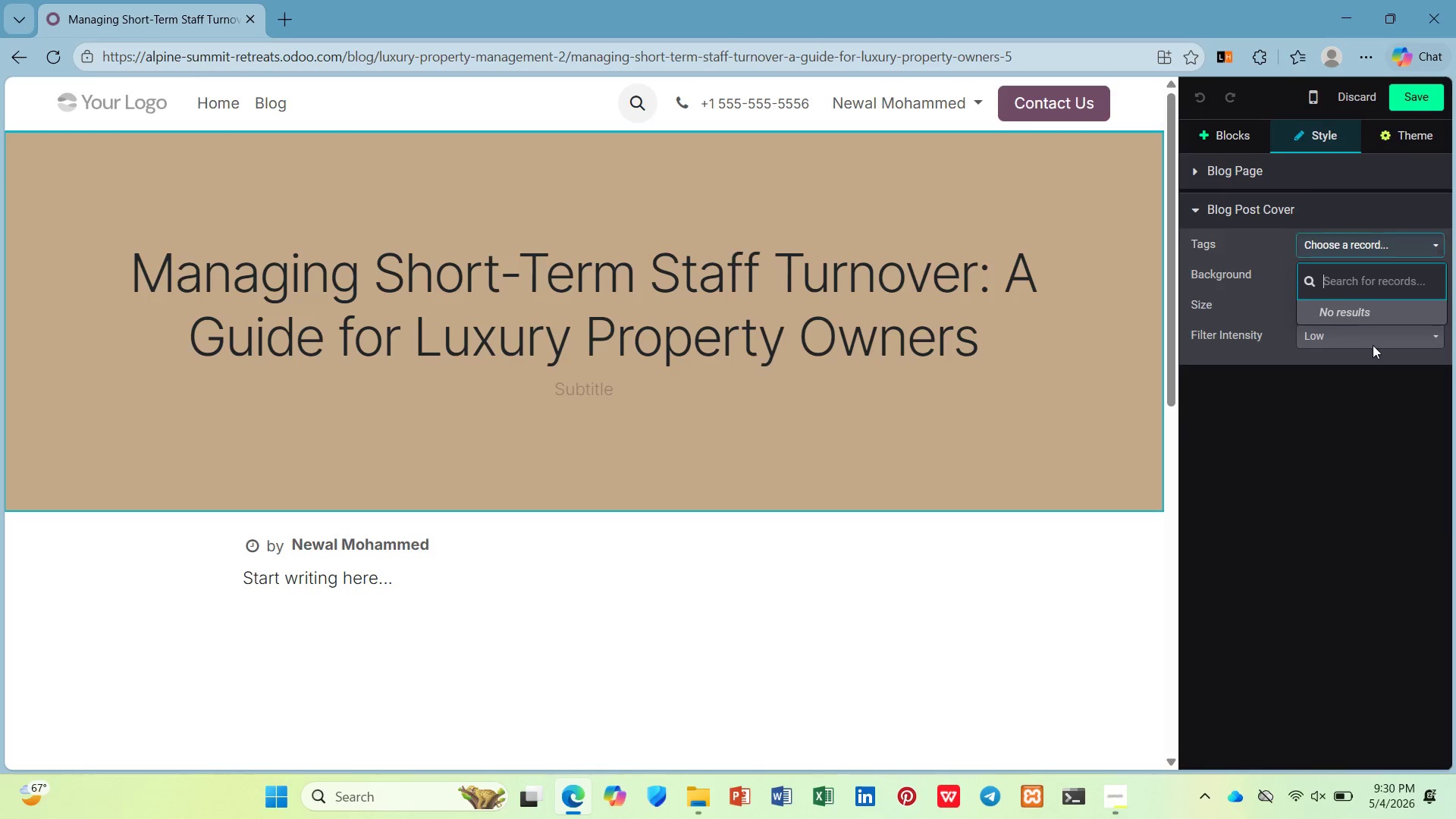 
left_click([1351, 485])
 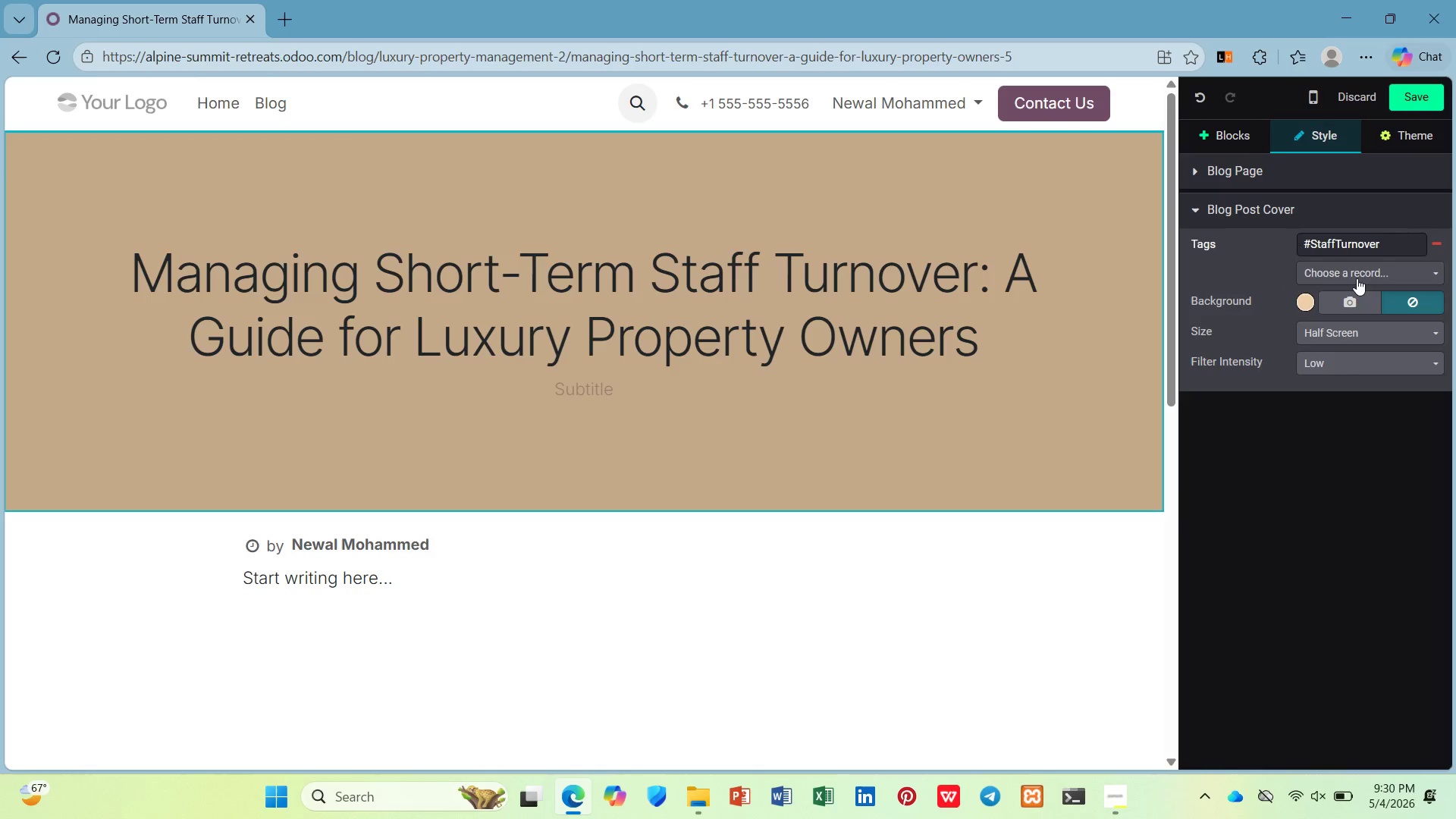 
left_click([1357, 278])
 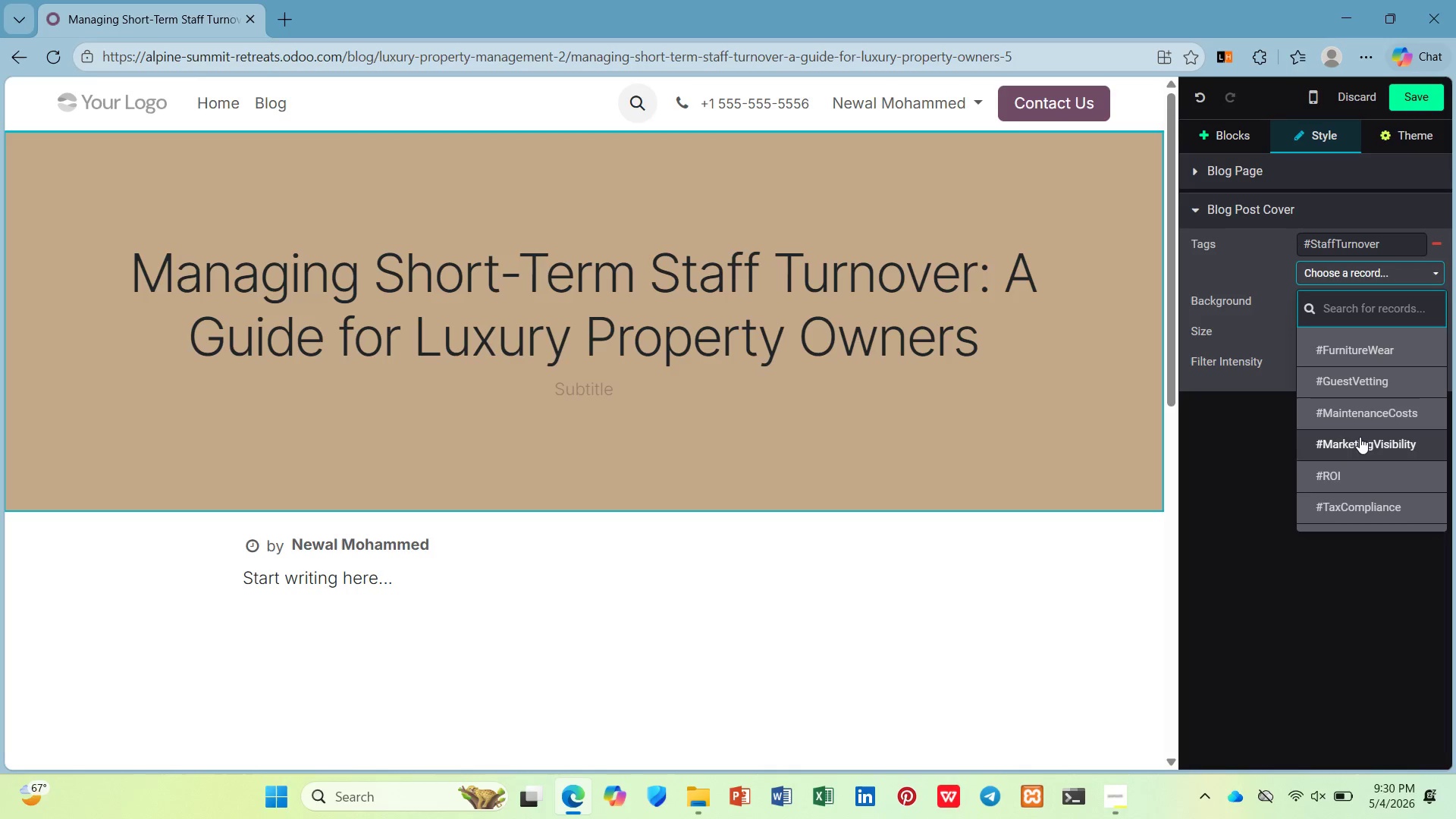 
left_click([1380, 407])
 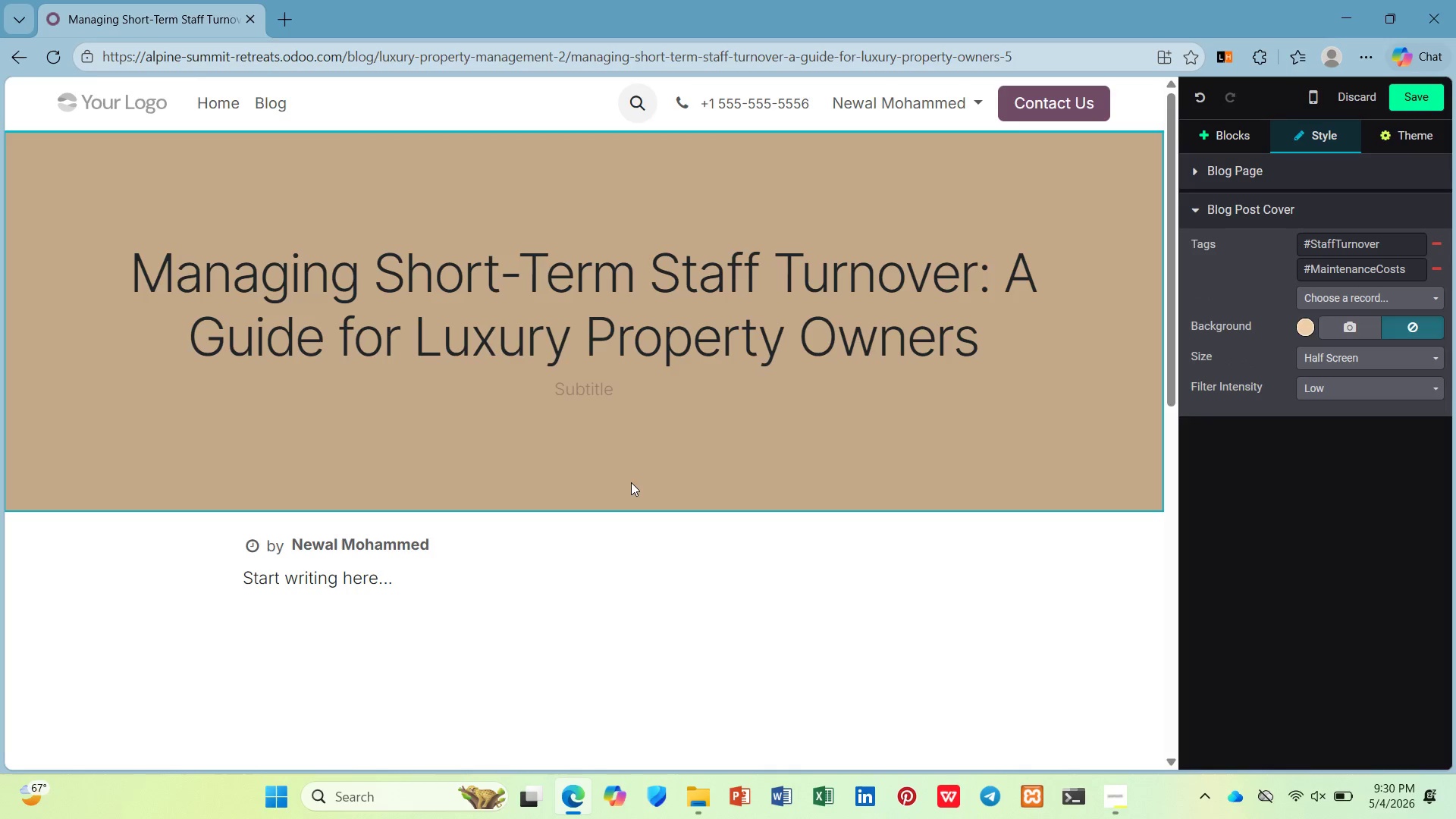 
scroll: coordinate [629, 482], scroll_direction: none, amount: 0.0
 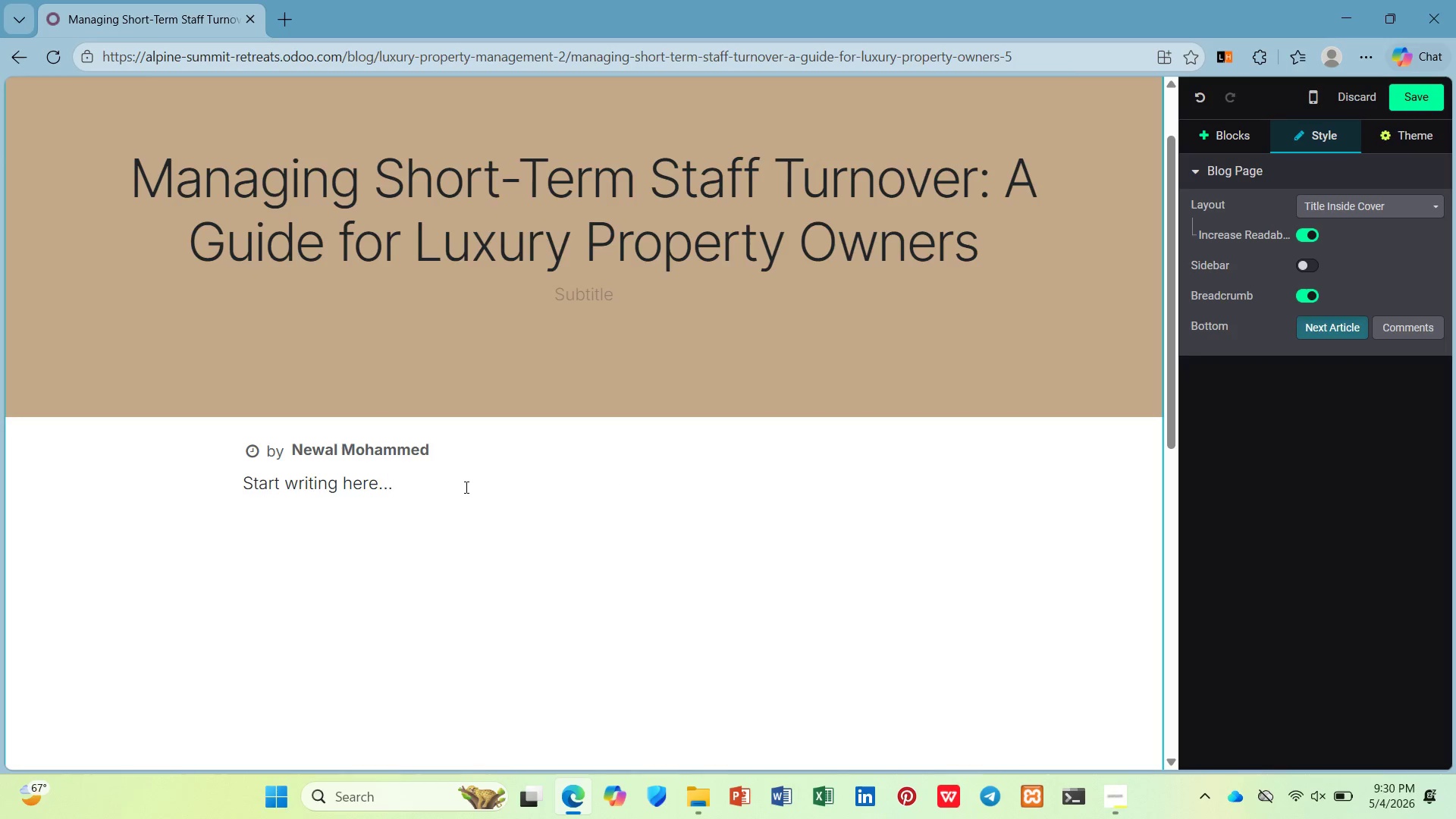 
left_click([661, 287])
 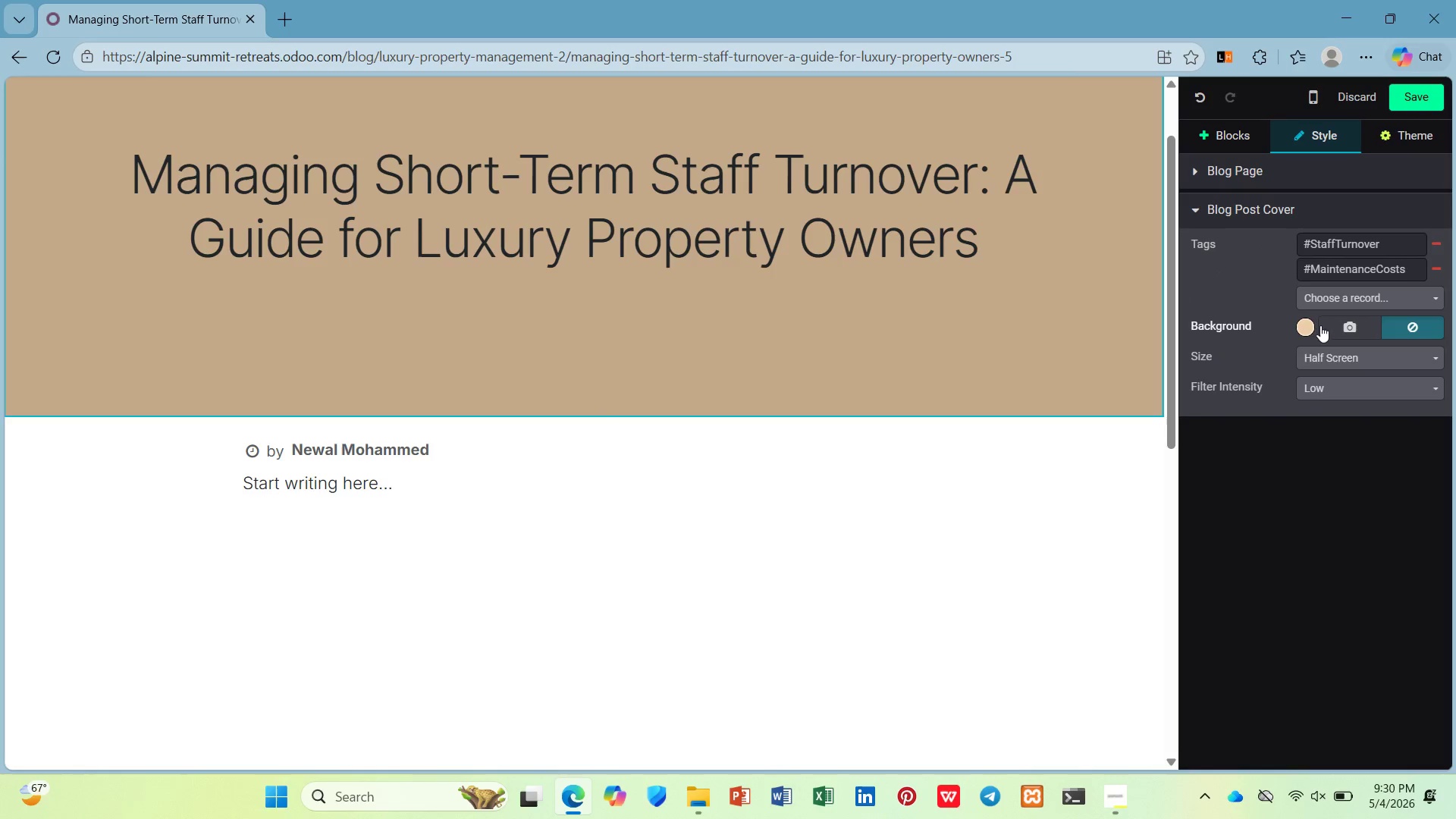 
left_click([1344, 328])
 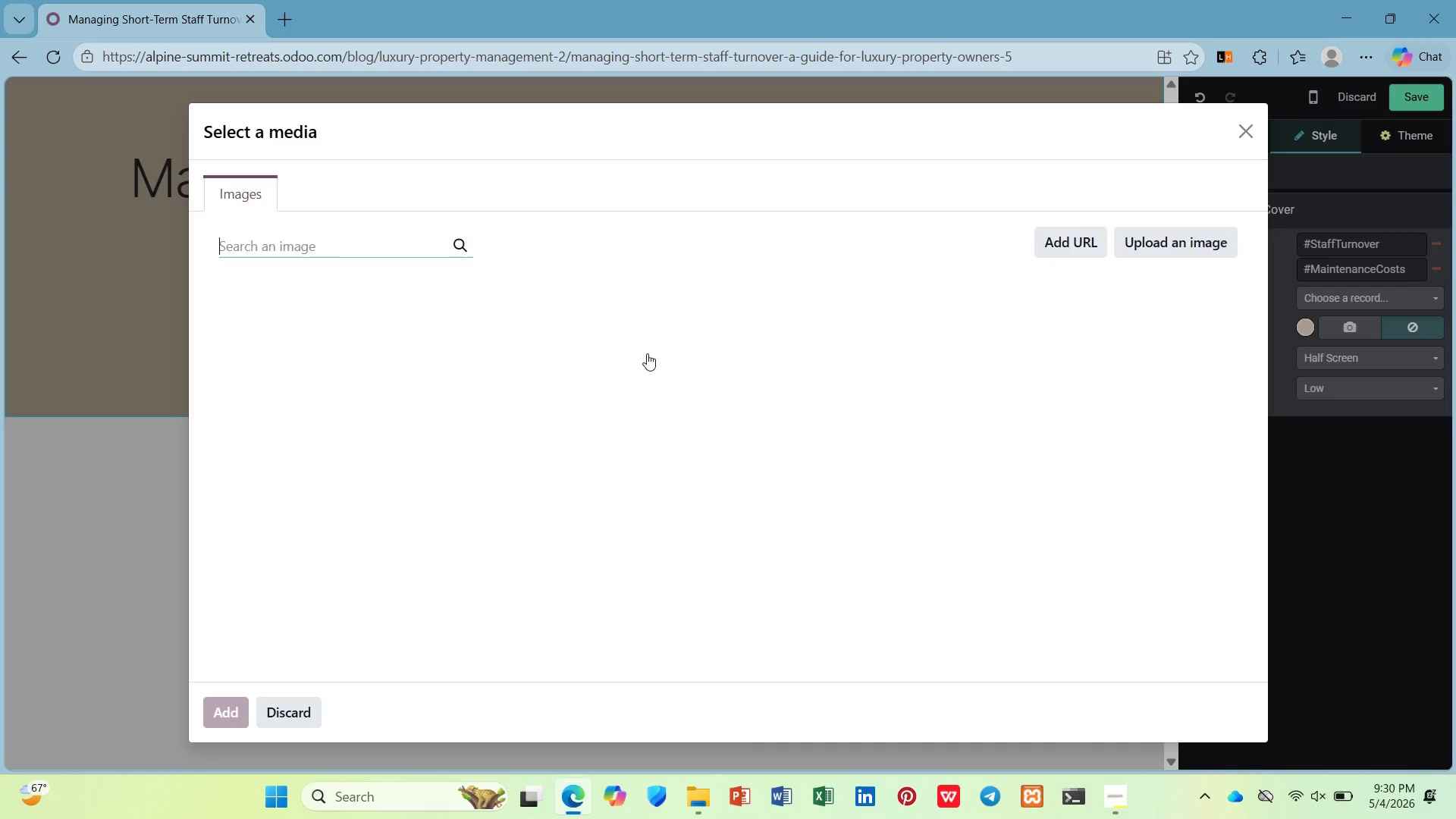 
mouse_move([430, 319])
 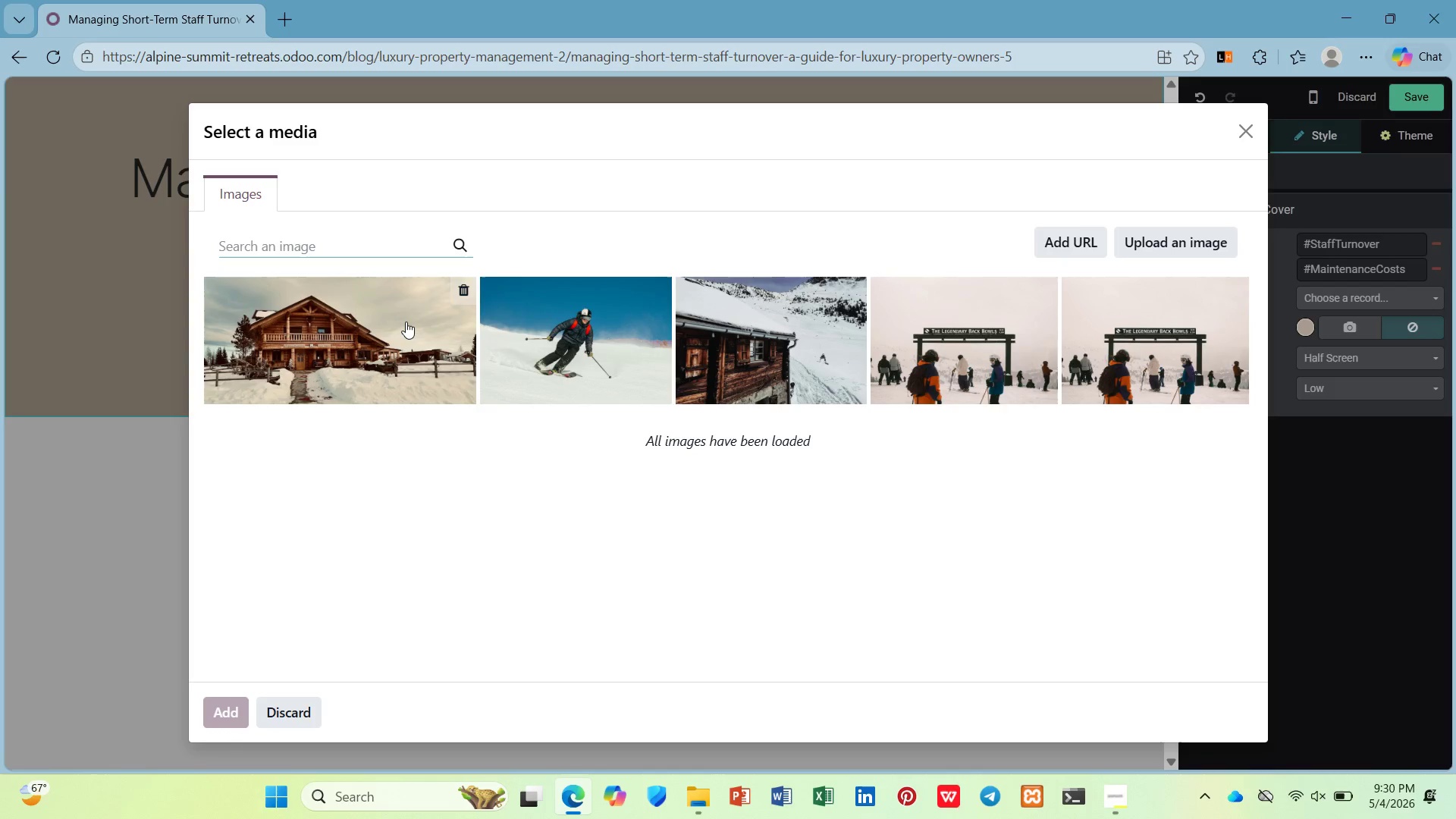 
type(chalet staff)
 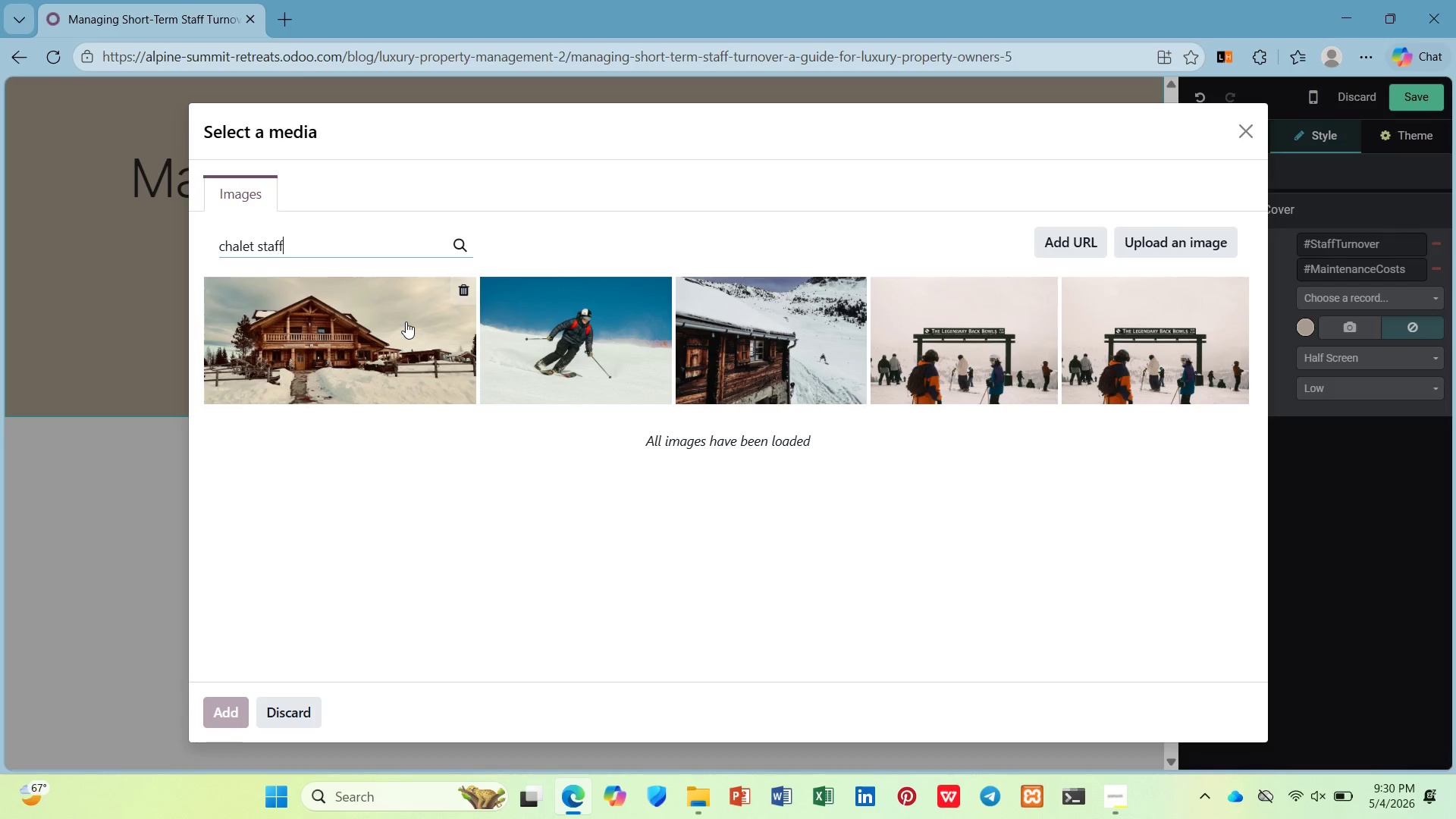 
key(Enter)
 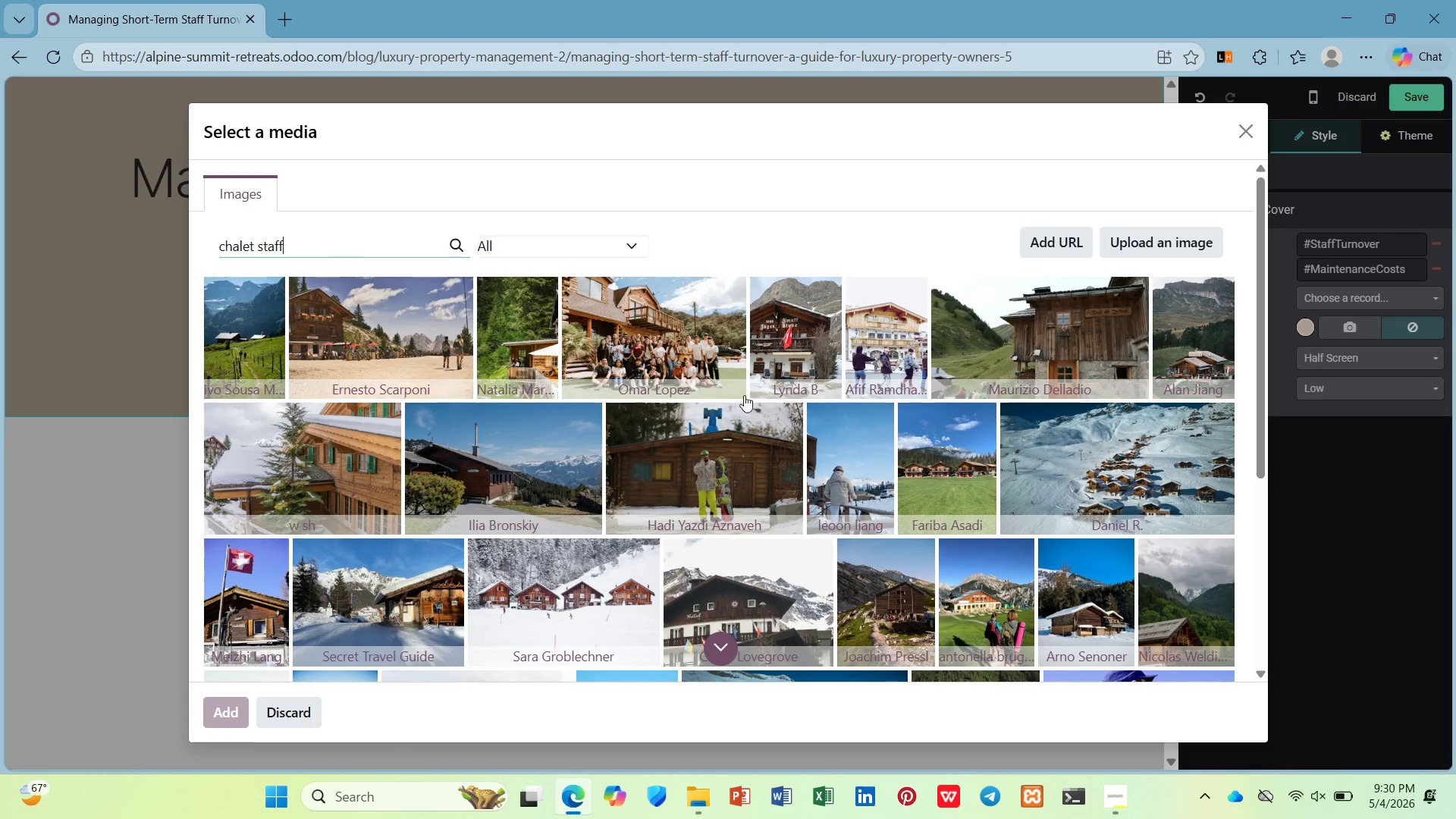 
wait(12.28)
 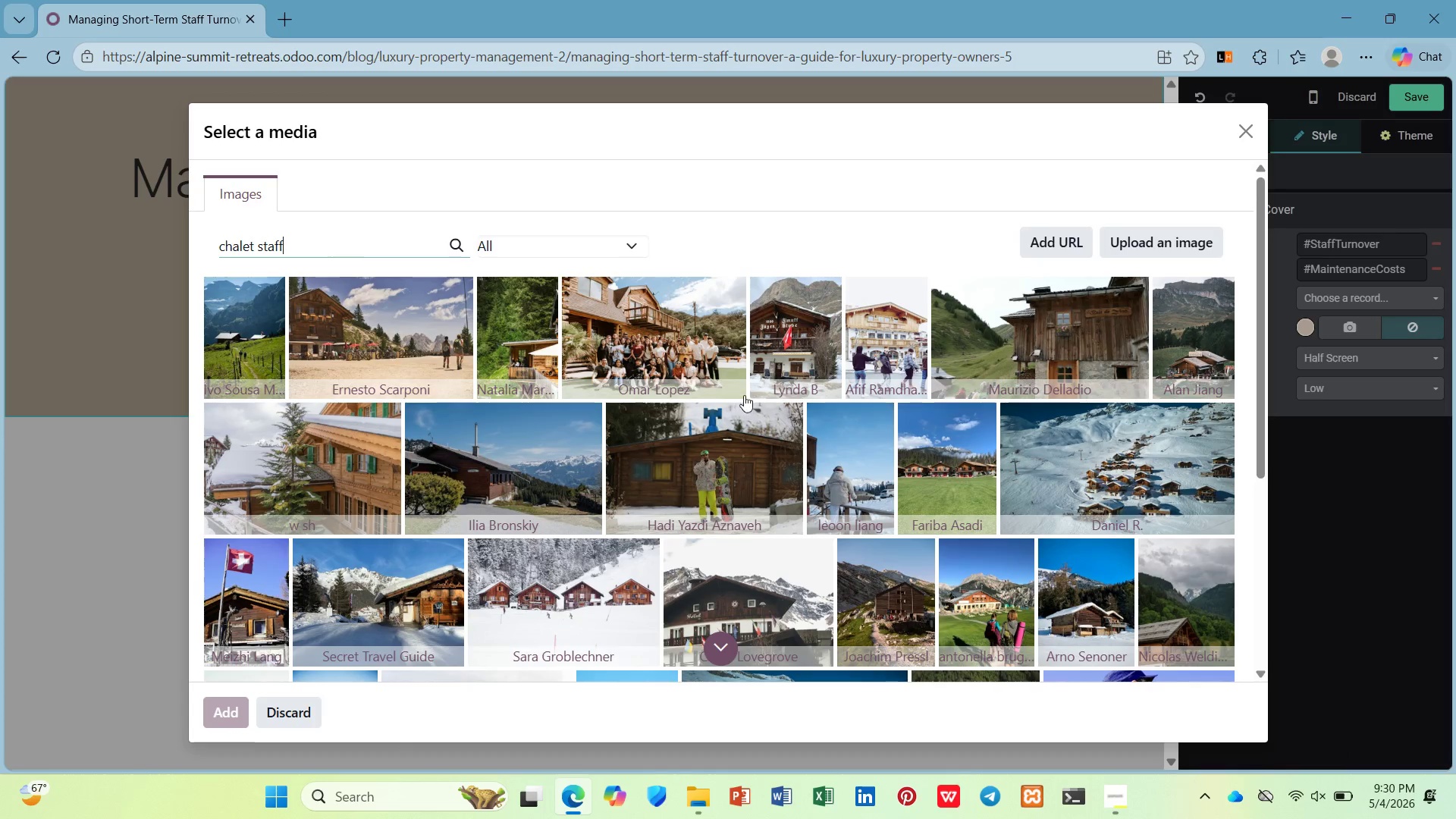 
scroll: coordinate [754, 316], scroll_direction: down, amount: 3.0
 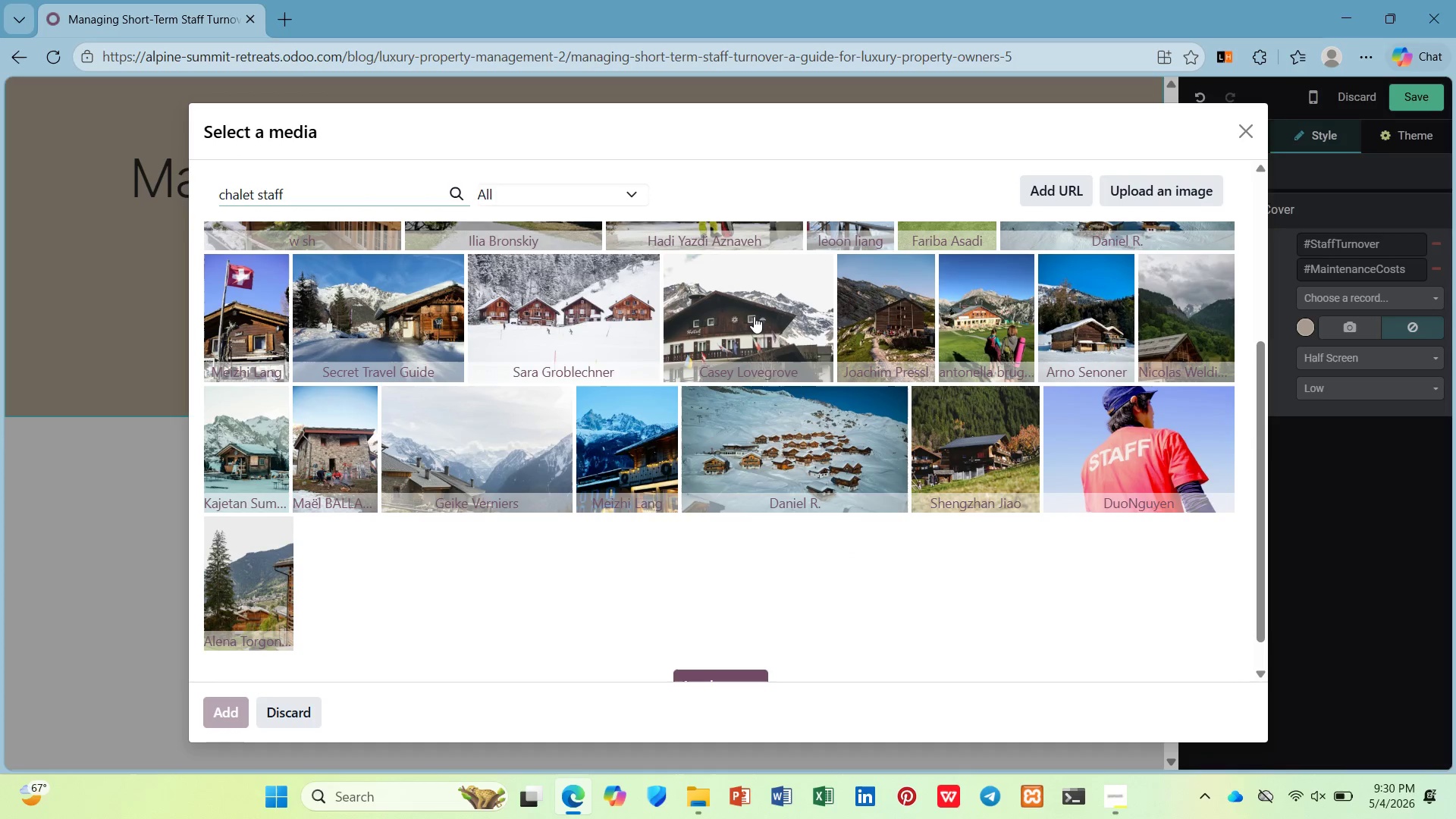 
scroll: coordinate [730, 320], scroll_direction: up, amount: 3.0
 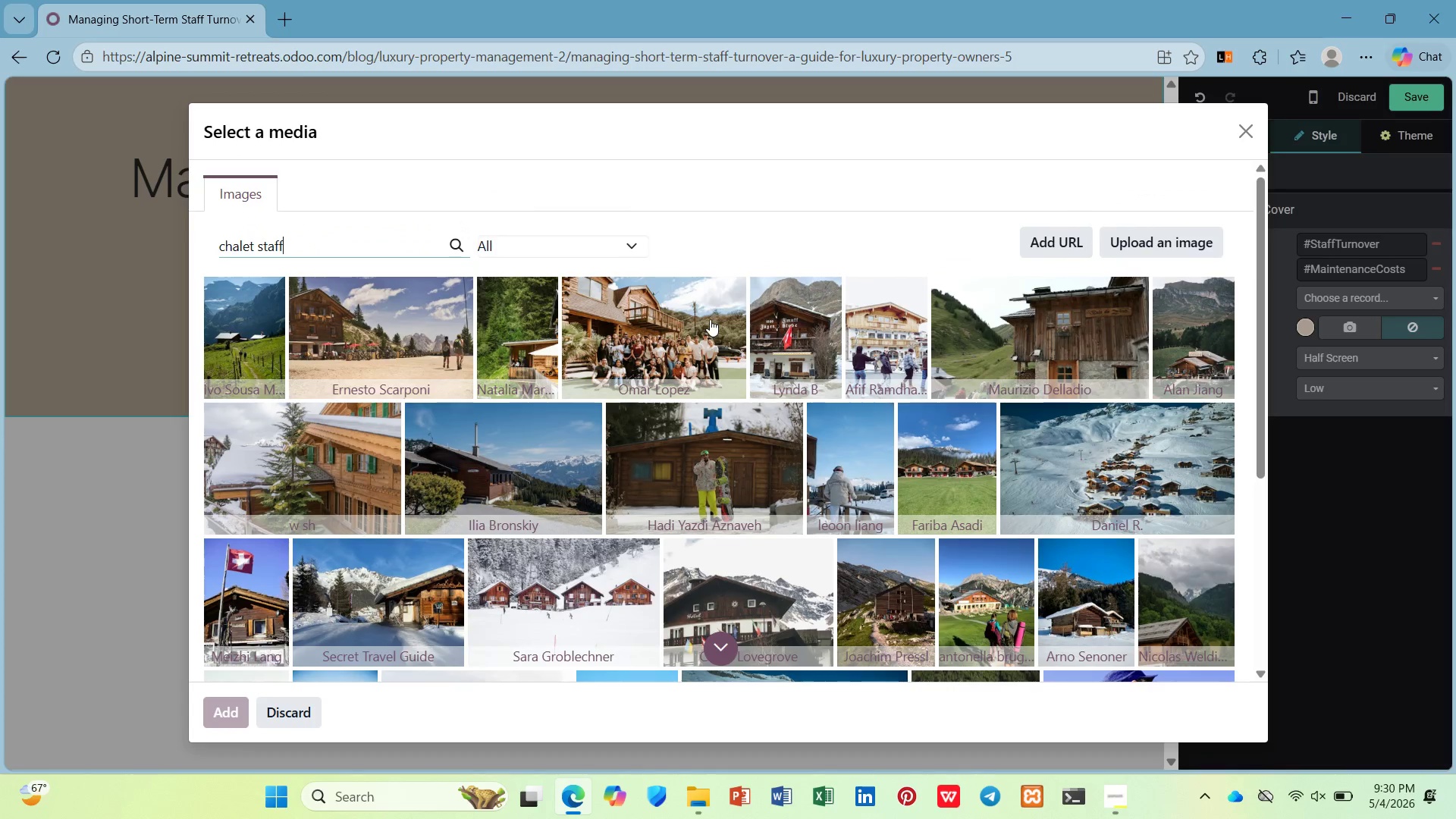 
left_click([708, 319])
 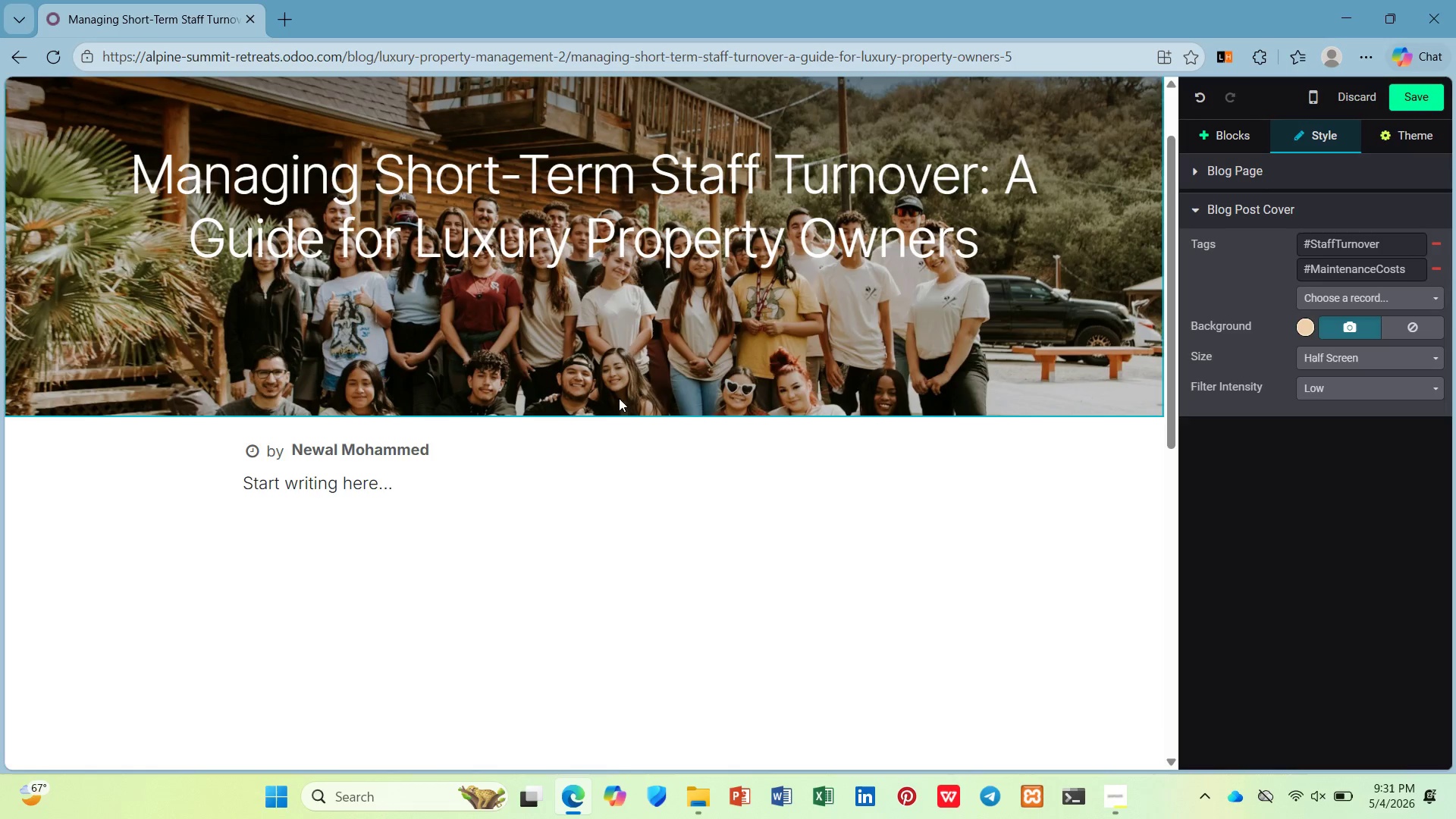 
wait(10.76)
 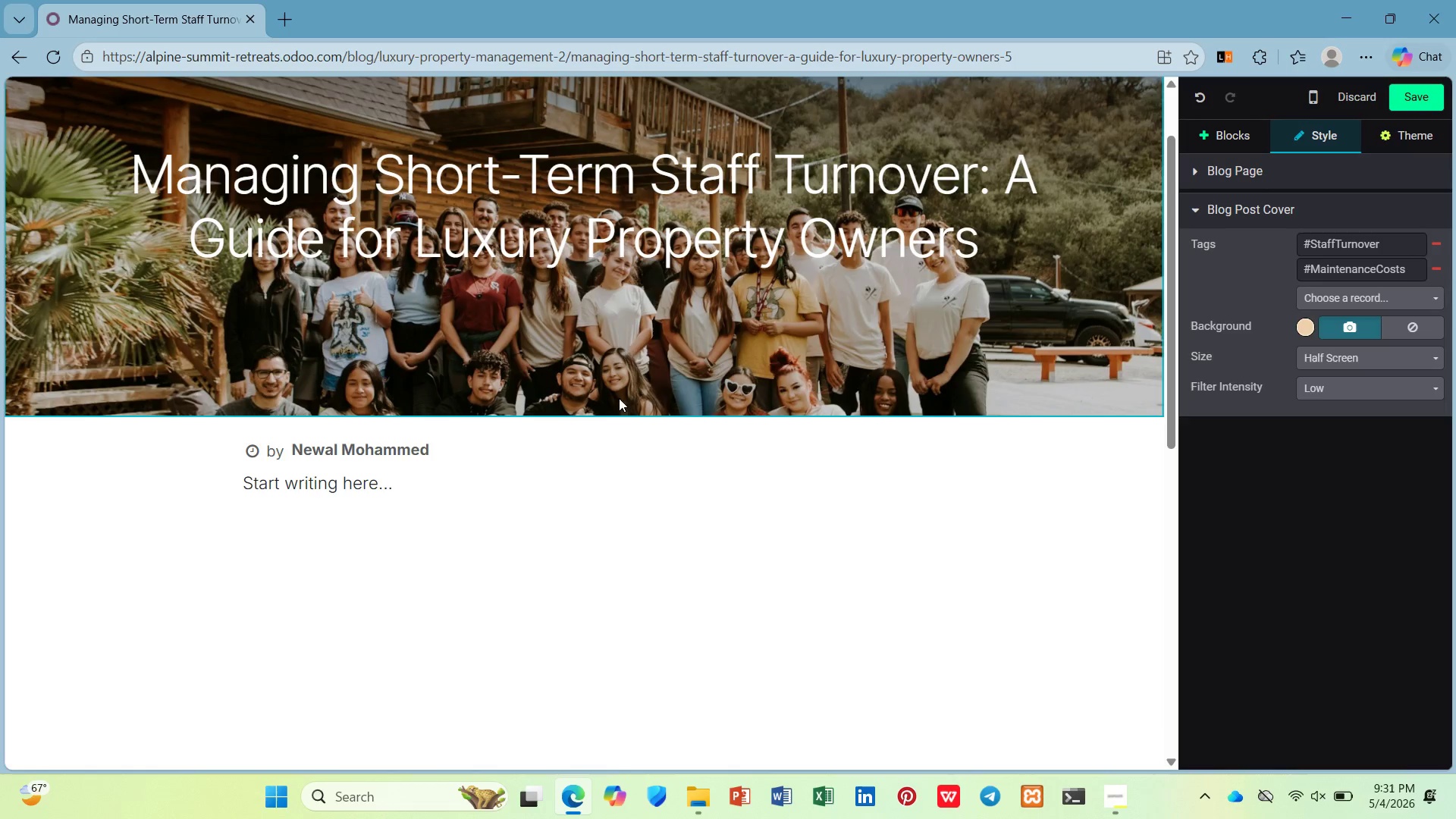 
left_click([362, 499])
 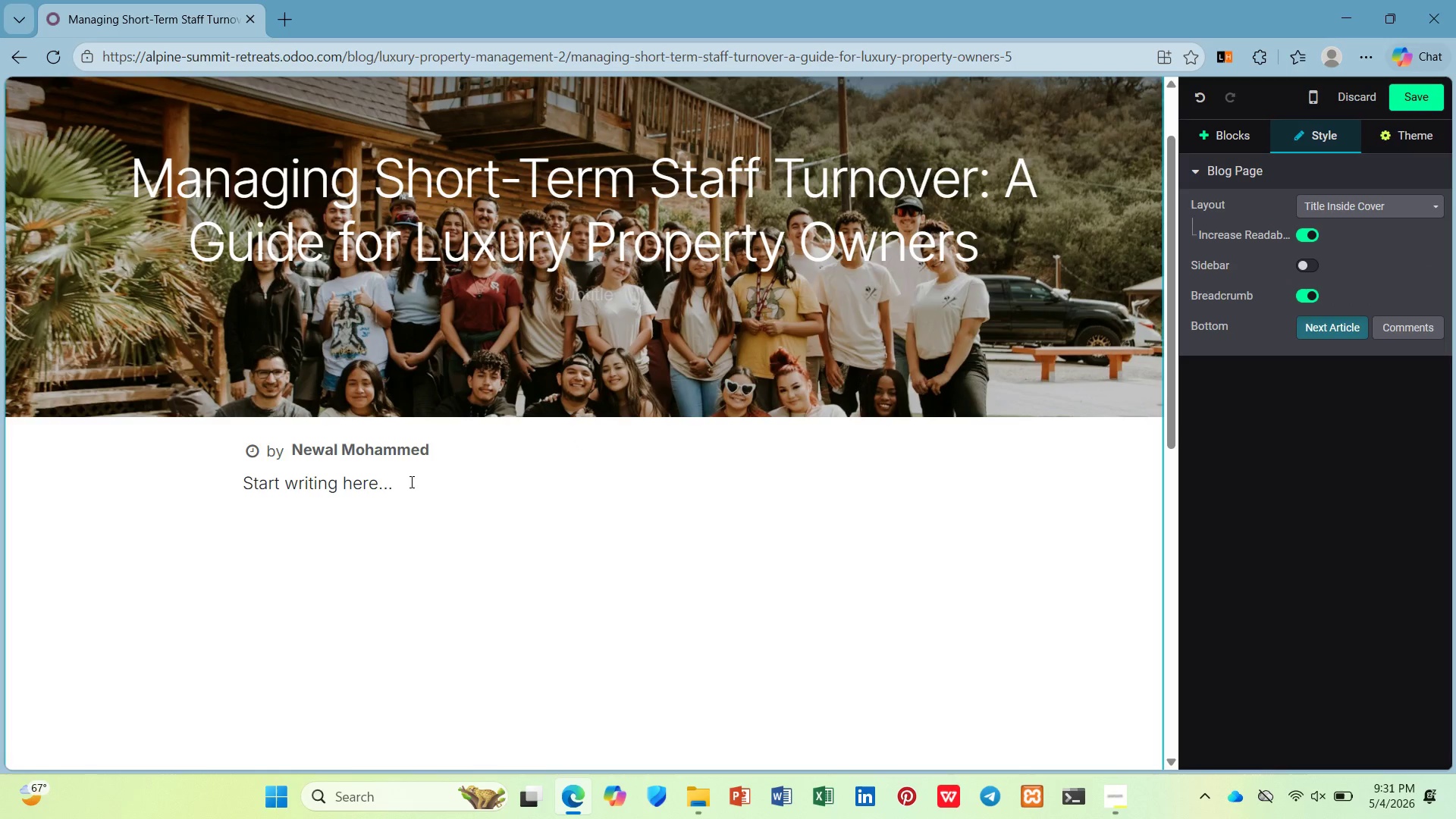 
left_click_drag(start_coordinate=[409, 488], to_coordinate=[170, 488])
 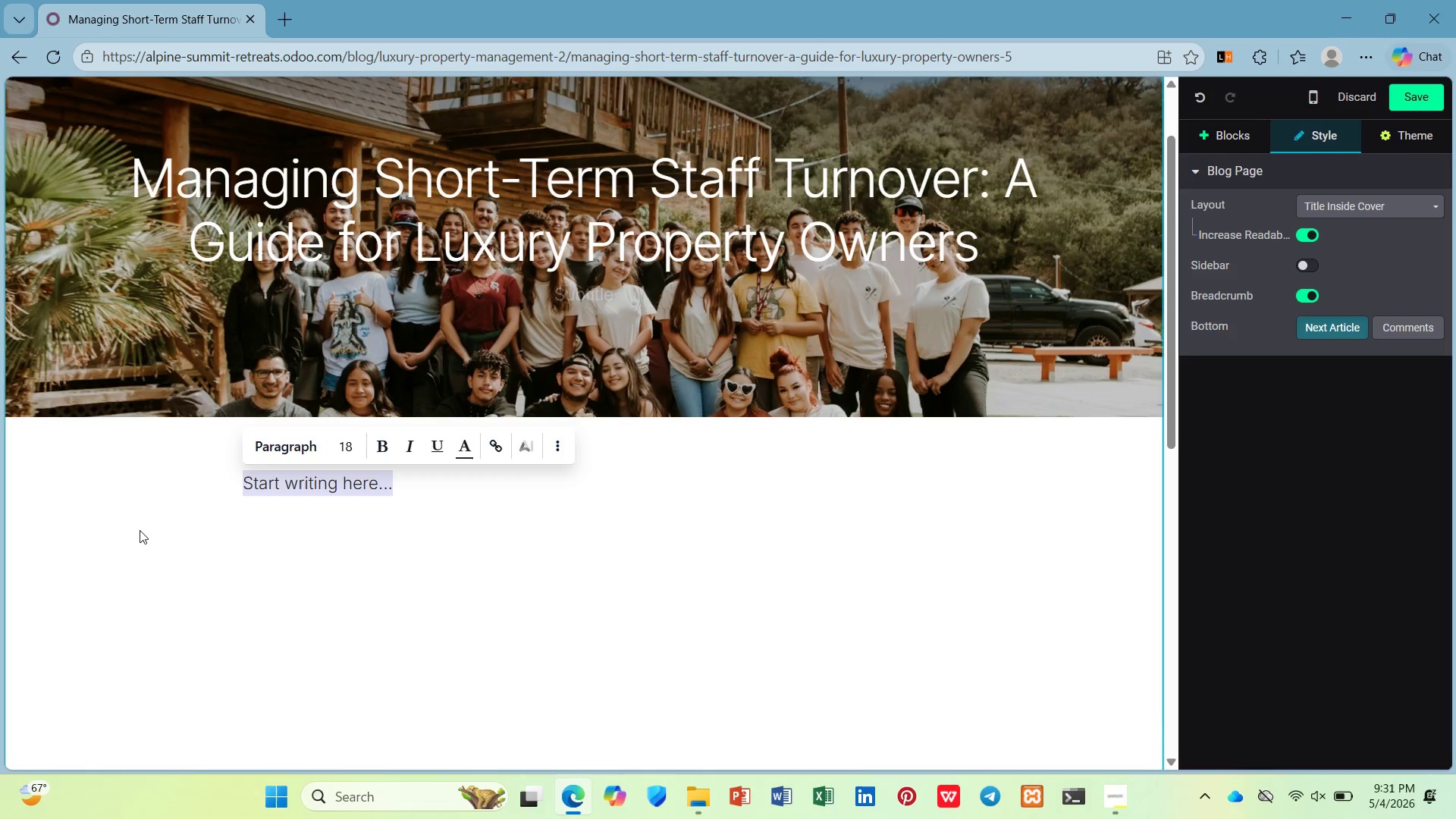 
hold_key(key=ShiftLeft, duration=0.78)
 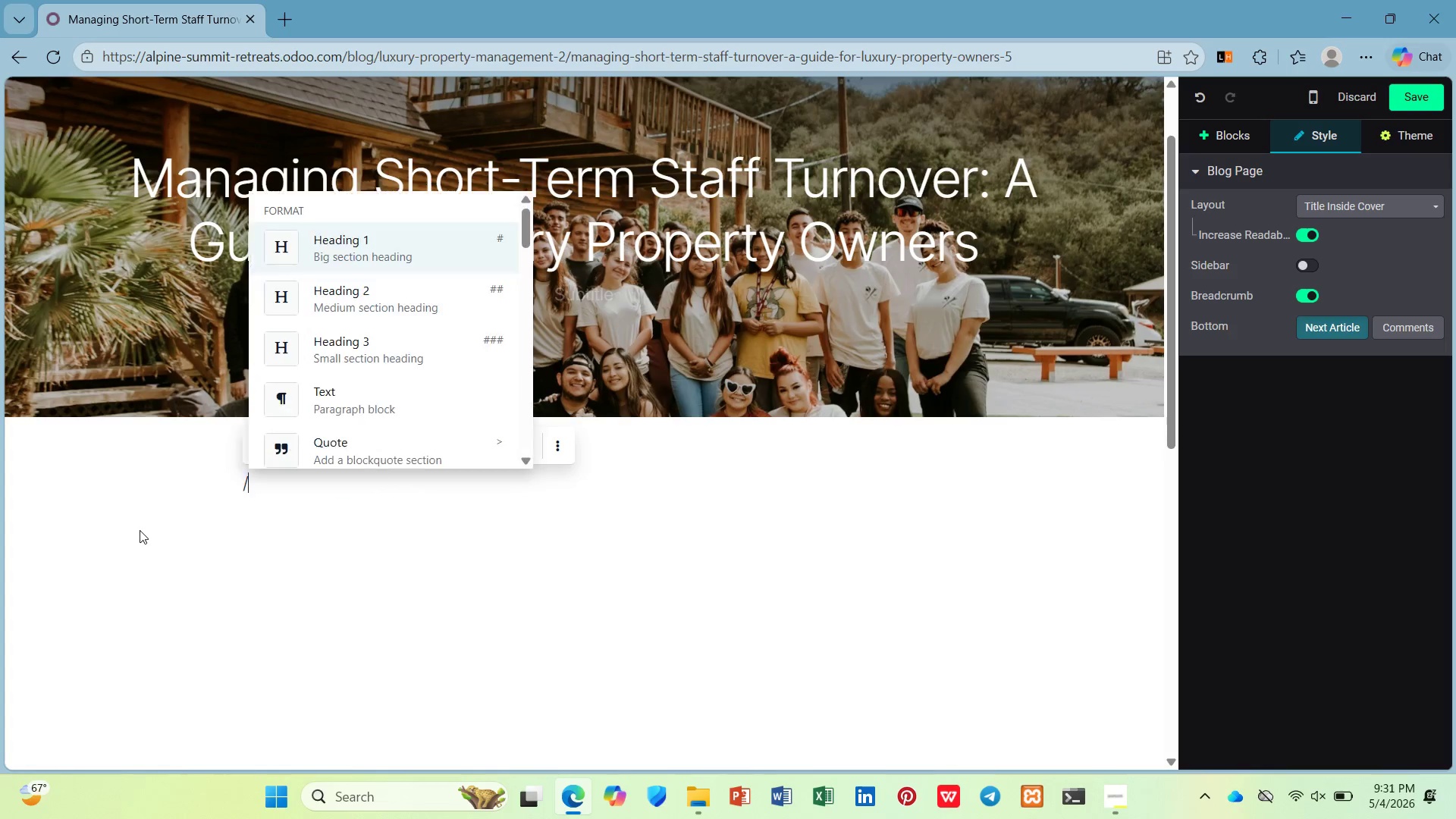 
type(/h2)
 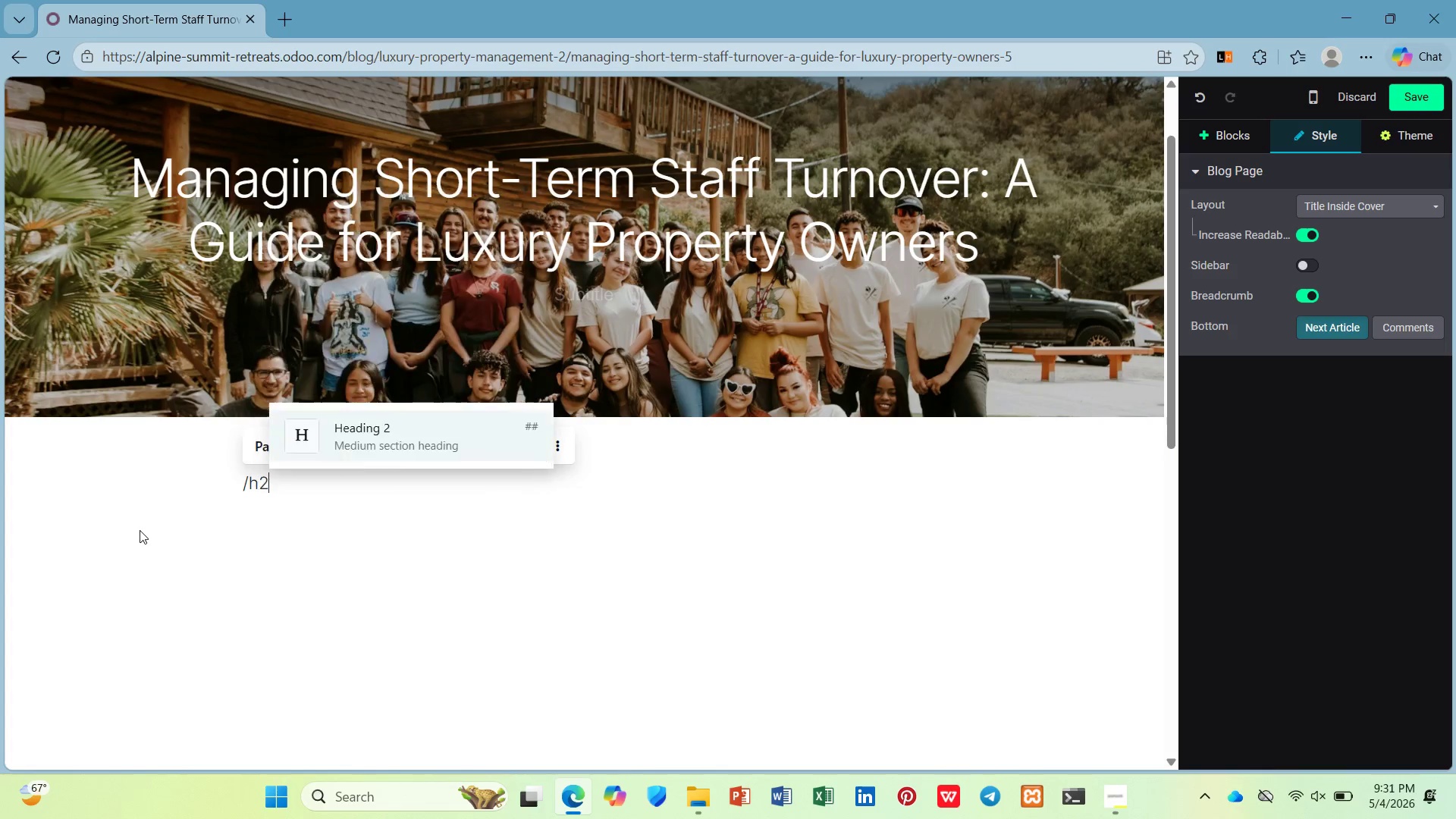 
key(Enter)
 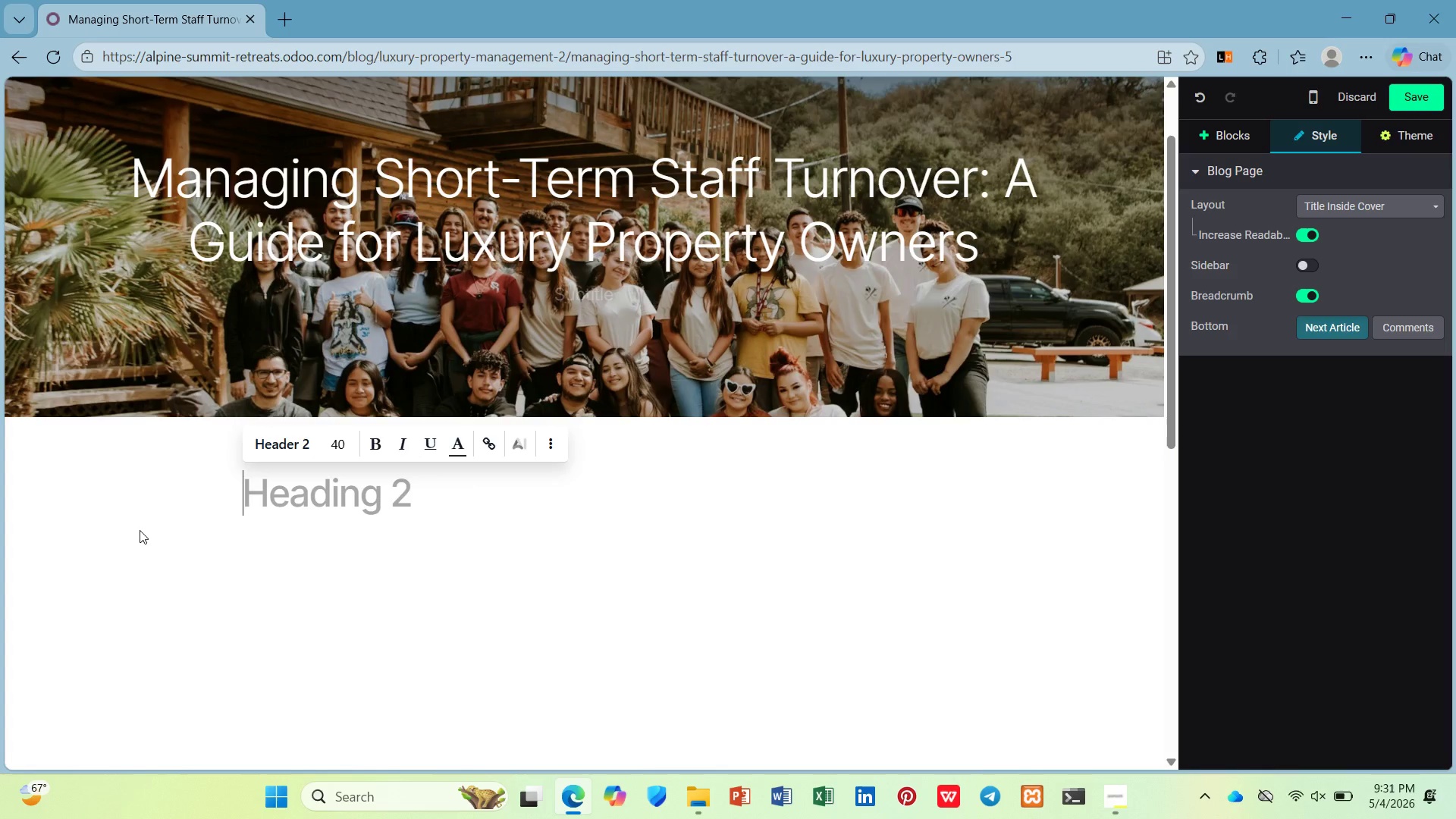 
type(The High Cot of Staff Turnover)
 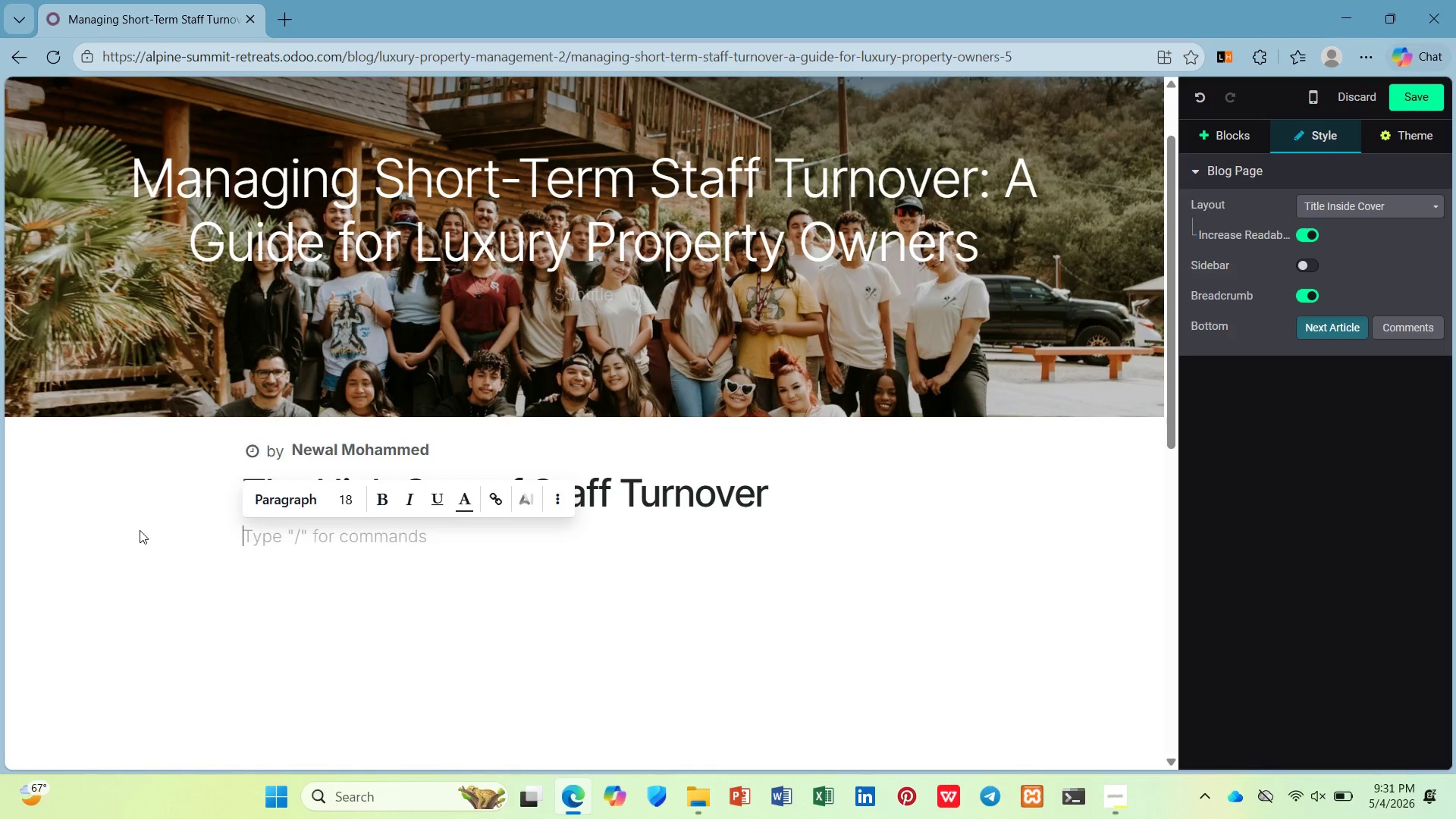 
 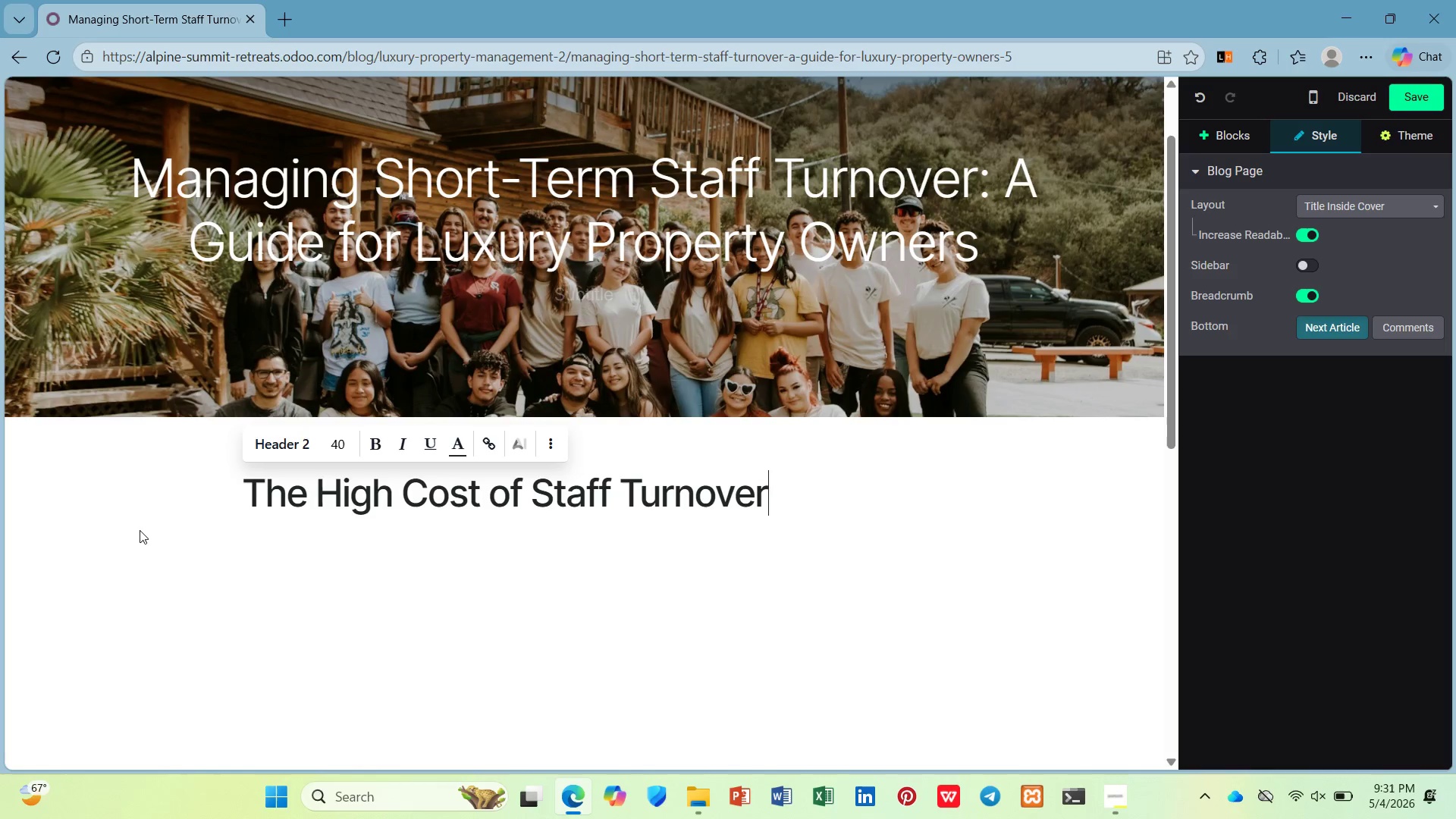 
key(Enter)
 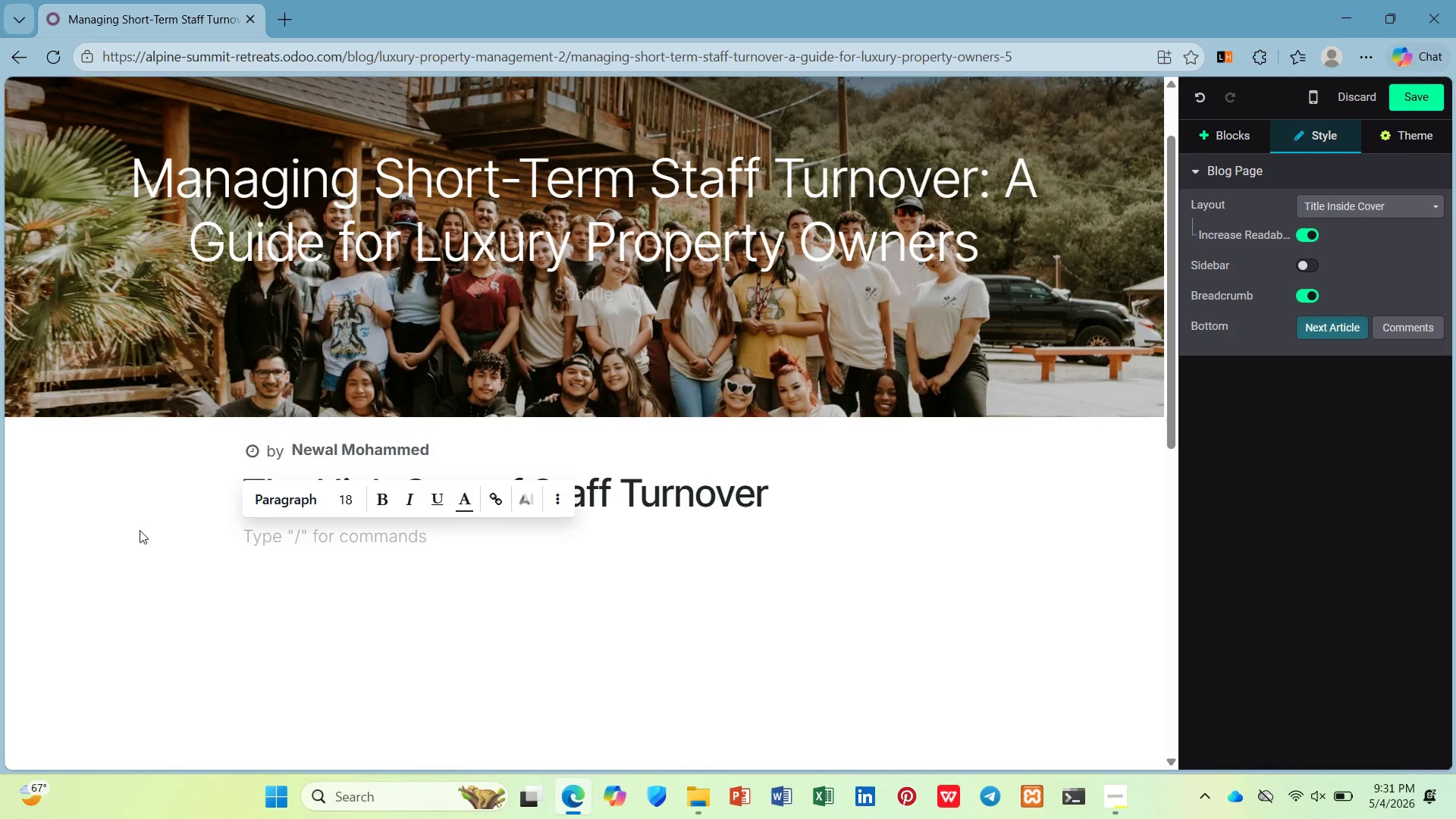 
type(For properties th)
key(Backspace)
key(Backspace)
type(like Glacier View Estate and Eagle's Nest Sanctuary, staff tunr)
key(Backspace)
key(Backspace)
type(rn)
 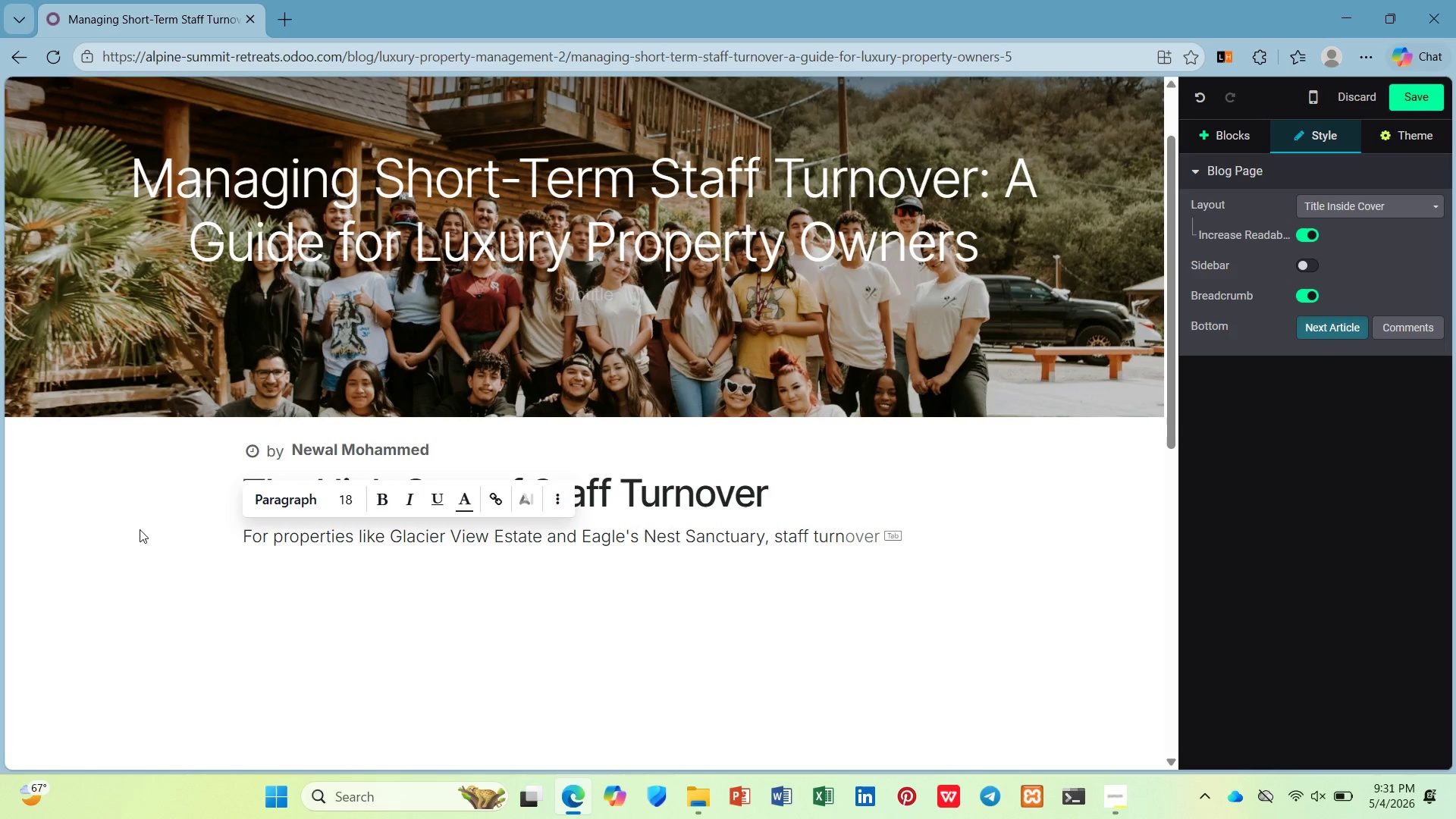 
key(ArrowRight)
 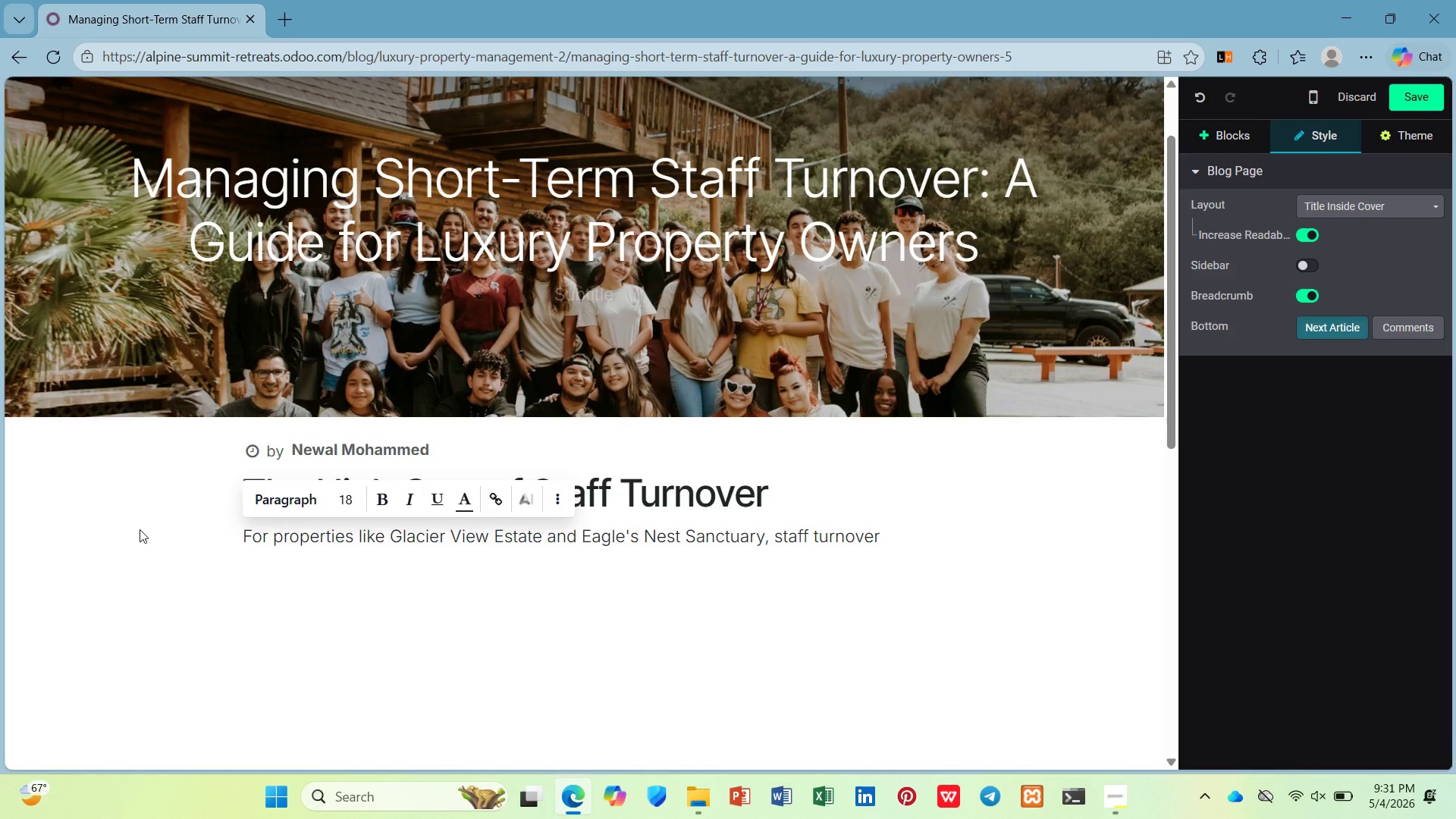 
type( is a hidden cost tha t)
key(Backspace)
type( )
key(Backspace)
key(Backspace)
type(t affects guest experience, properly )
key(Backspace)
key(Backspace)
key(Backspace)
type(ty condition, and owner)
 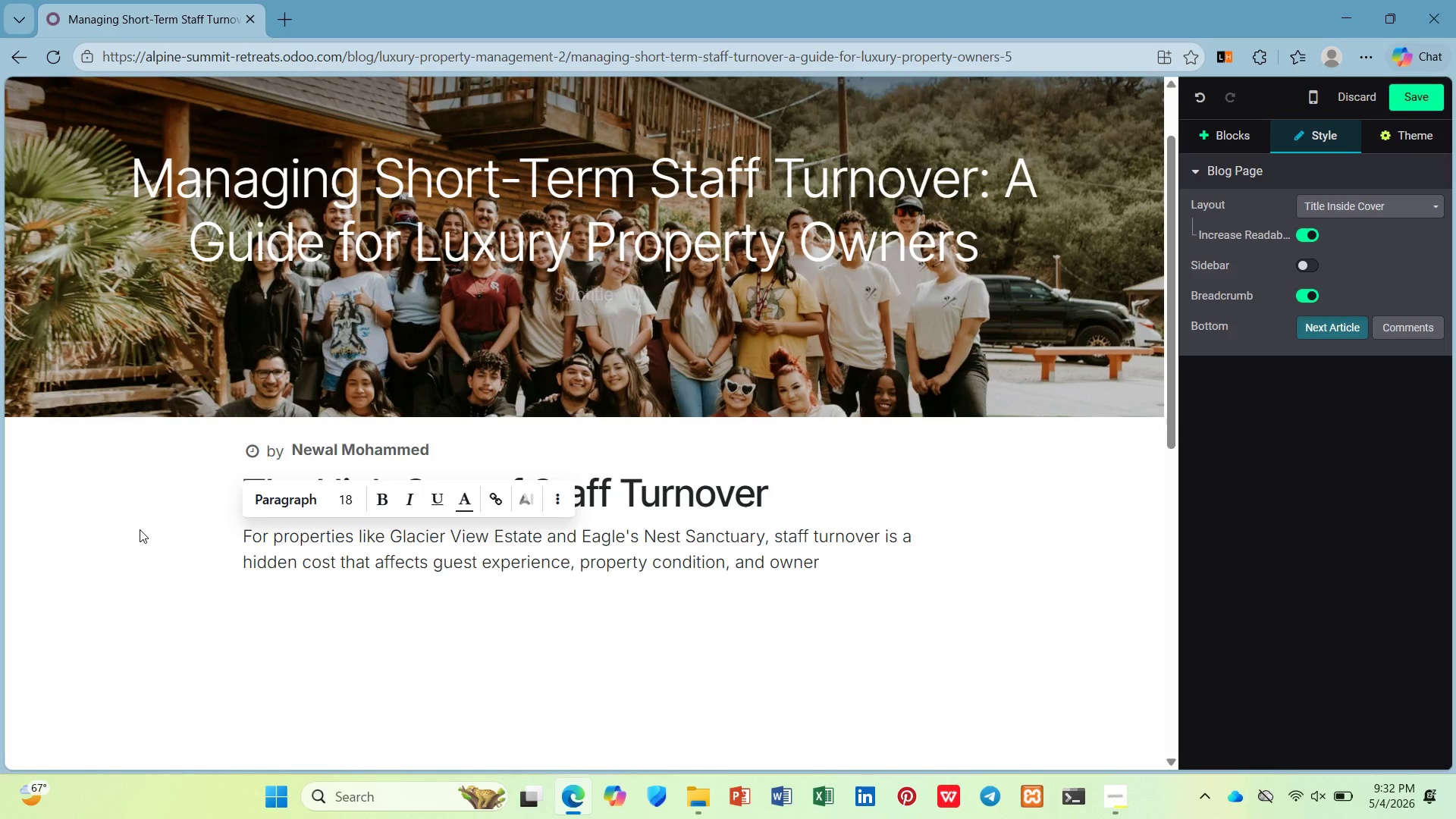 
type( satisfaction)
 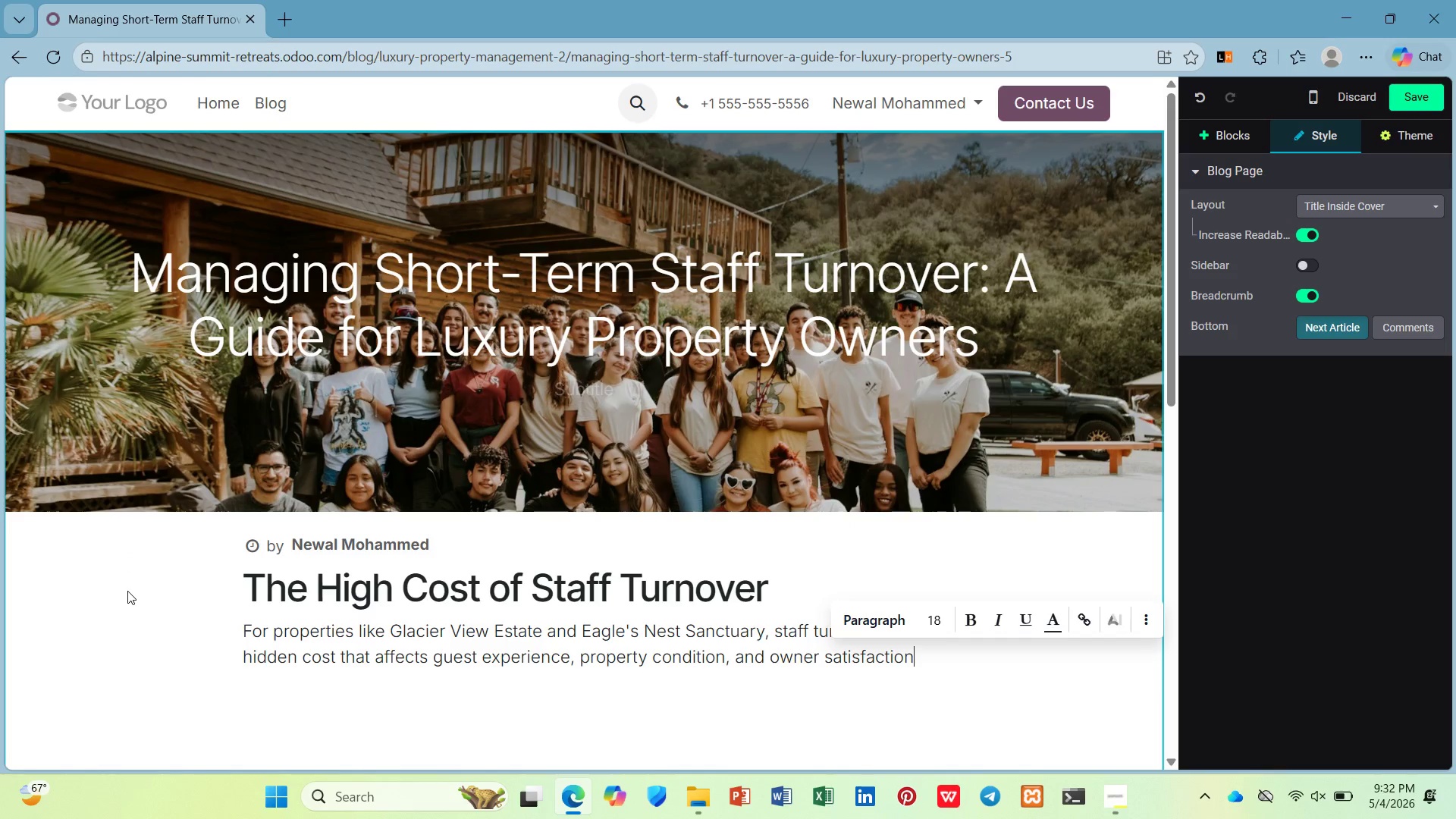 
wait(7.56)
 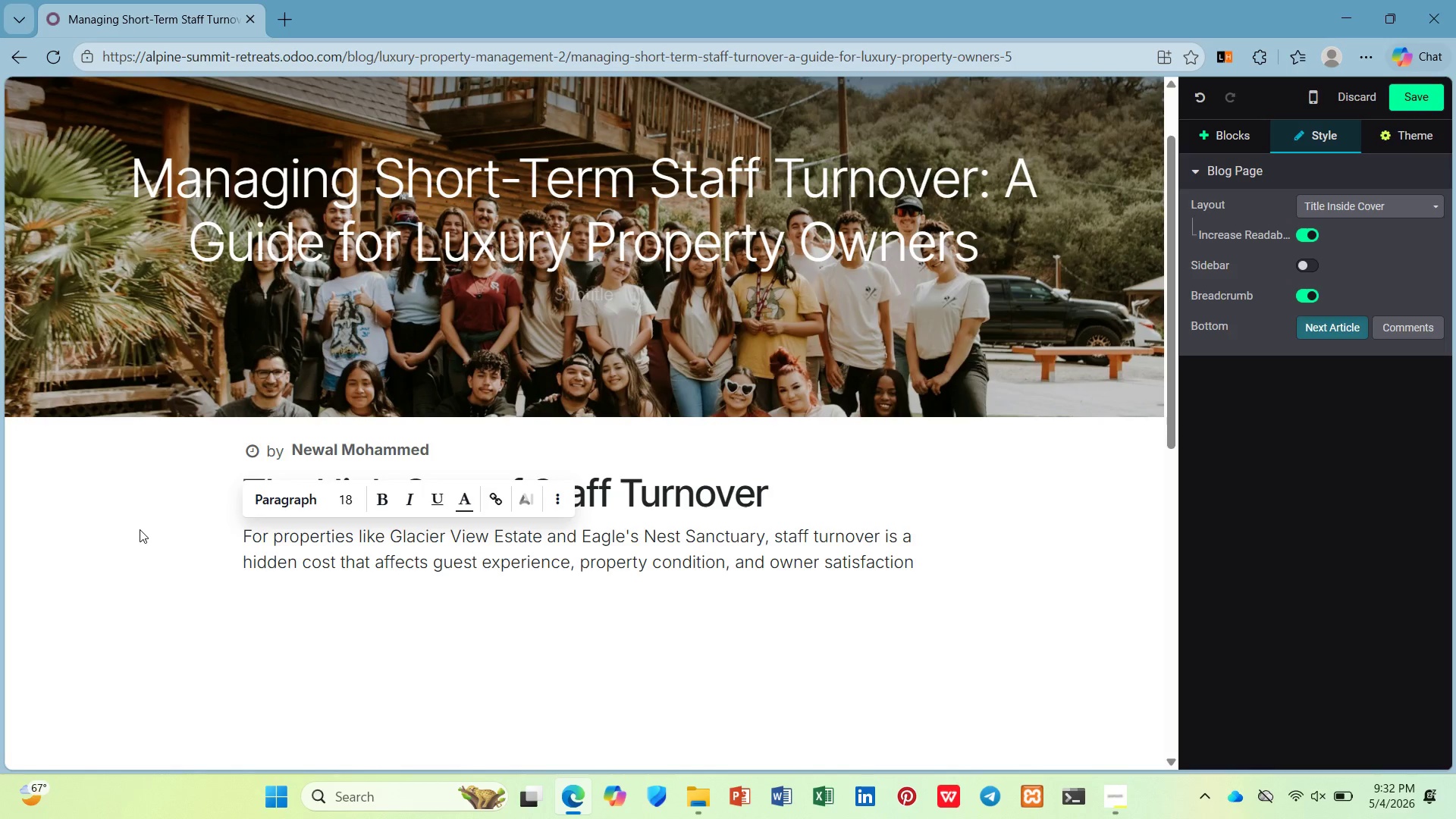 
scroll: coordinate [615, 516], scroll_direction: down, amount: 2.0
 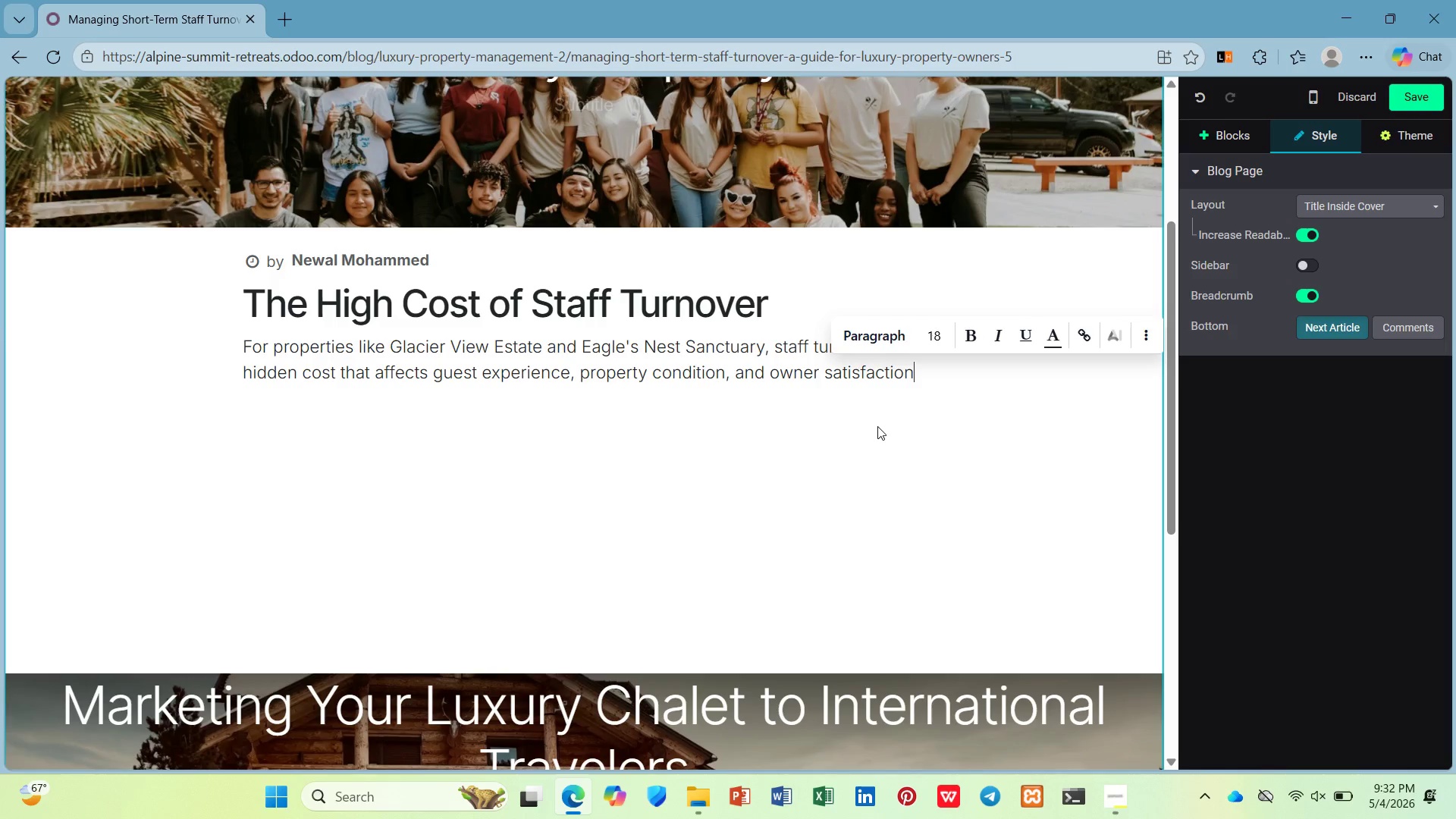 
type(. Finding and training seasonal staff evry year costs $5,000-$15,000 per property in recruiting, on boarding )
key(Backspace)
type(, and lost productivity.)
 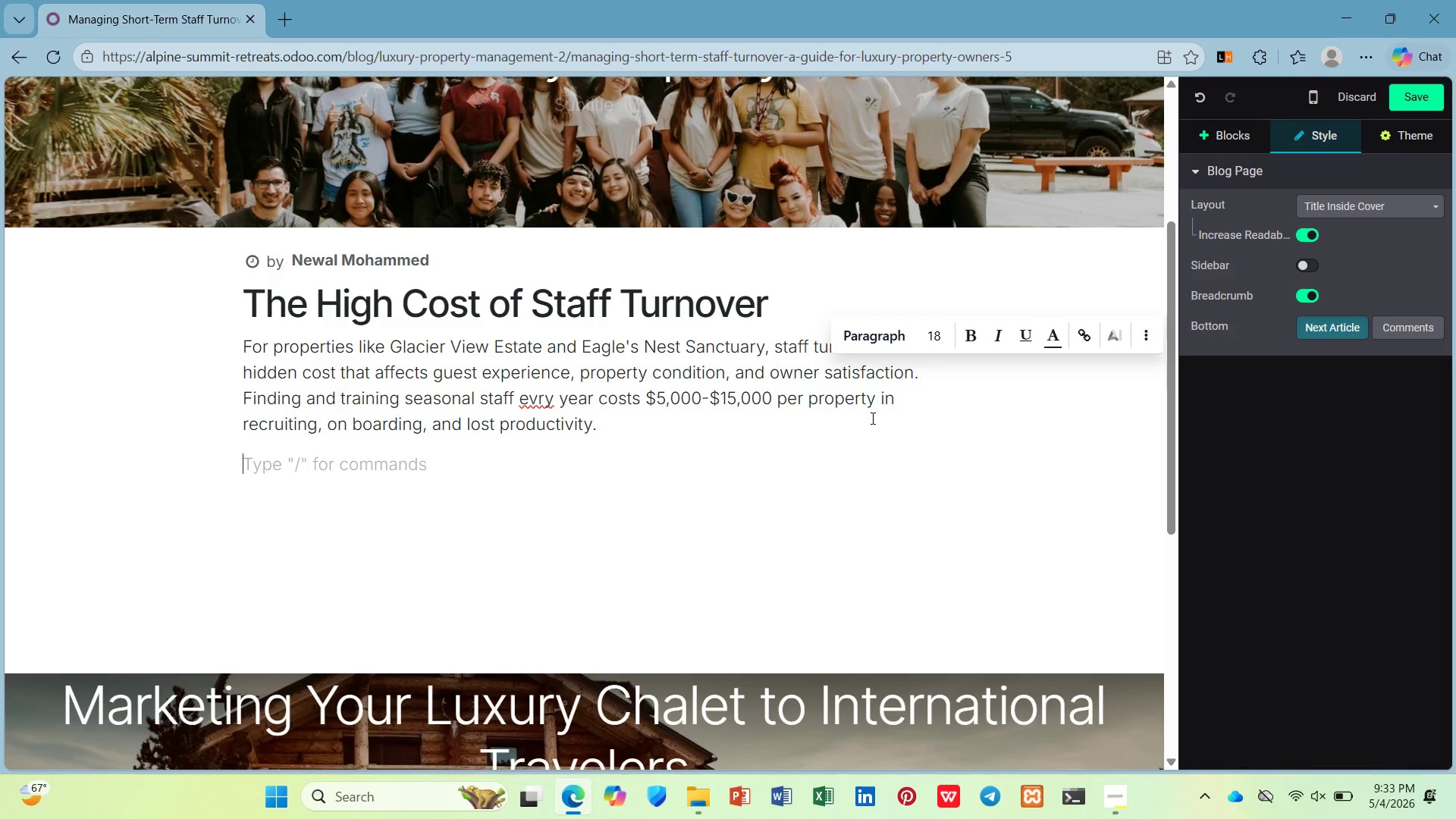 
 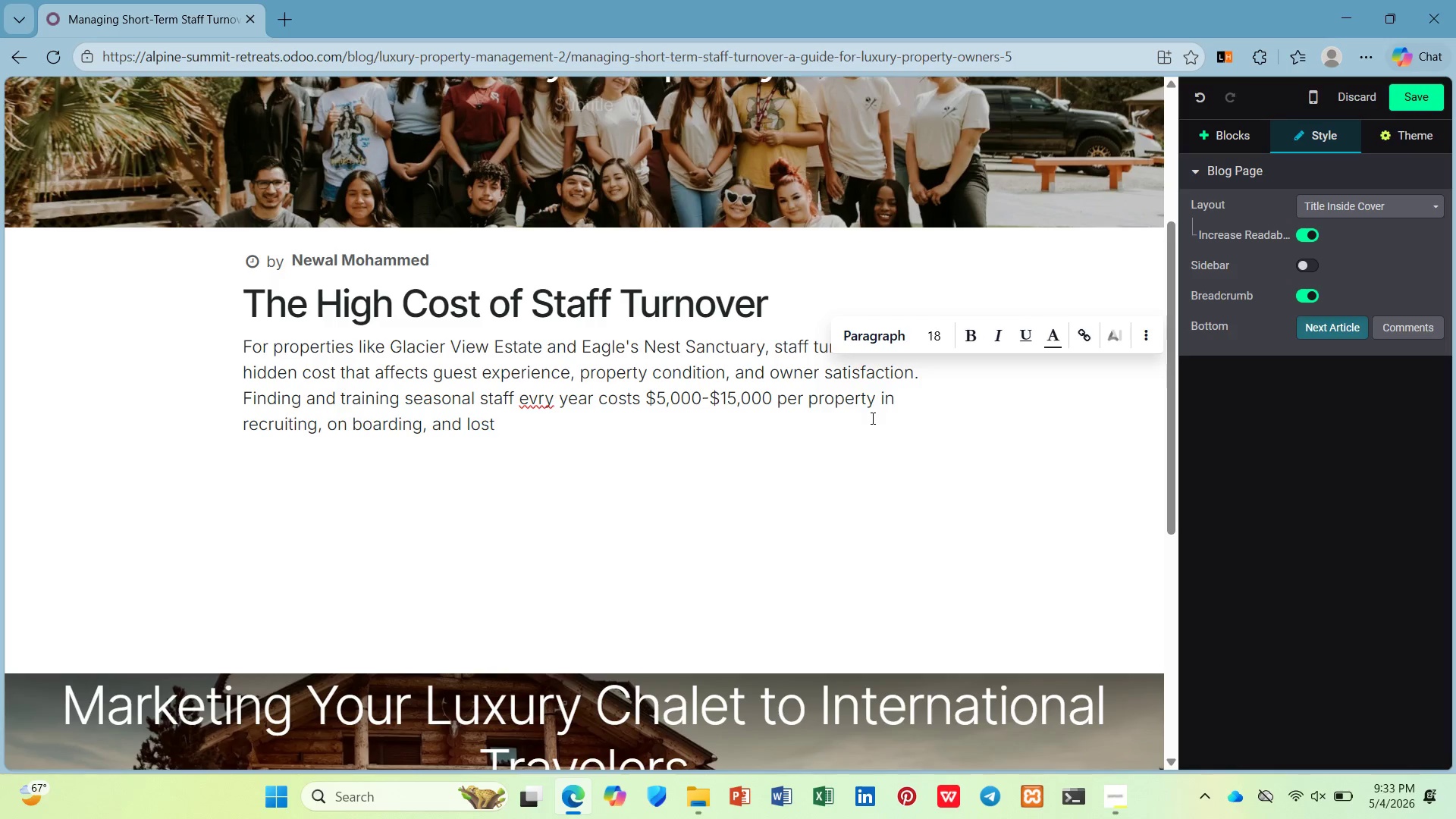 
key(Enter)
 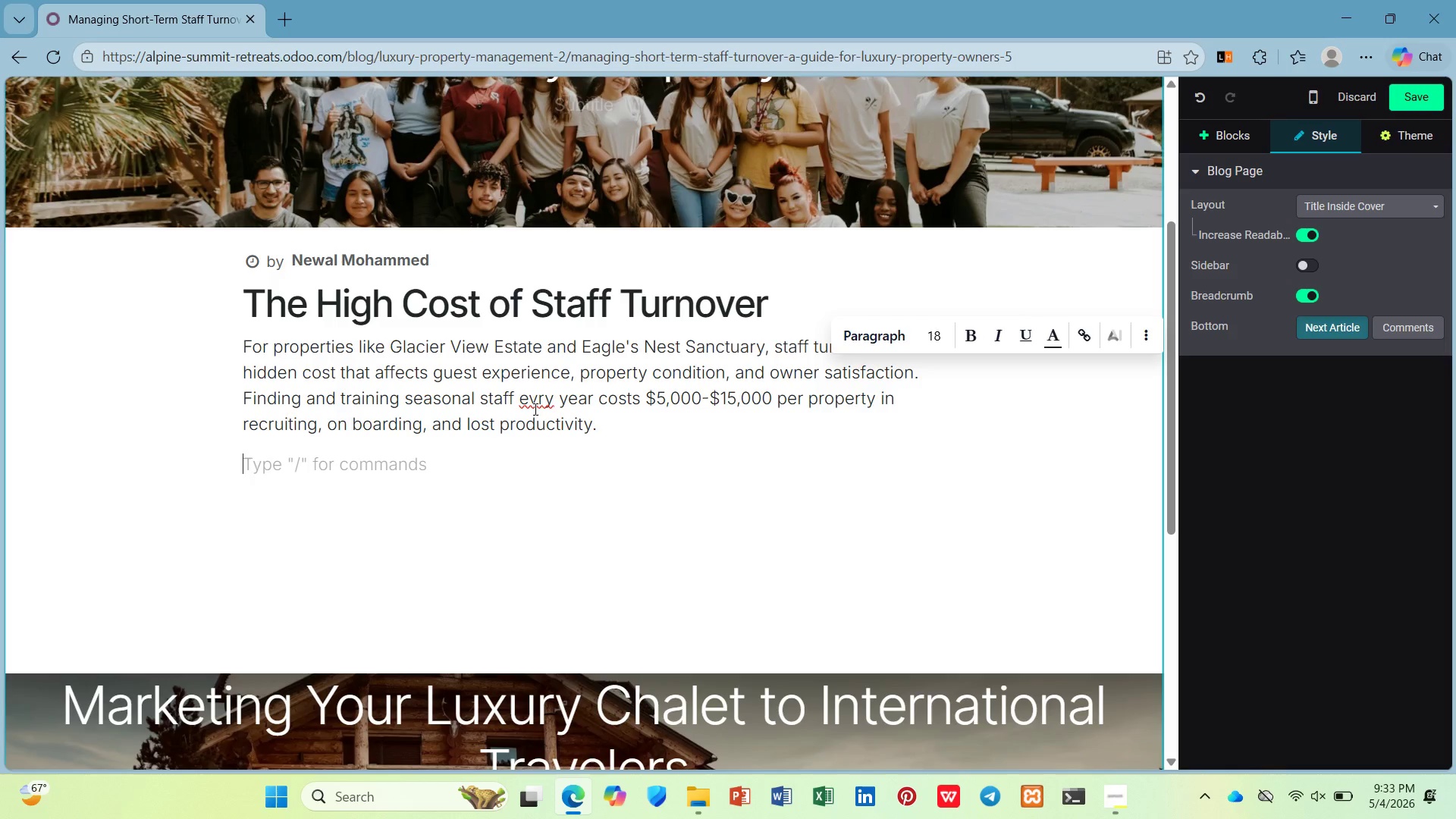 
left_click([542, 400])
 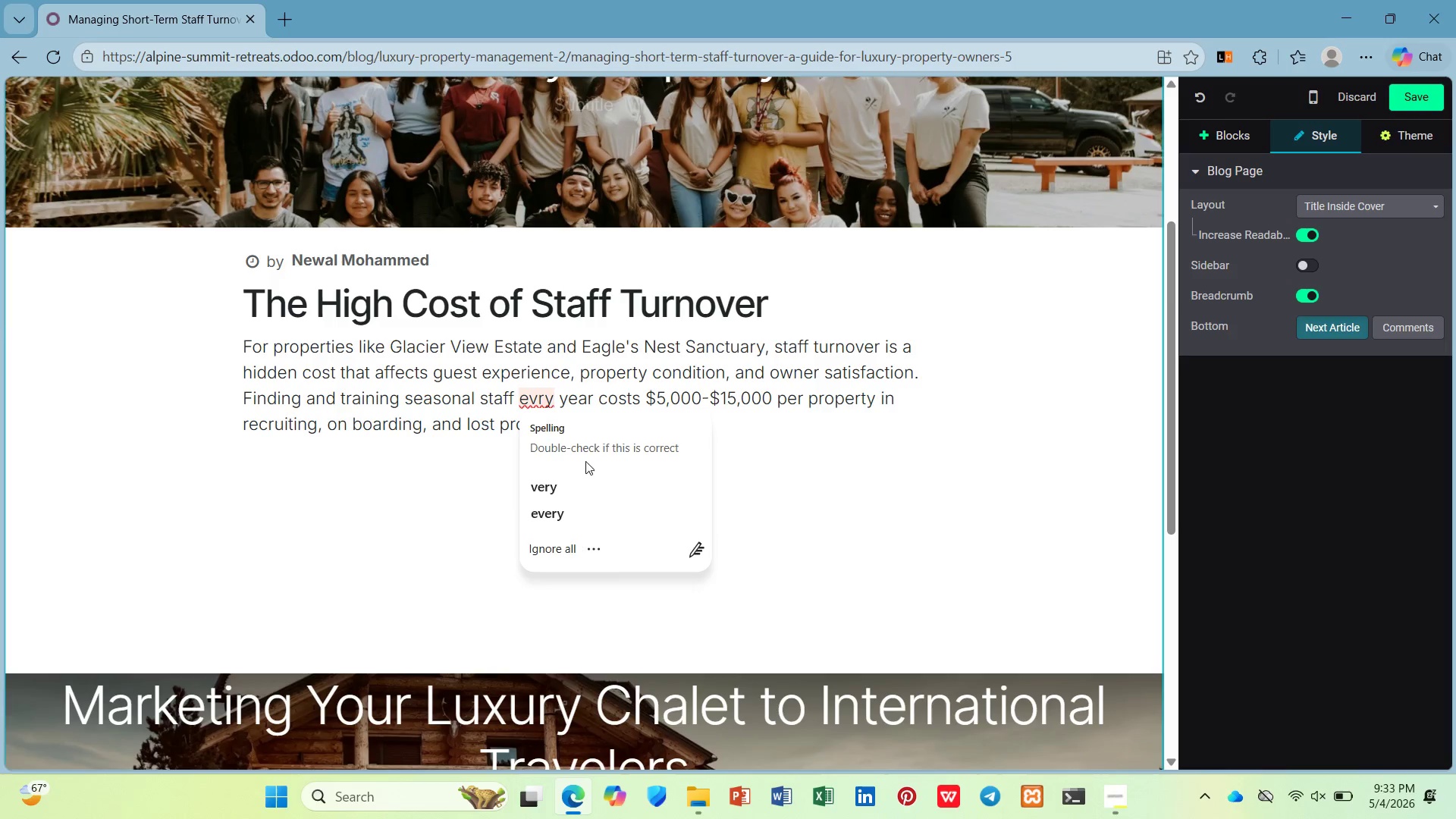 
key(ArrowLeft)
 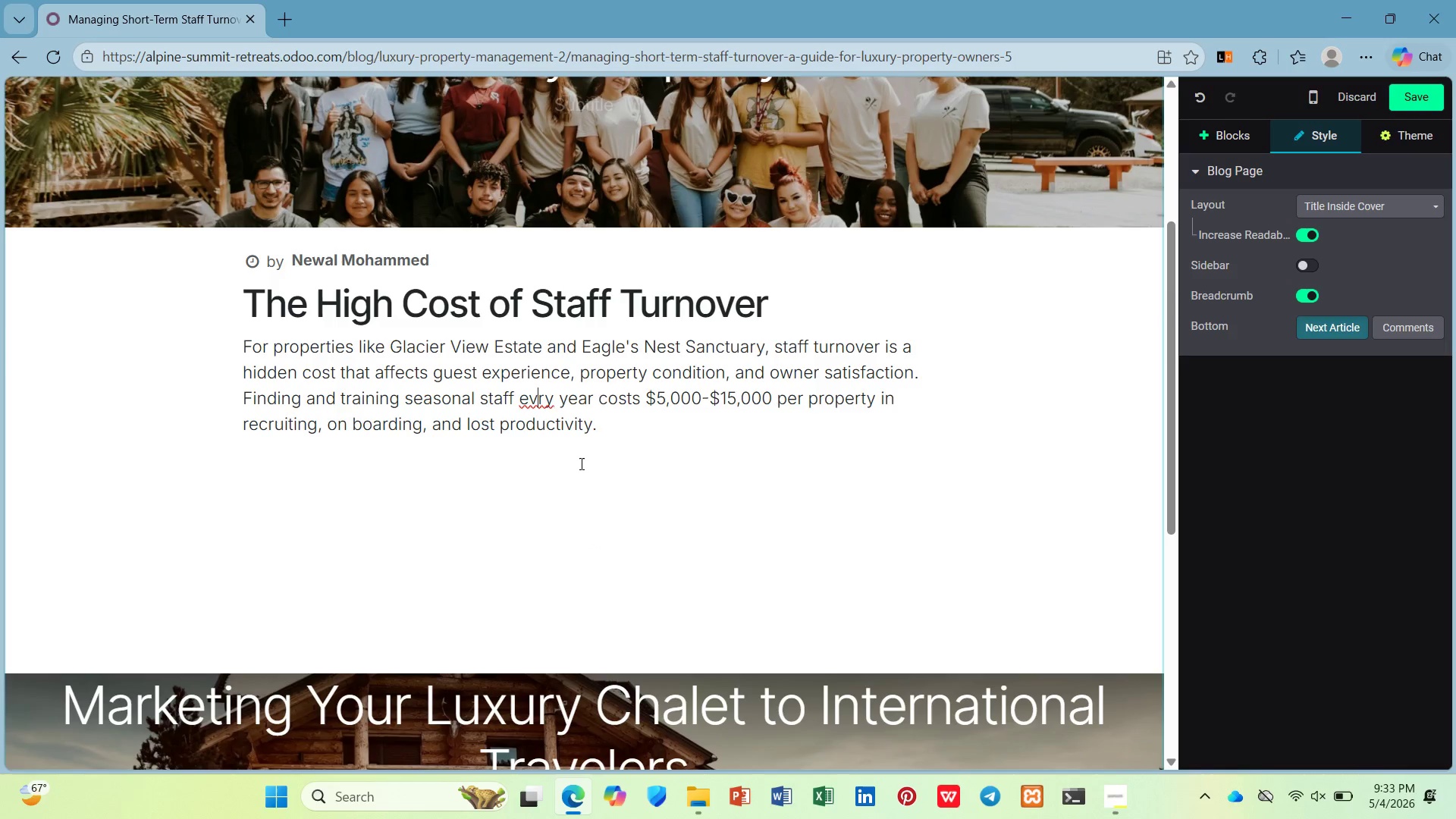 
key(E)
 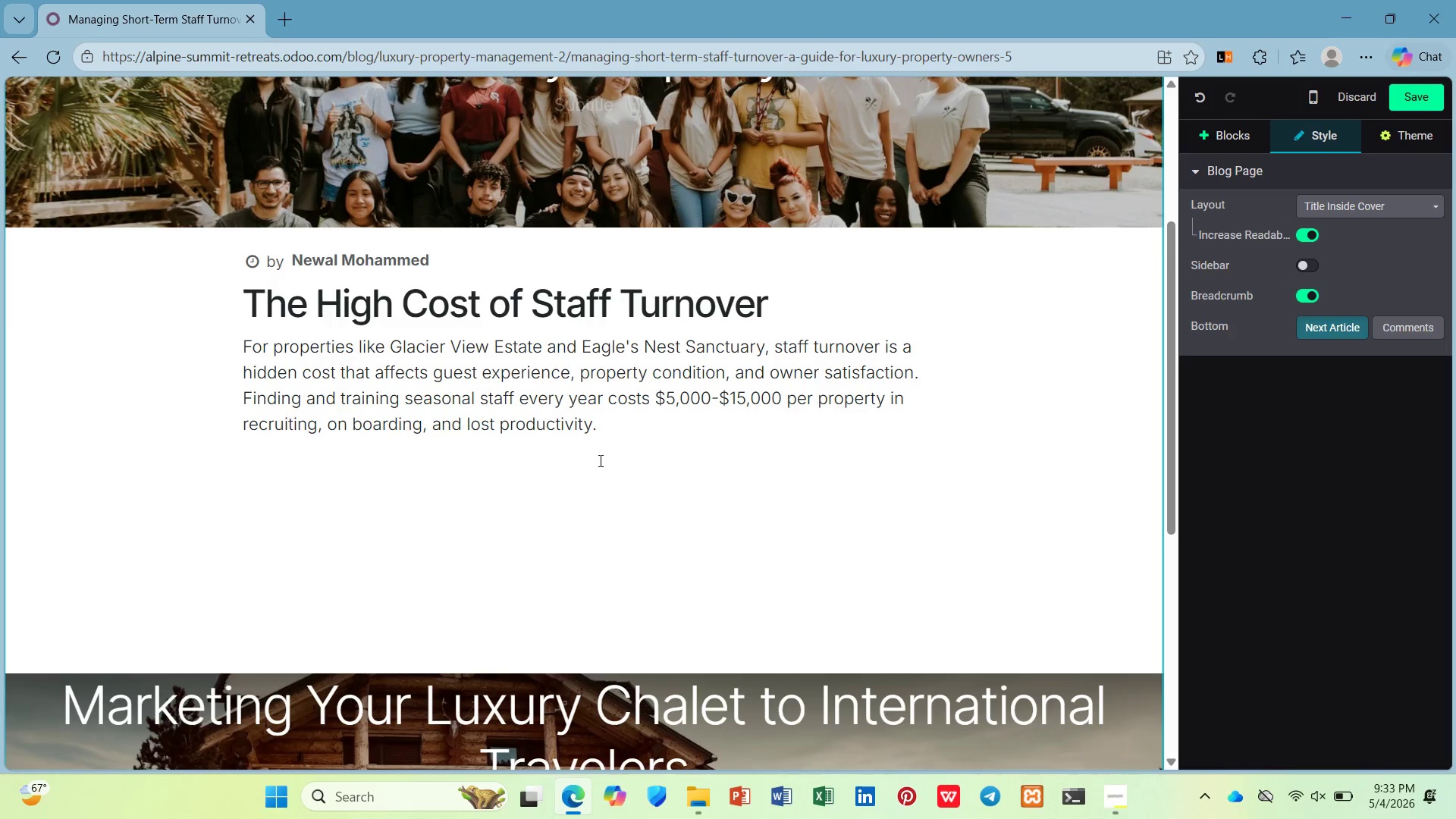 
left_click([614, 440])
 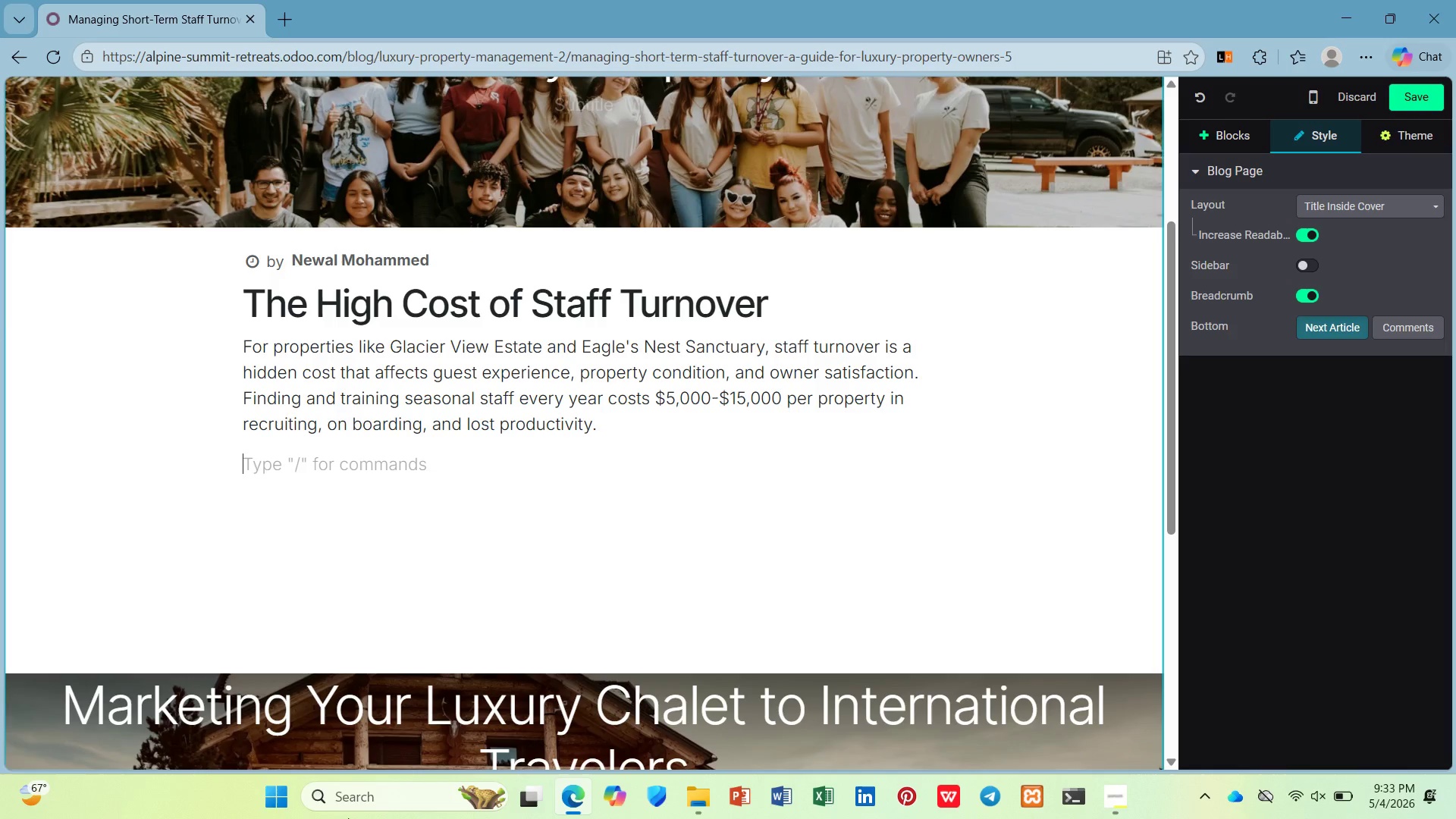 
wait(23.09)
 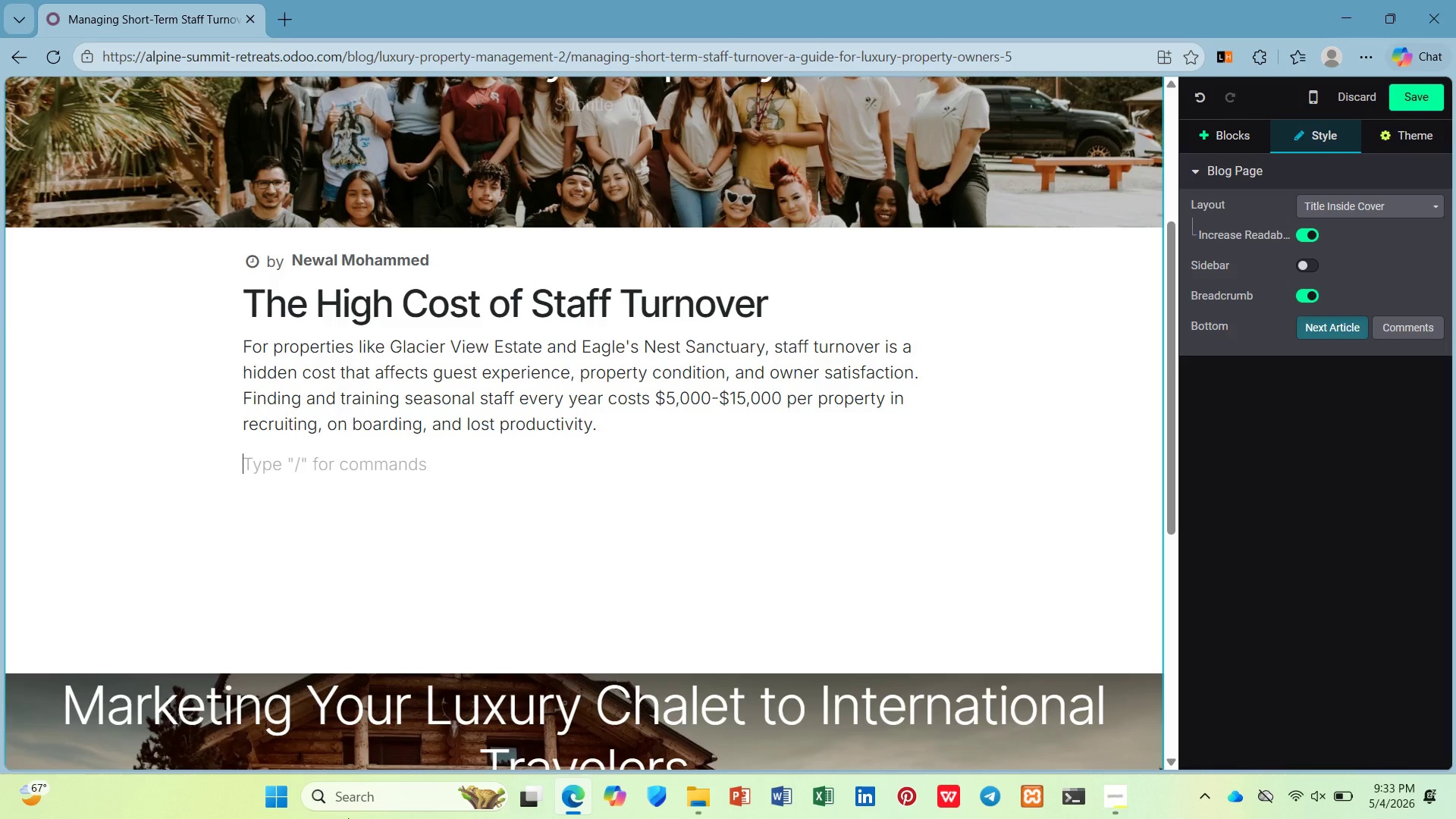 
type(Alpine Summit has del)
key(Backspace)
type(veloped )
 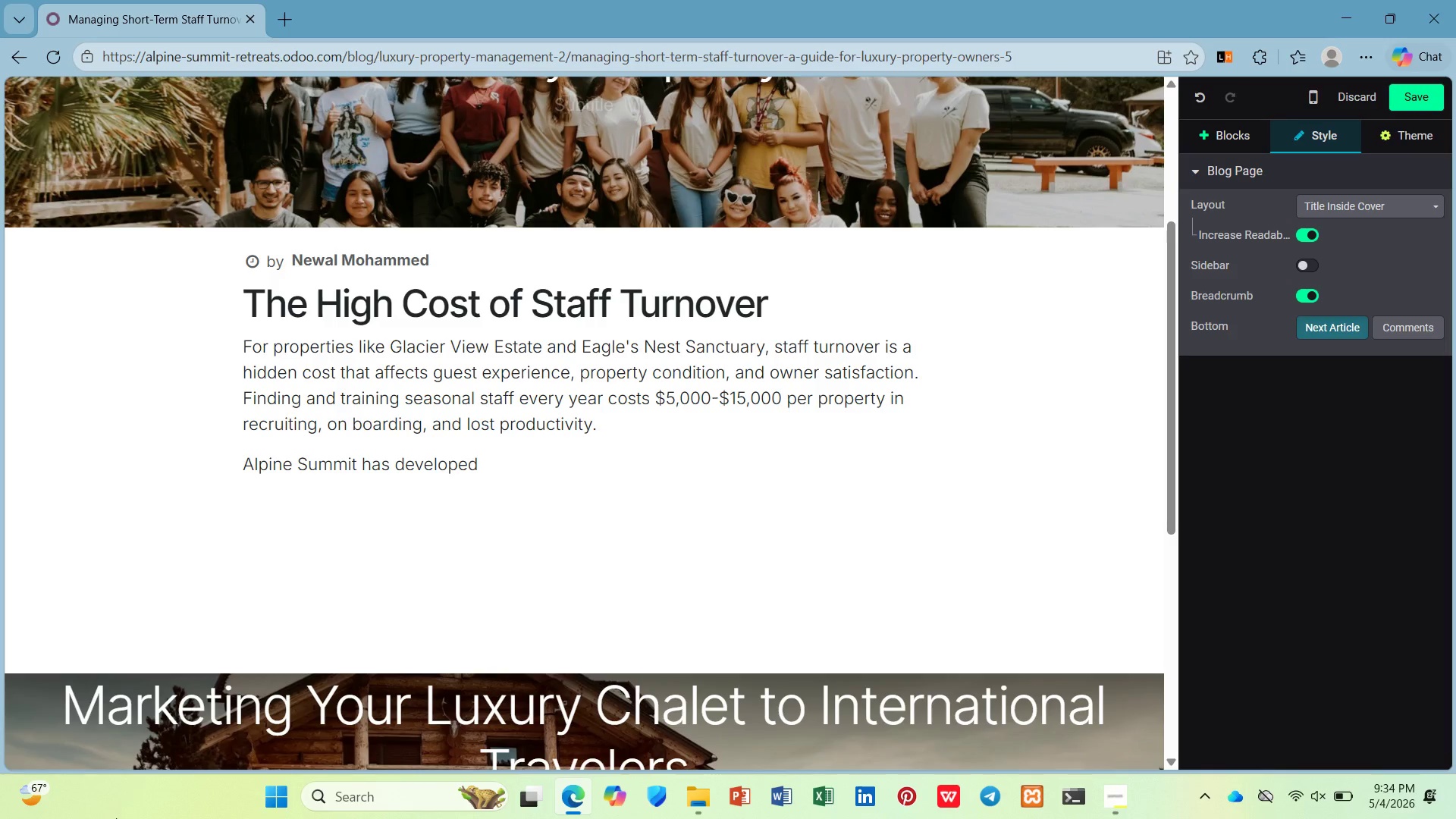 
wait(12.08)
 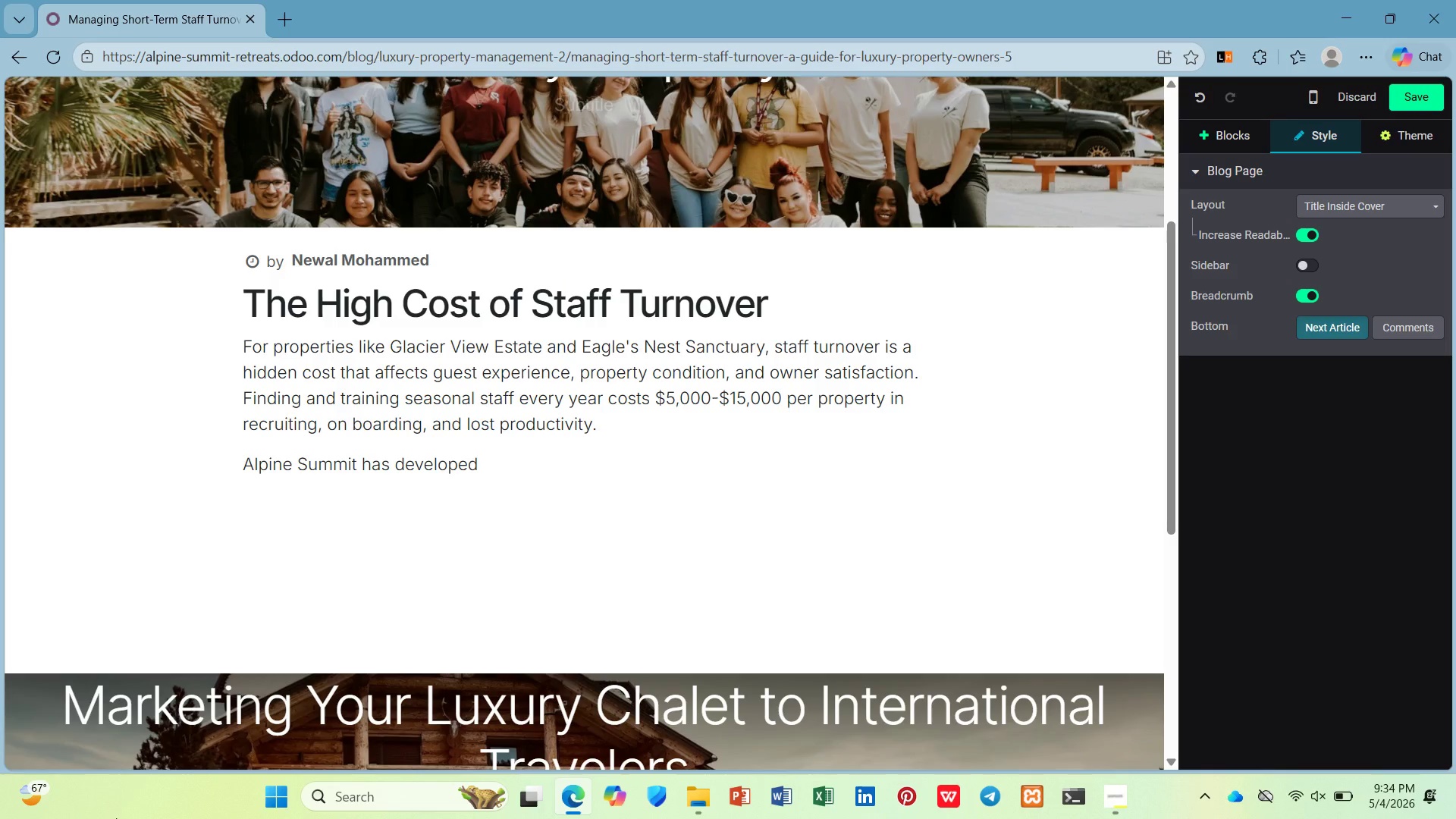 
type(a sa)
key(Backspace)
type(ta)
 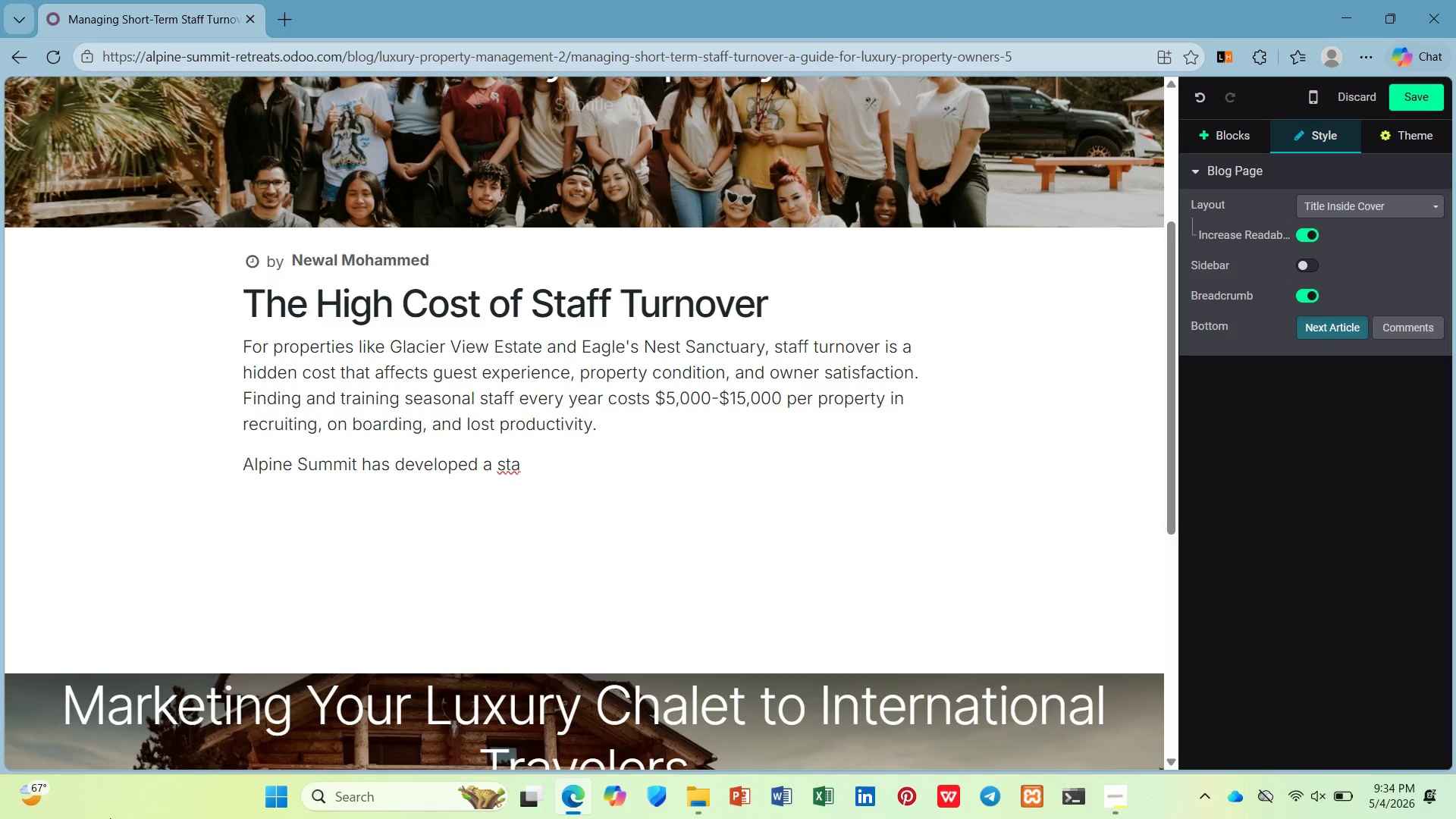 
wait(47.94)
 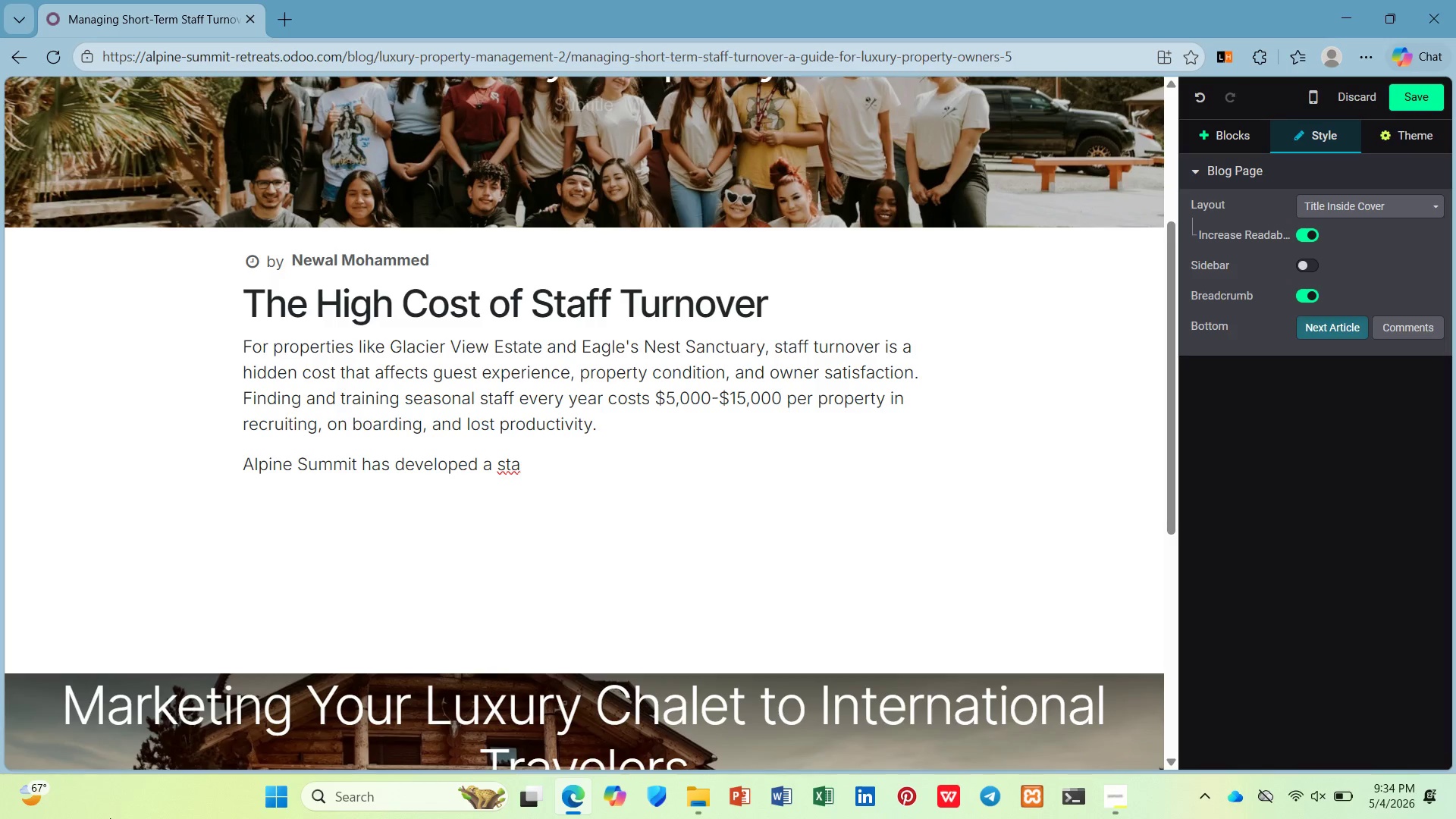 
type(ff retention program that e)
key(Backspace)
type(reduces turnover by 60% across our ortfolio.)
 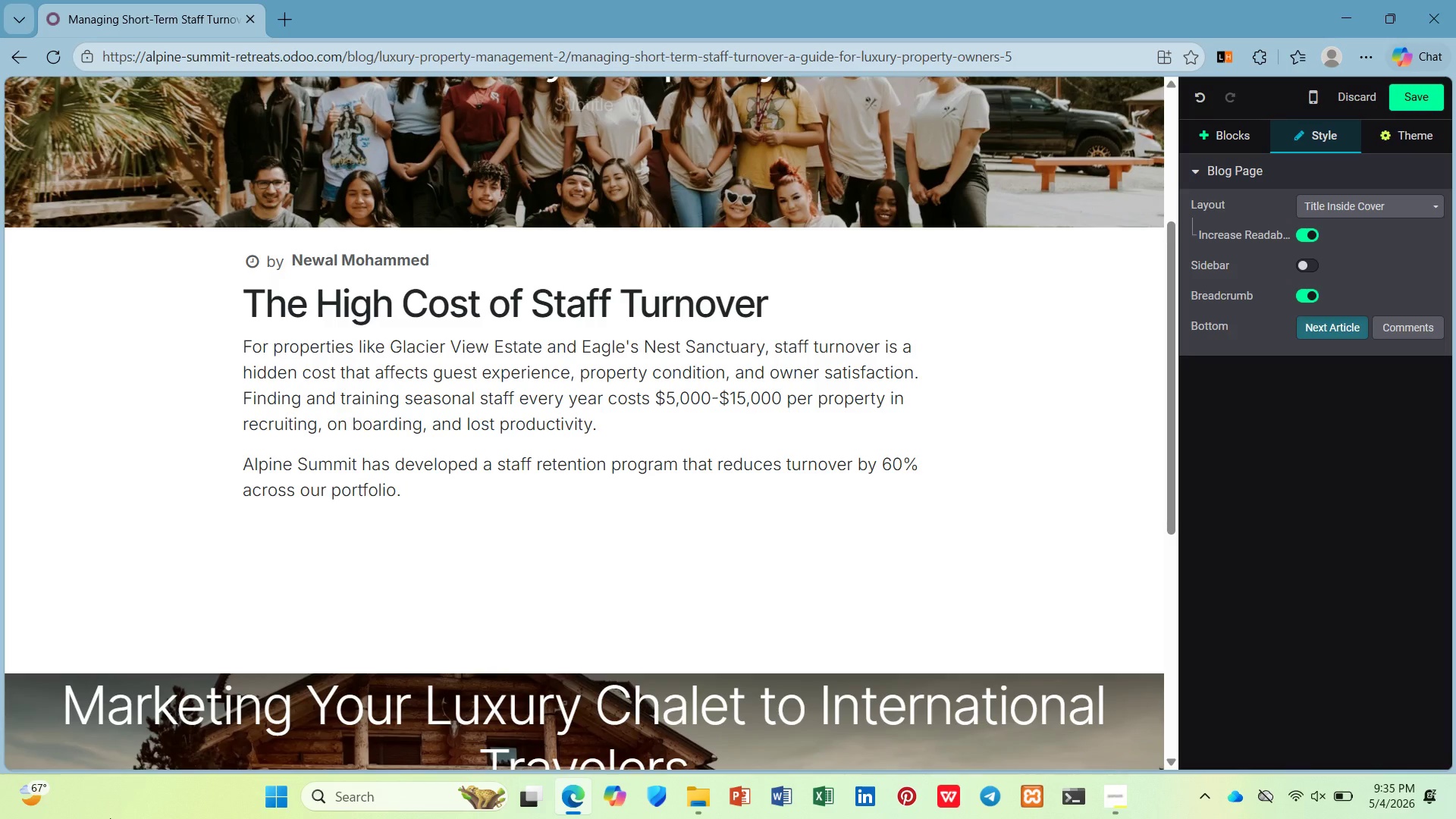 
key(Enter)
 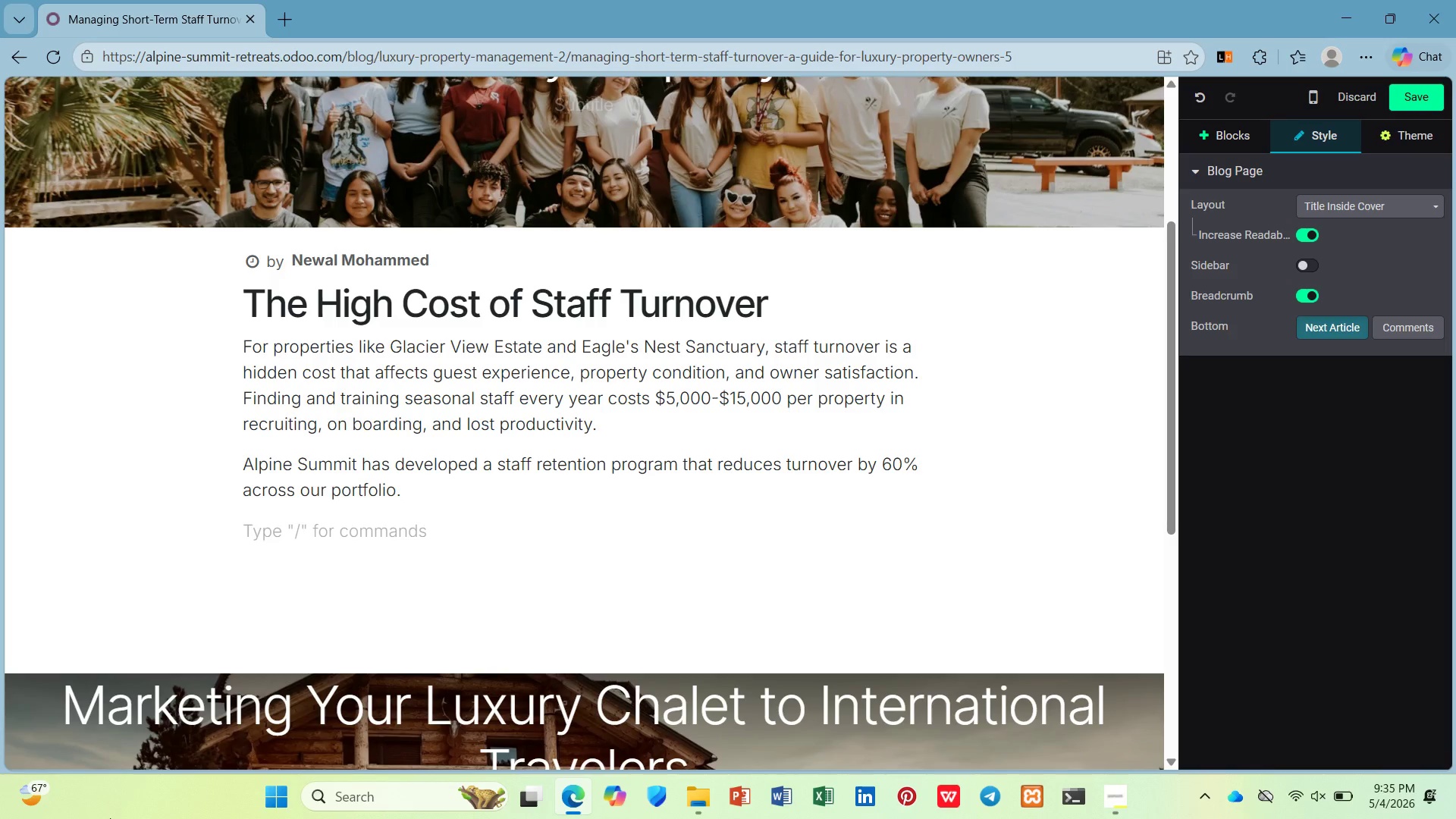 
key(Enter)
 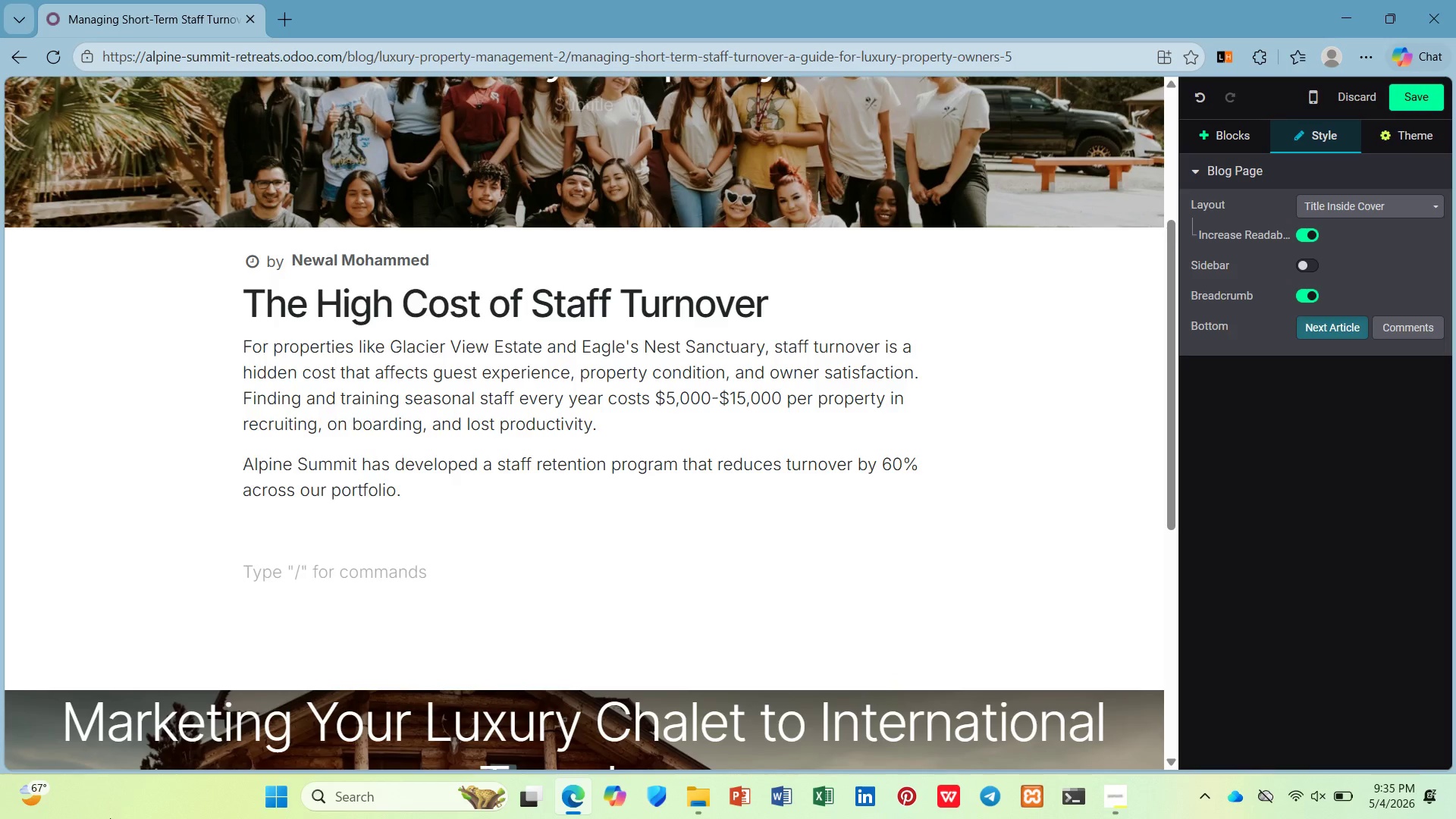 
type(/h2)
 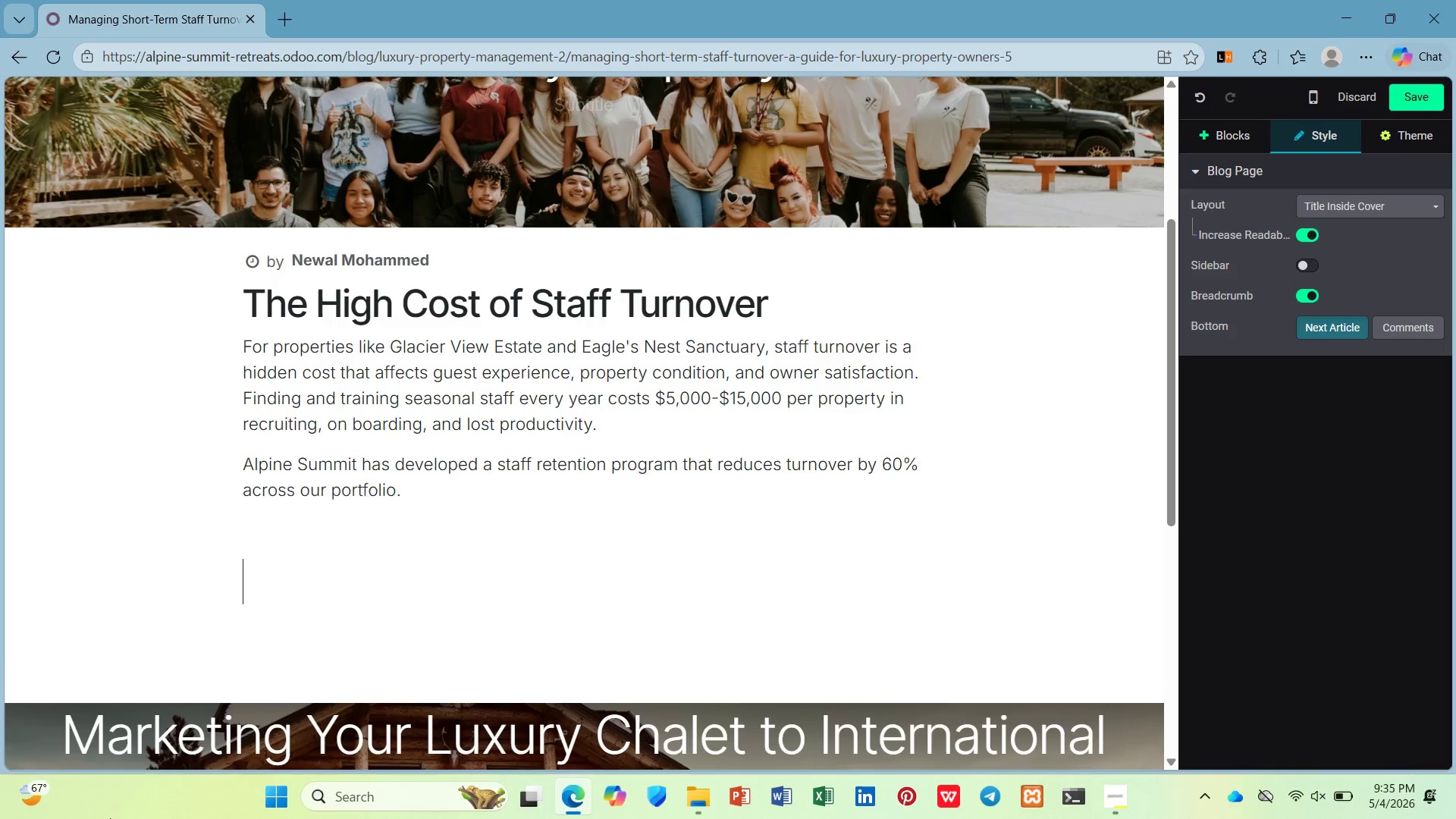 
key(Enter)
 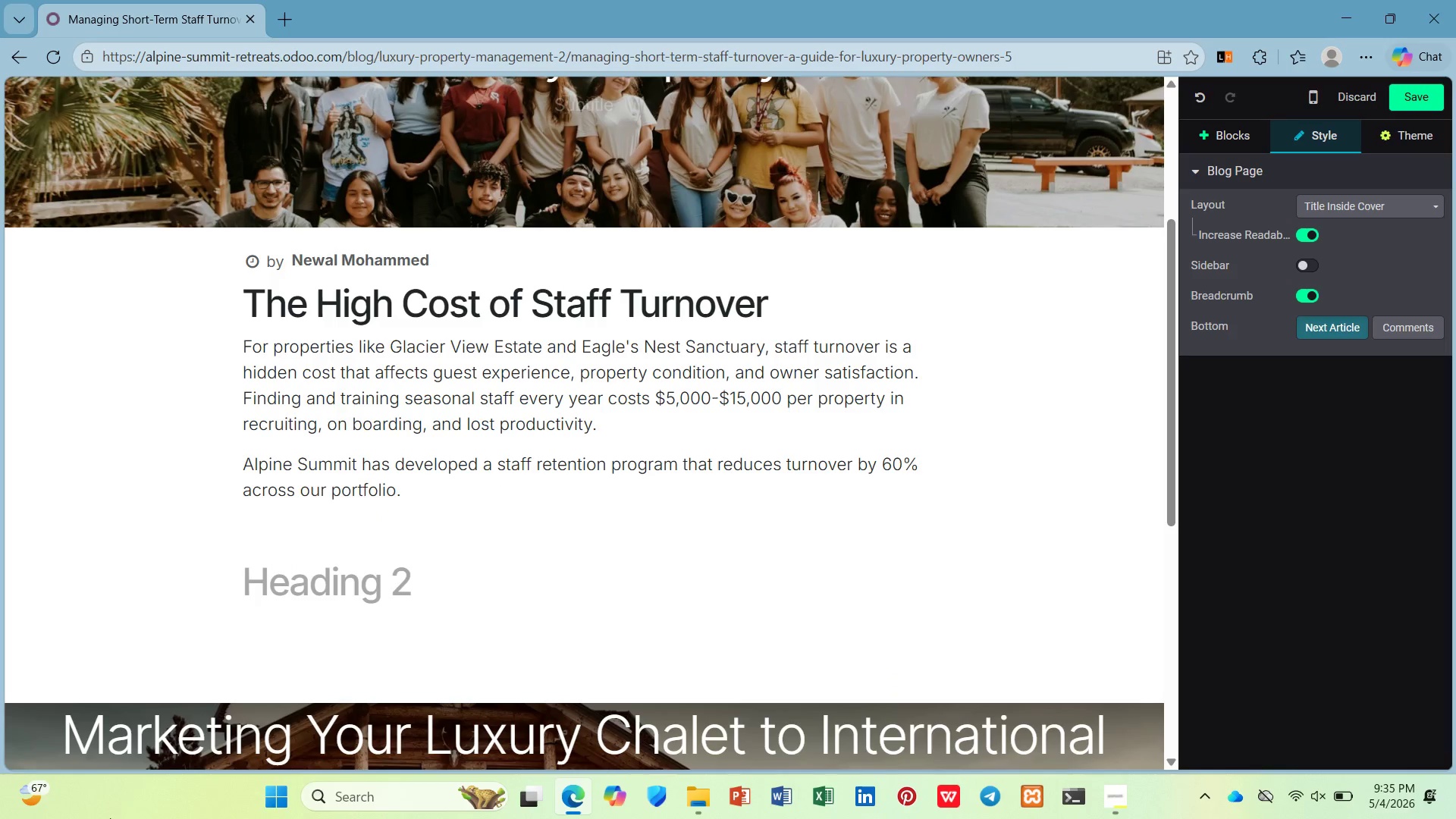 
type(Why Stad)
key(Backspace)
type(ff Sta ())
 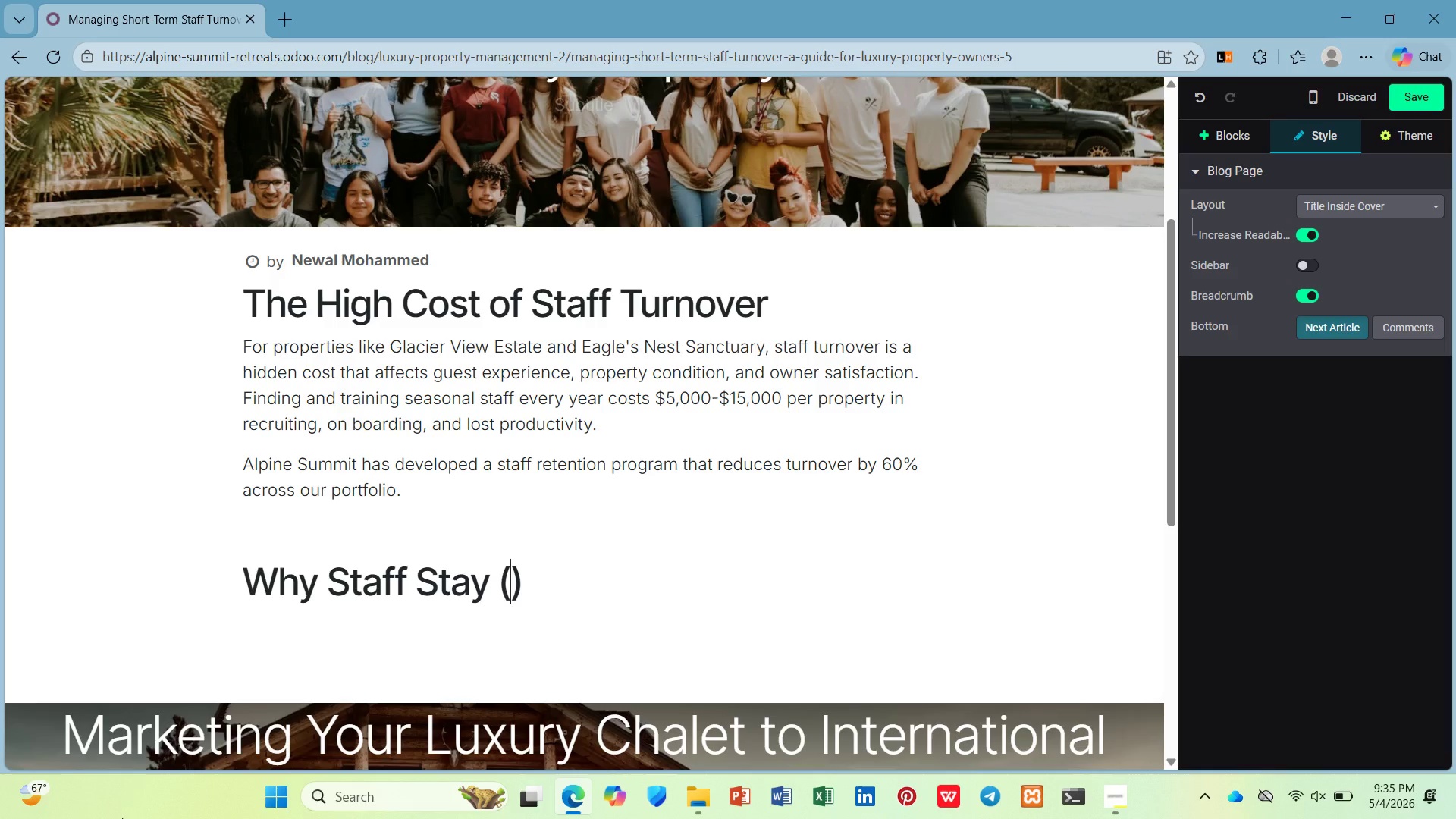 
 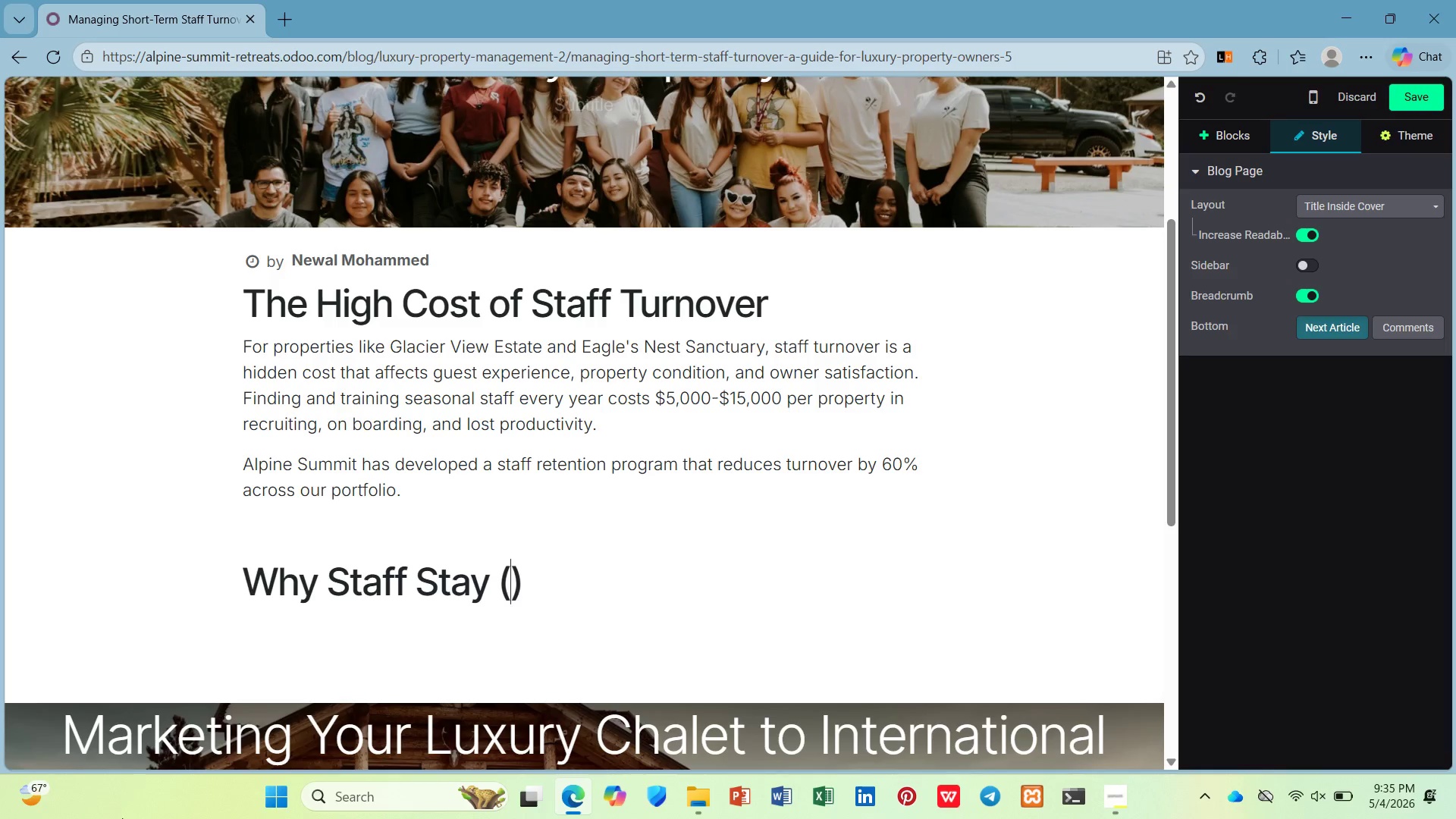 
key(ArrowLeft)
 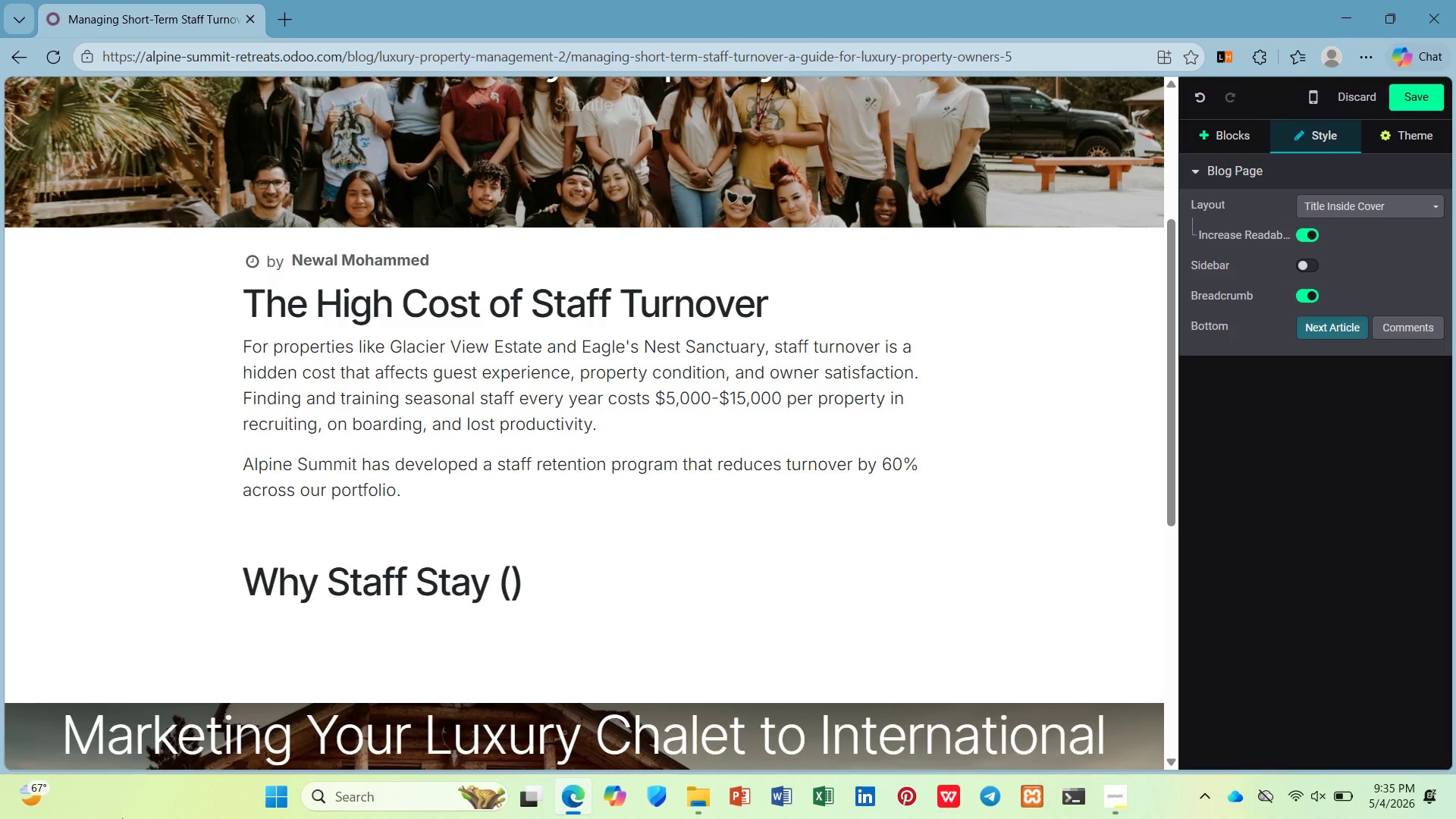 
type(o )
key(Backspace)
type(r Leave)
 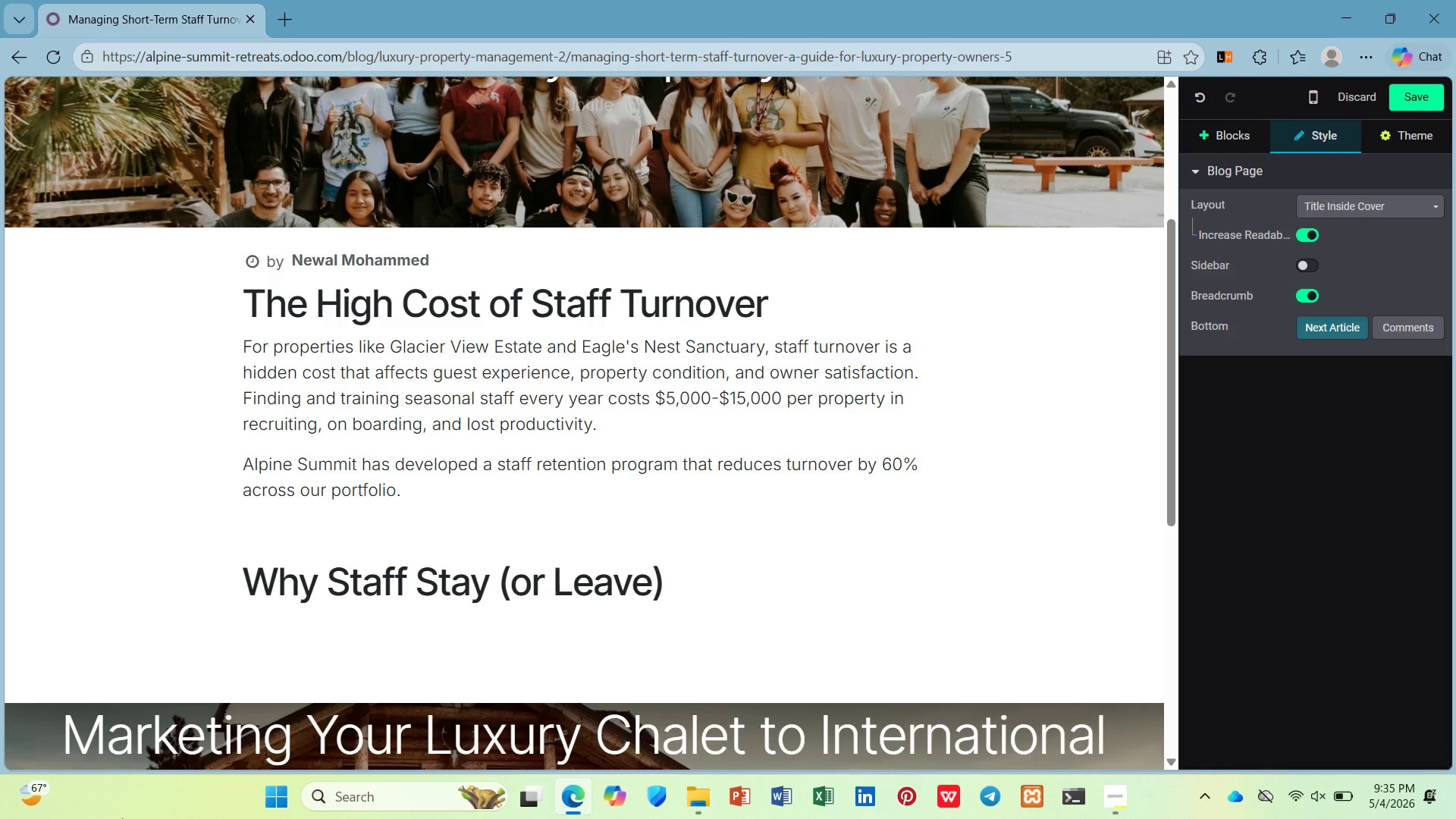 
key(ArrowDown)
 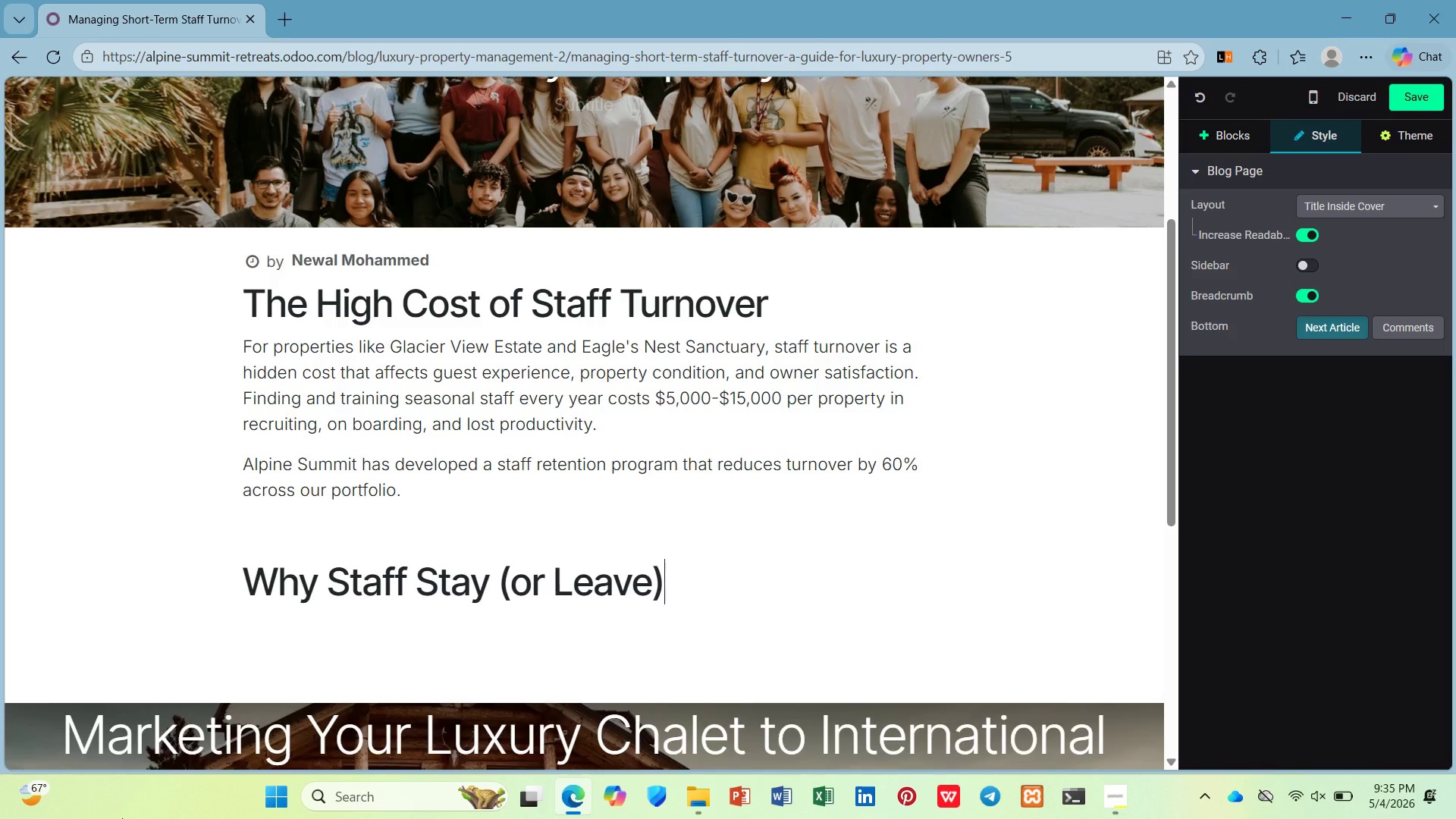 
key(Enter)
 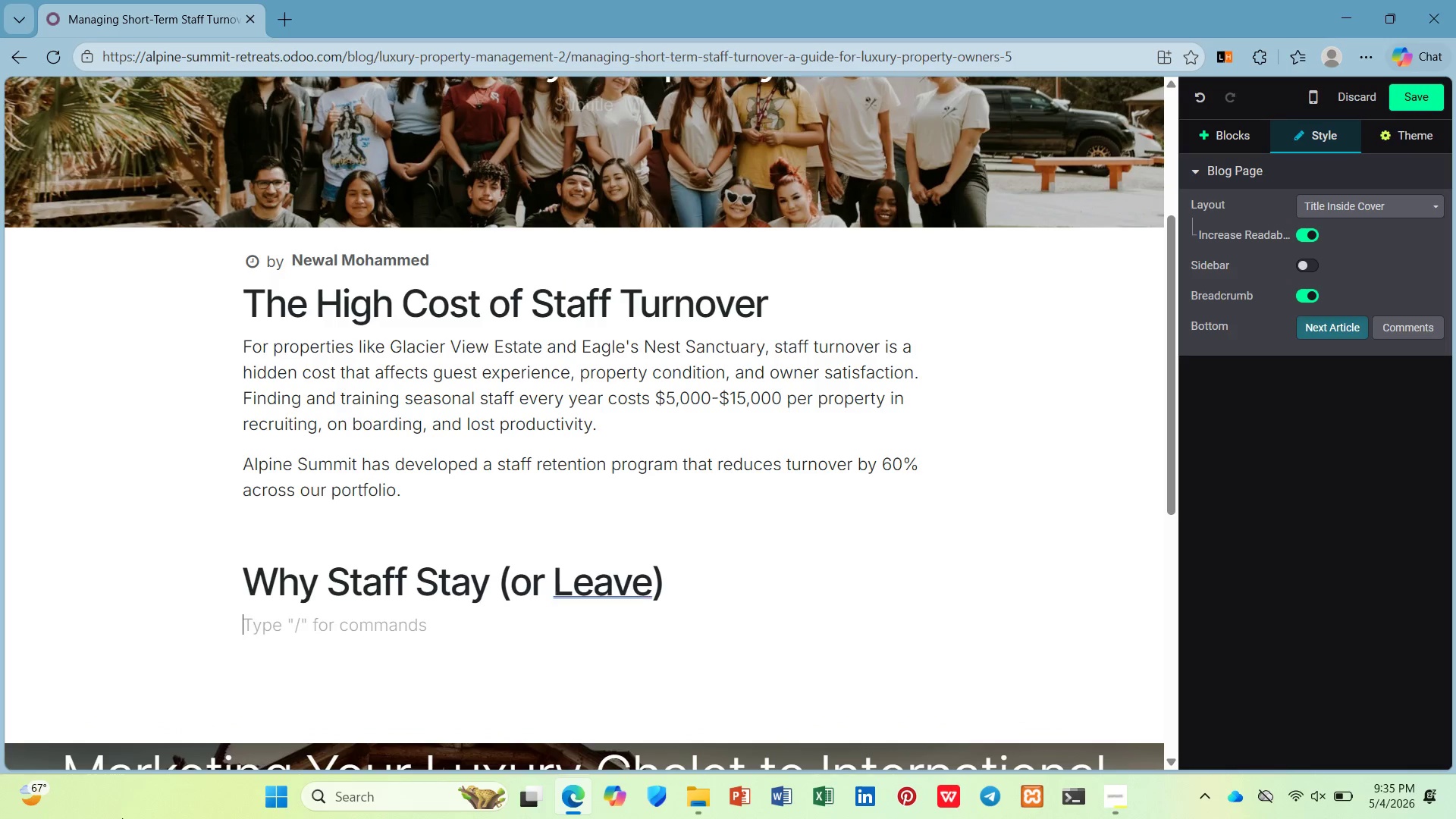 
key(Enter)
 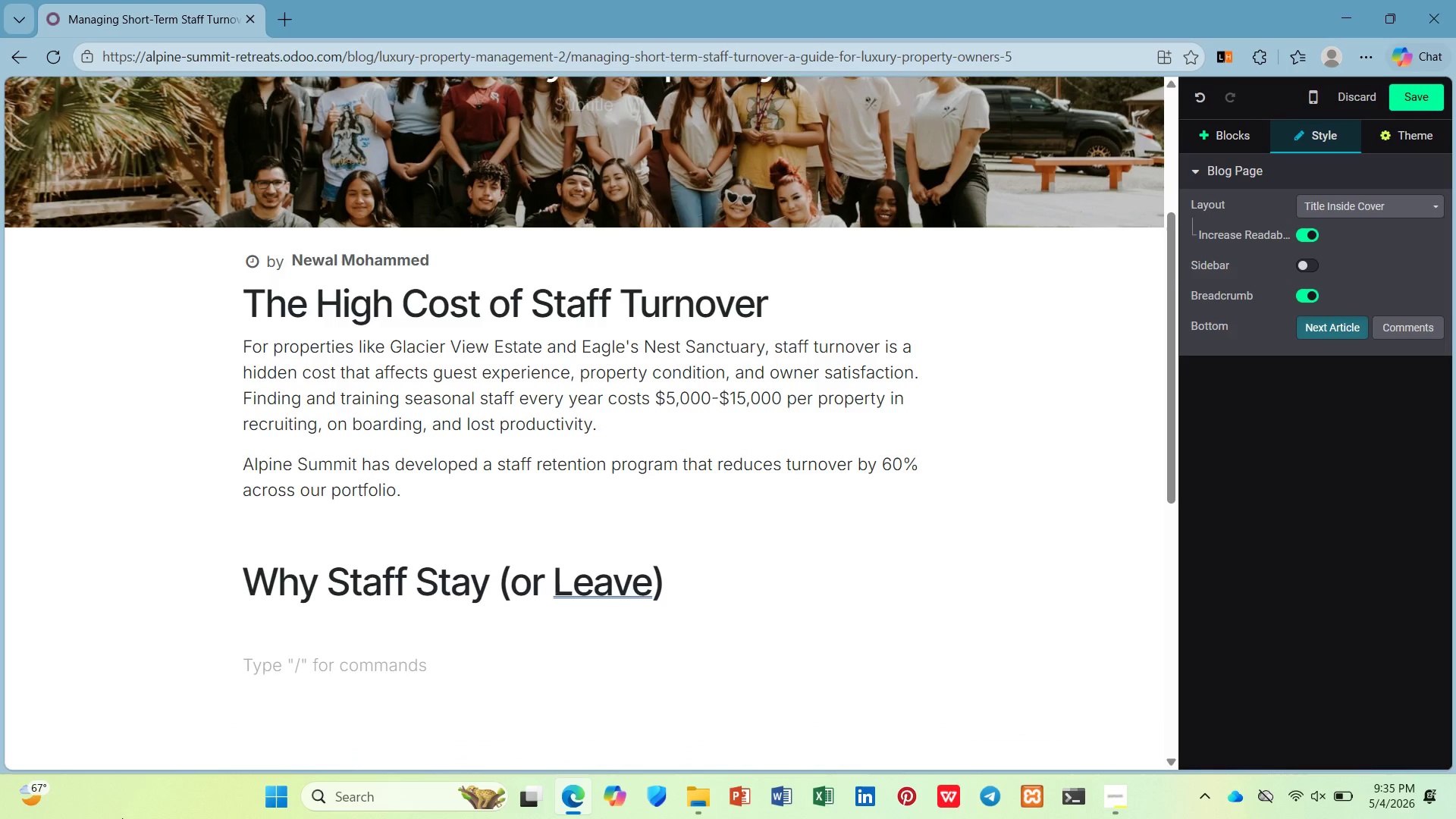 
type(/ul)
 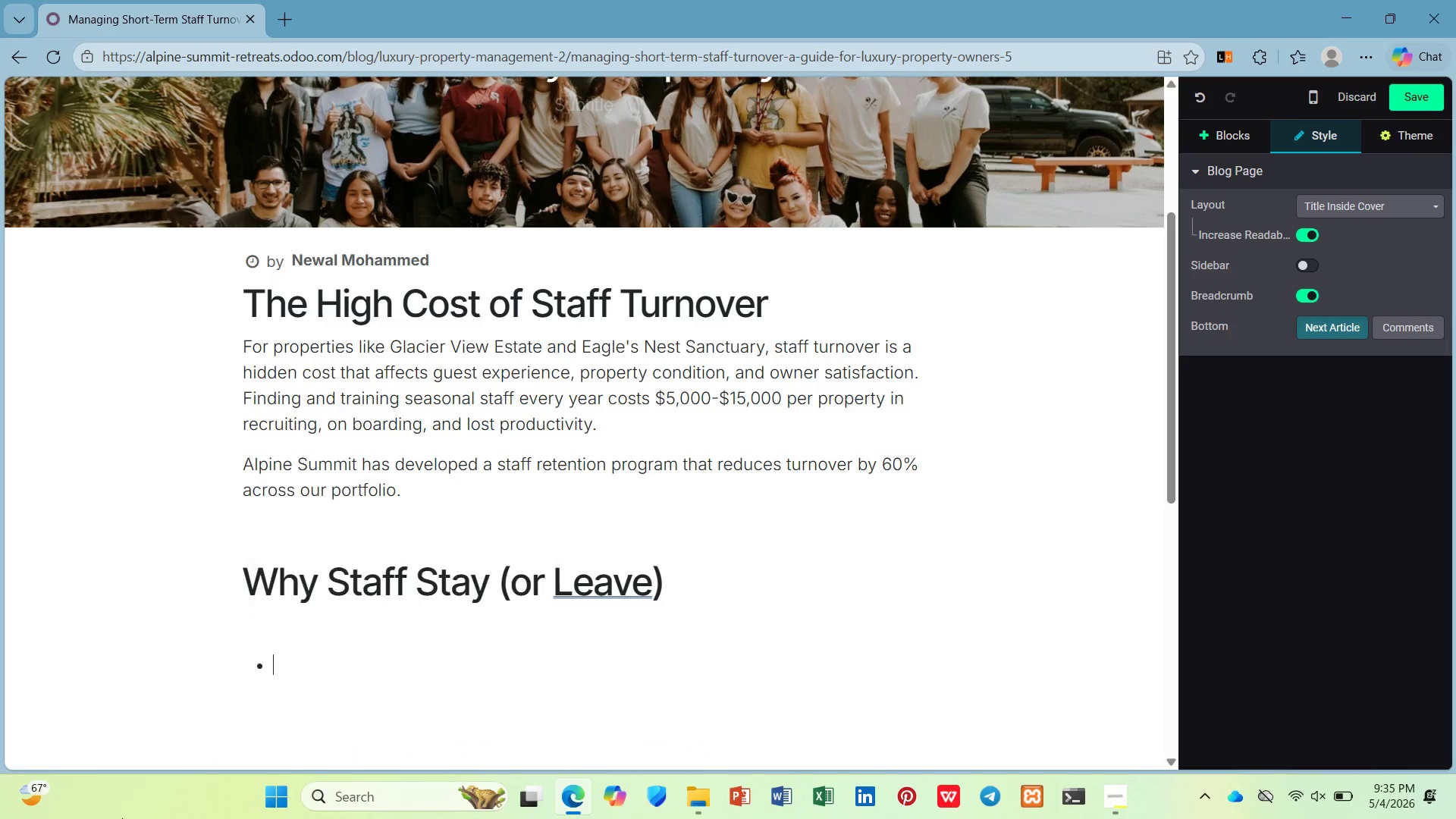 
key(Enter)
 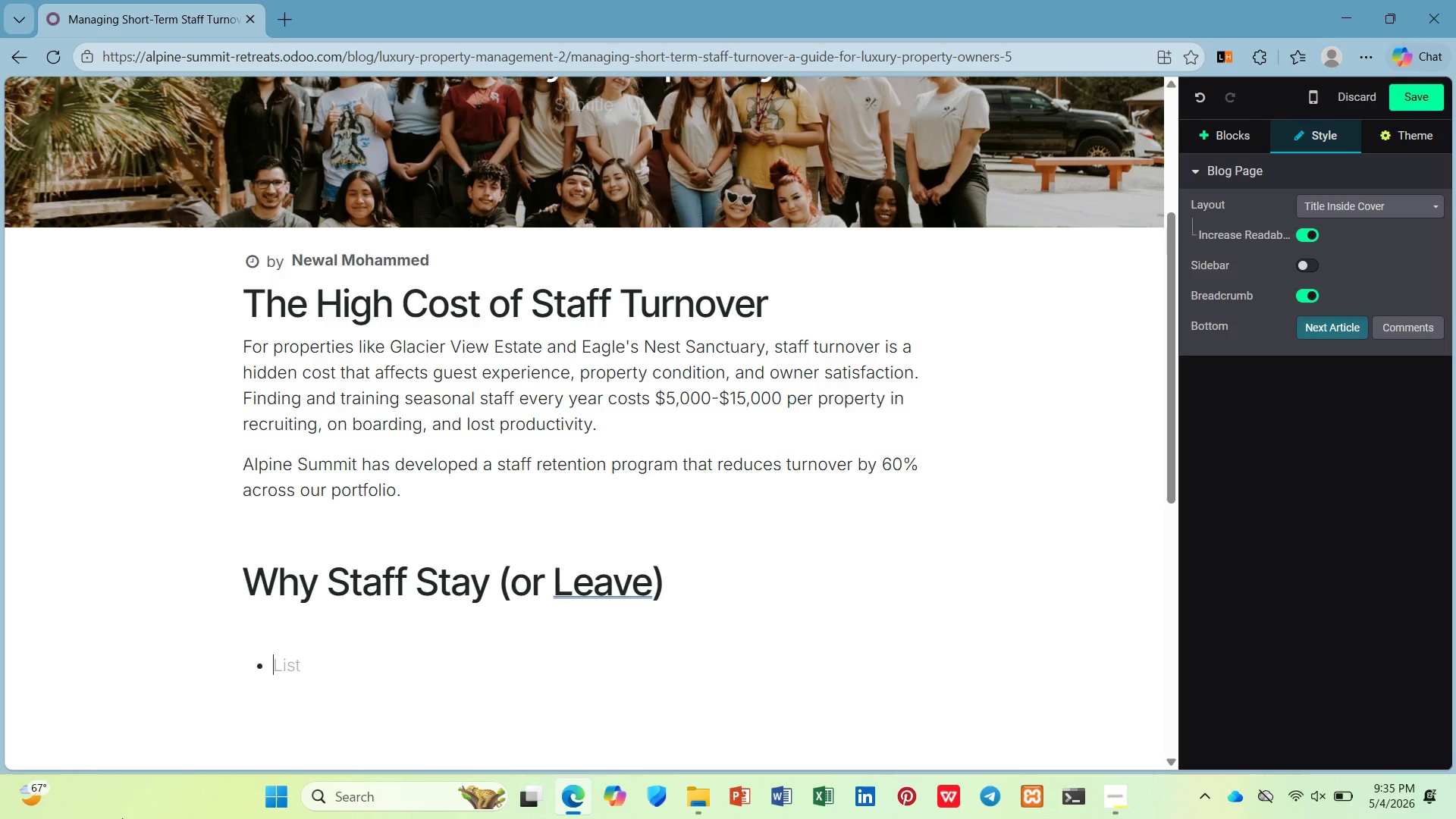 
scroll: coordinate [544, 632], scroll_direction: down, amount: 5.0
 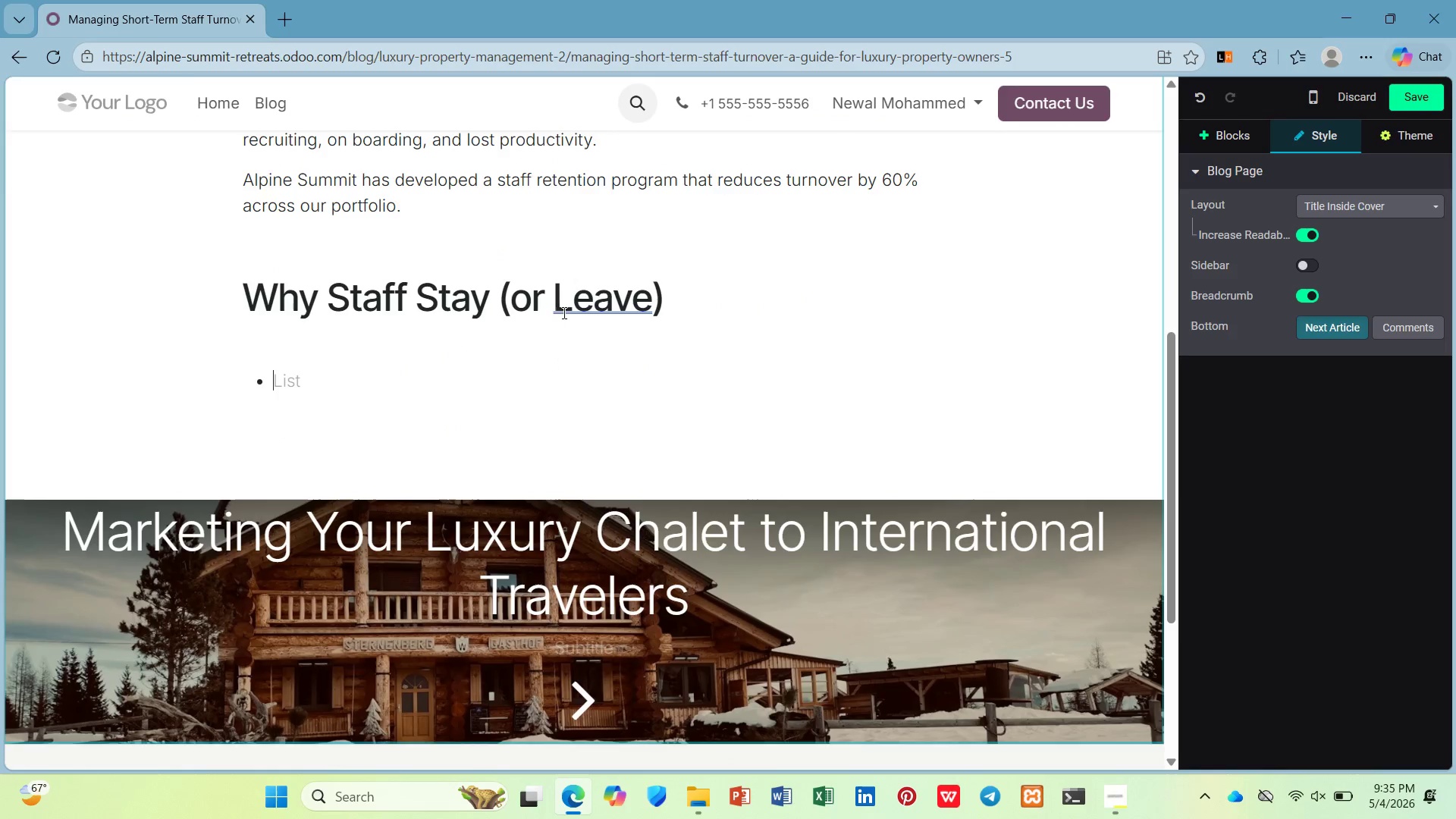 
left_click([565, 309])
 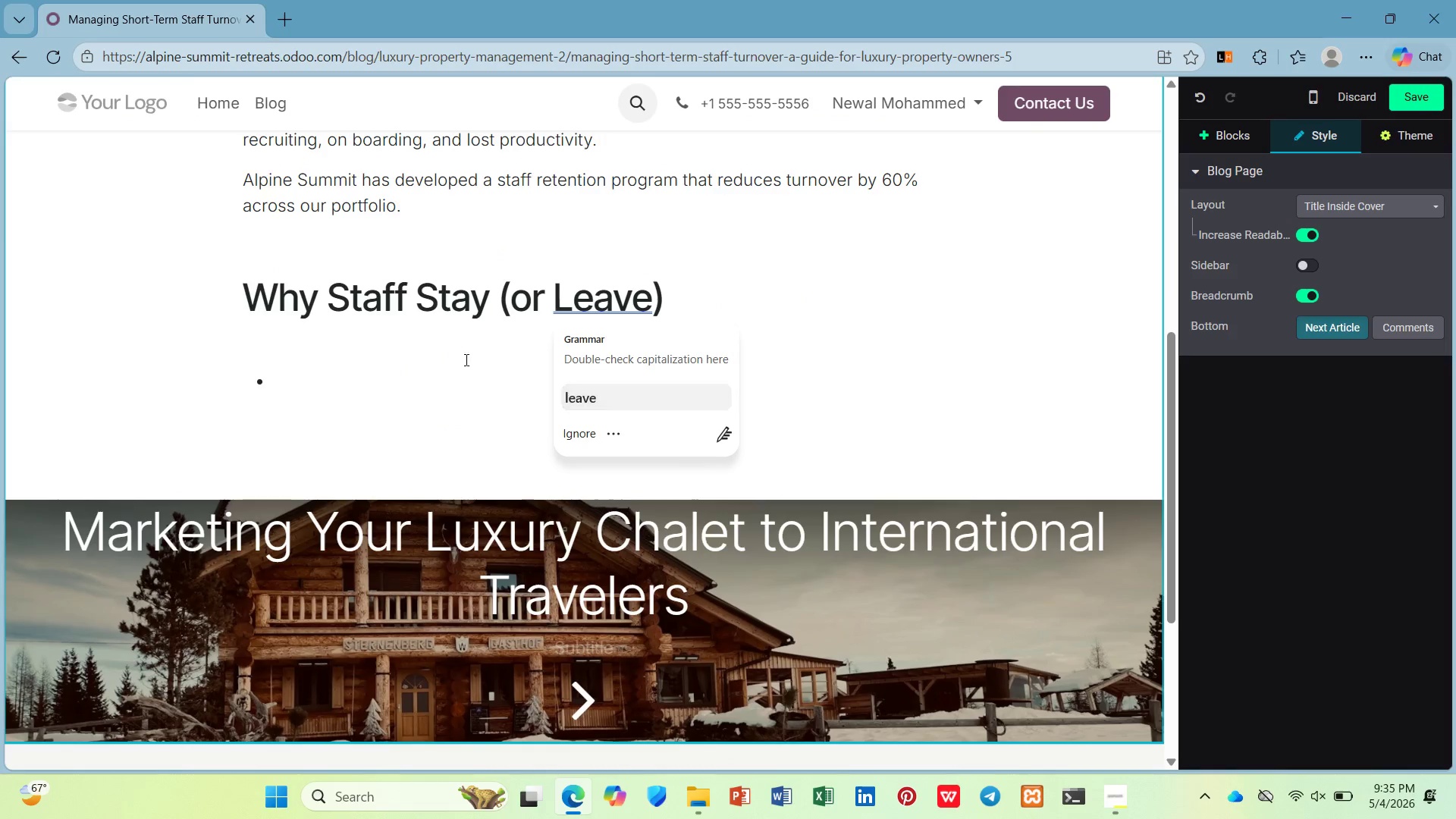 
left_click([360, 388])
 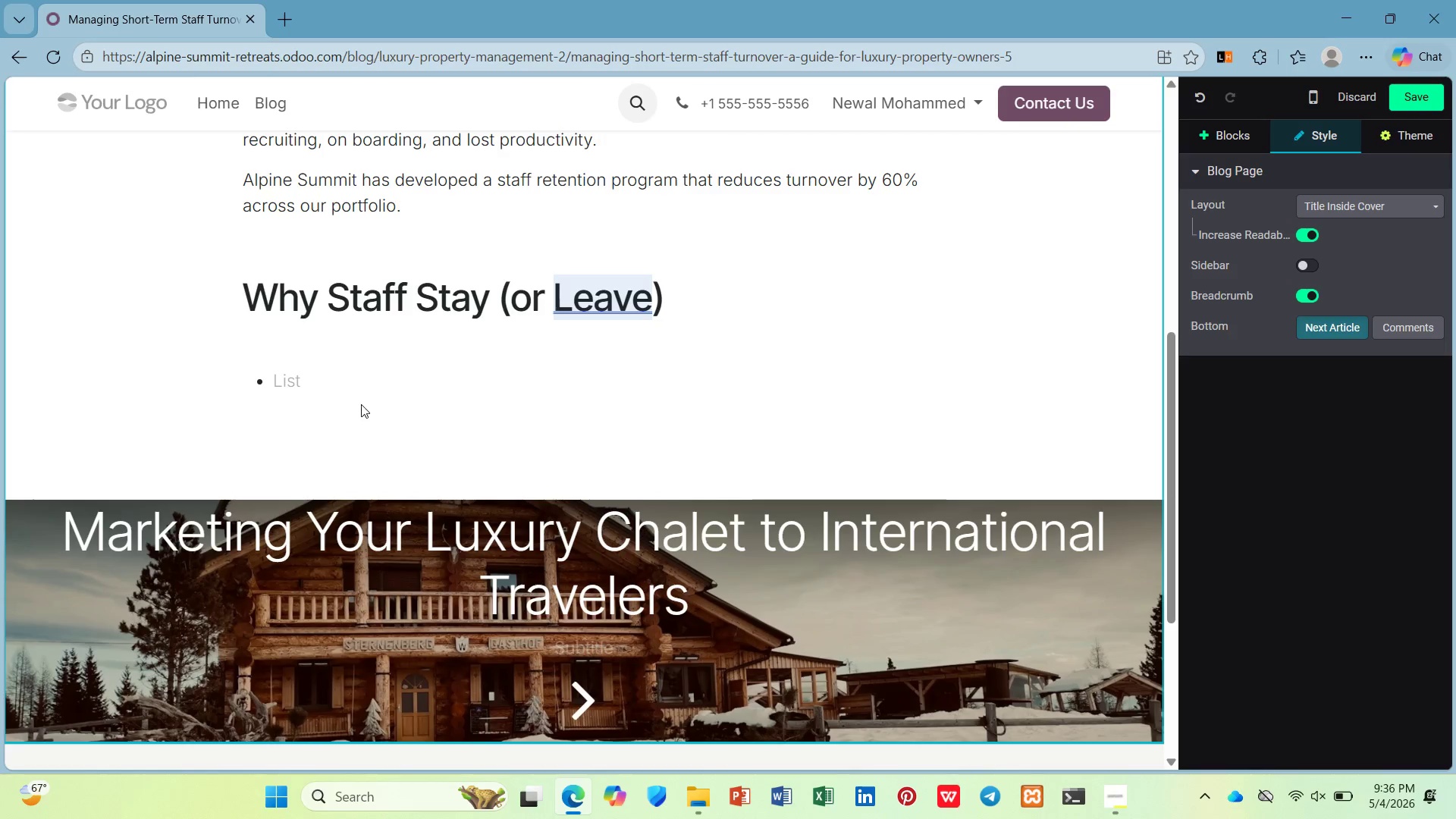 
wait(13.16)
 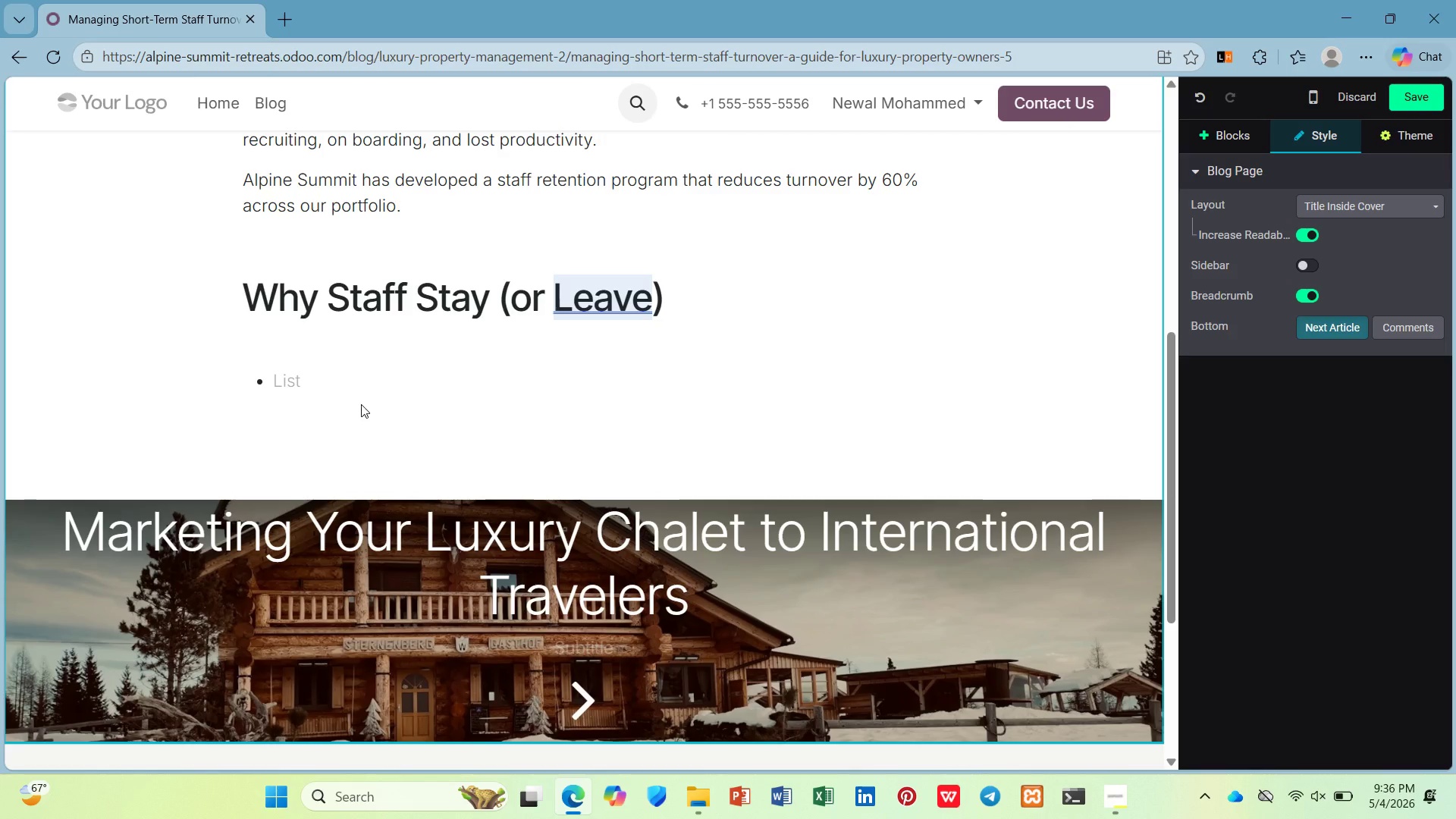 
key(Control+B)
 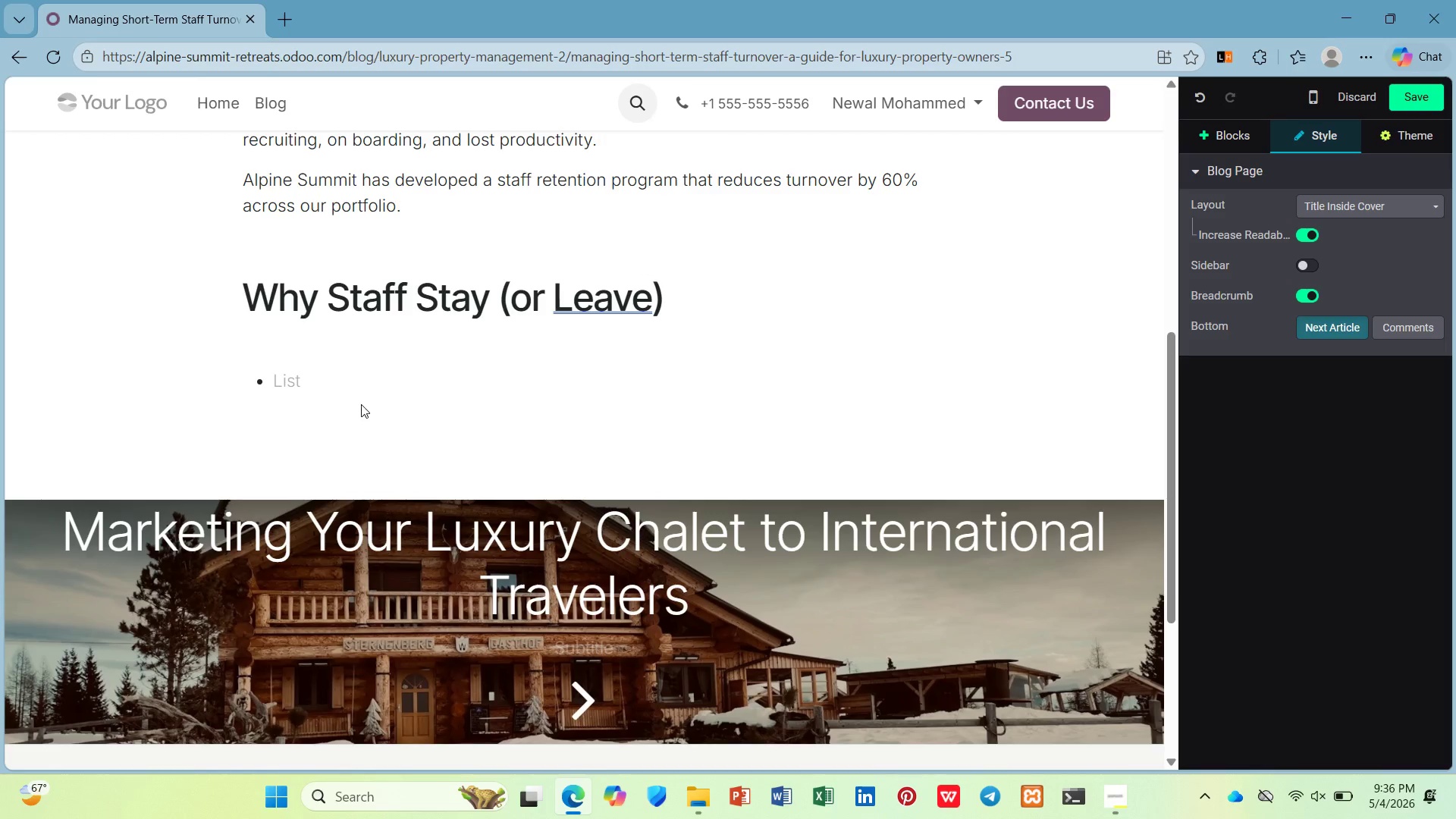 
type(Competitive pay)
 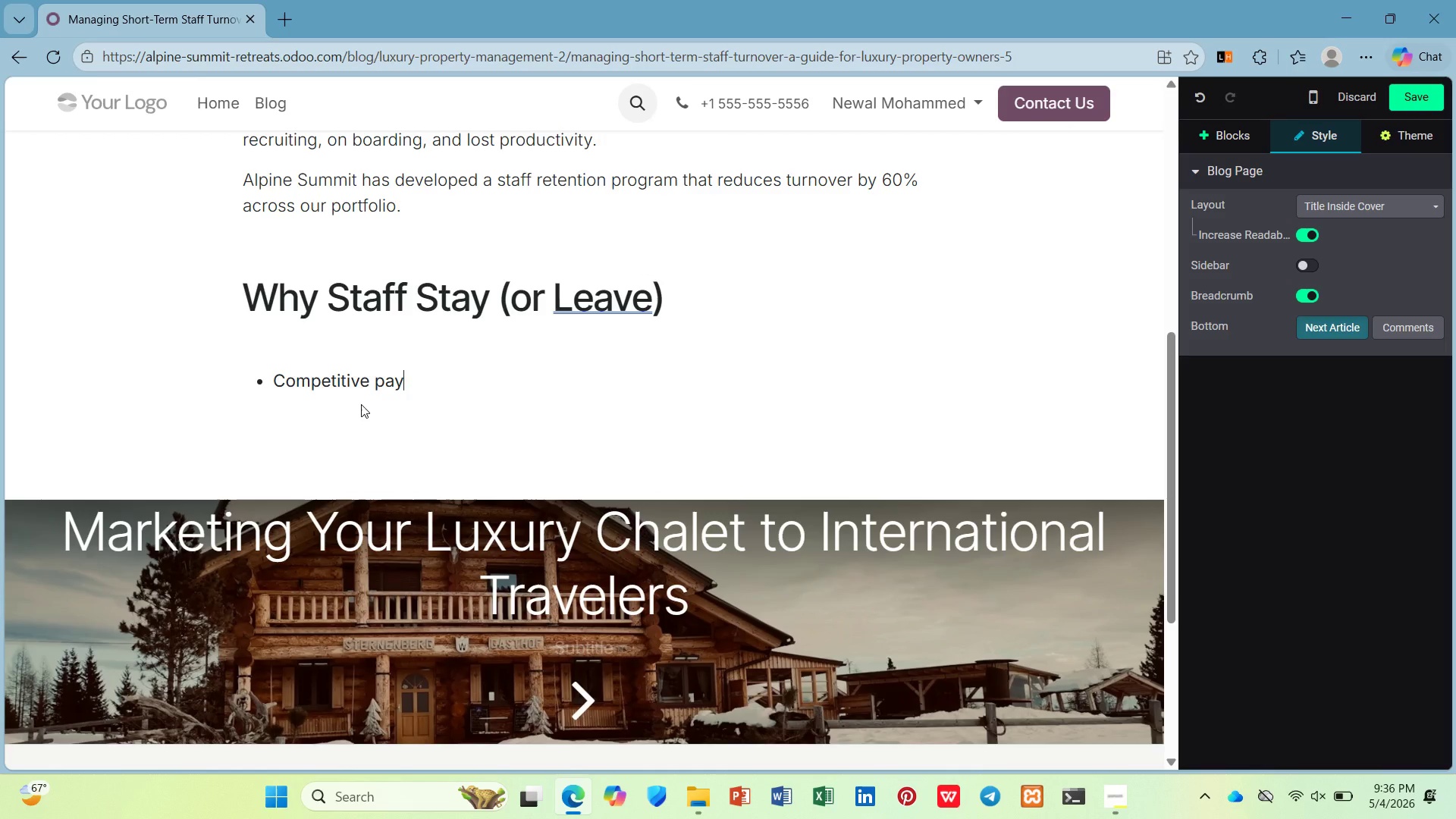 
hold_key(key=ShiftLeft, duration=0.38)
 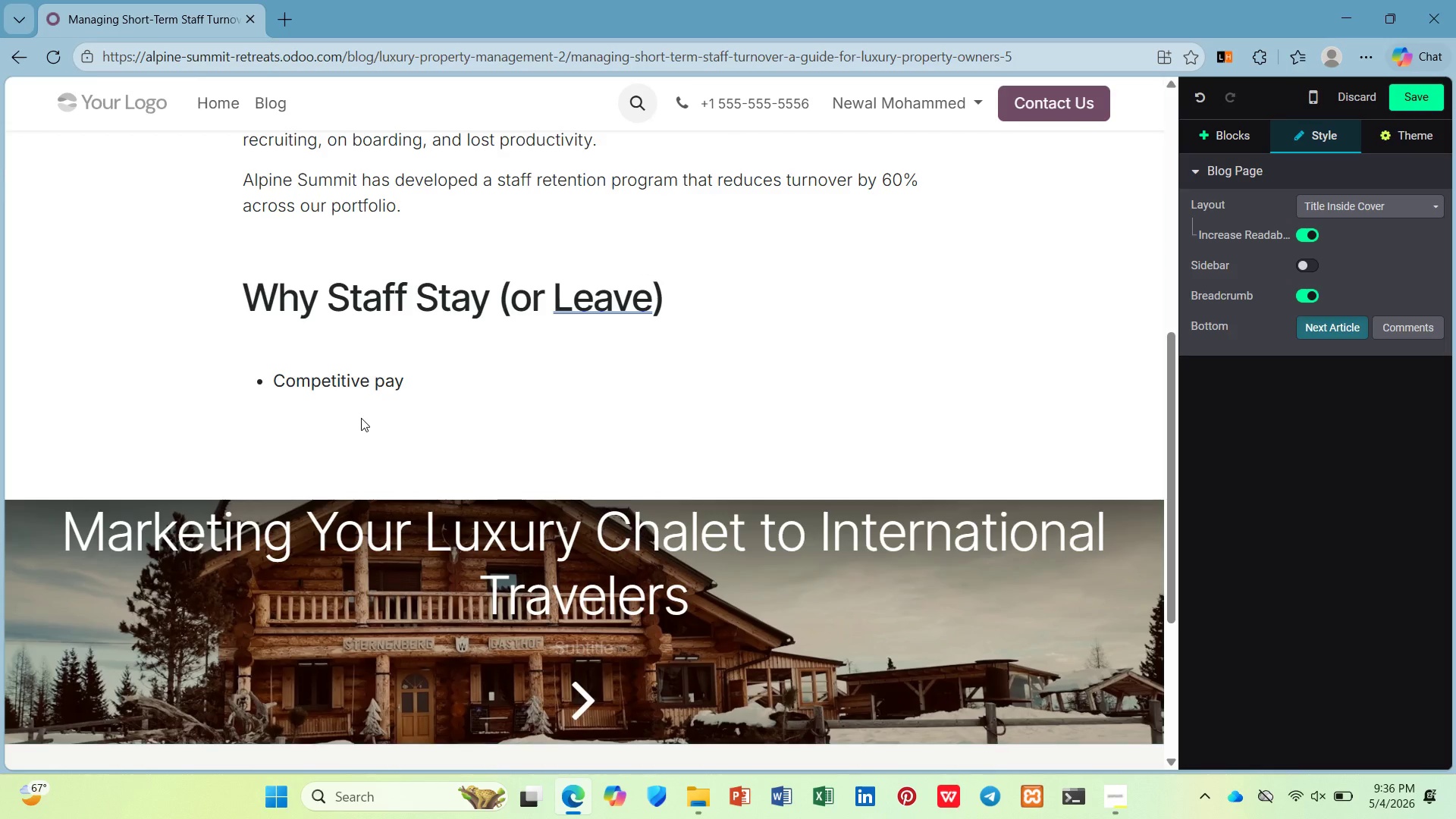 
key(Shift+ShiftLeft)
 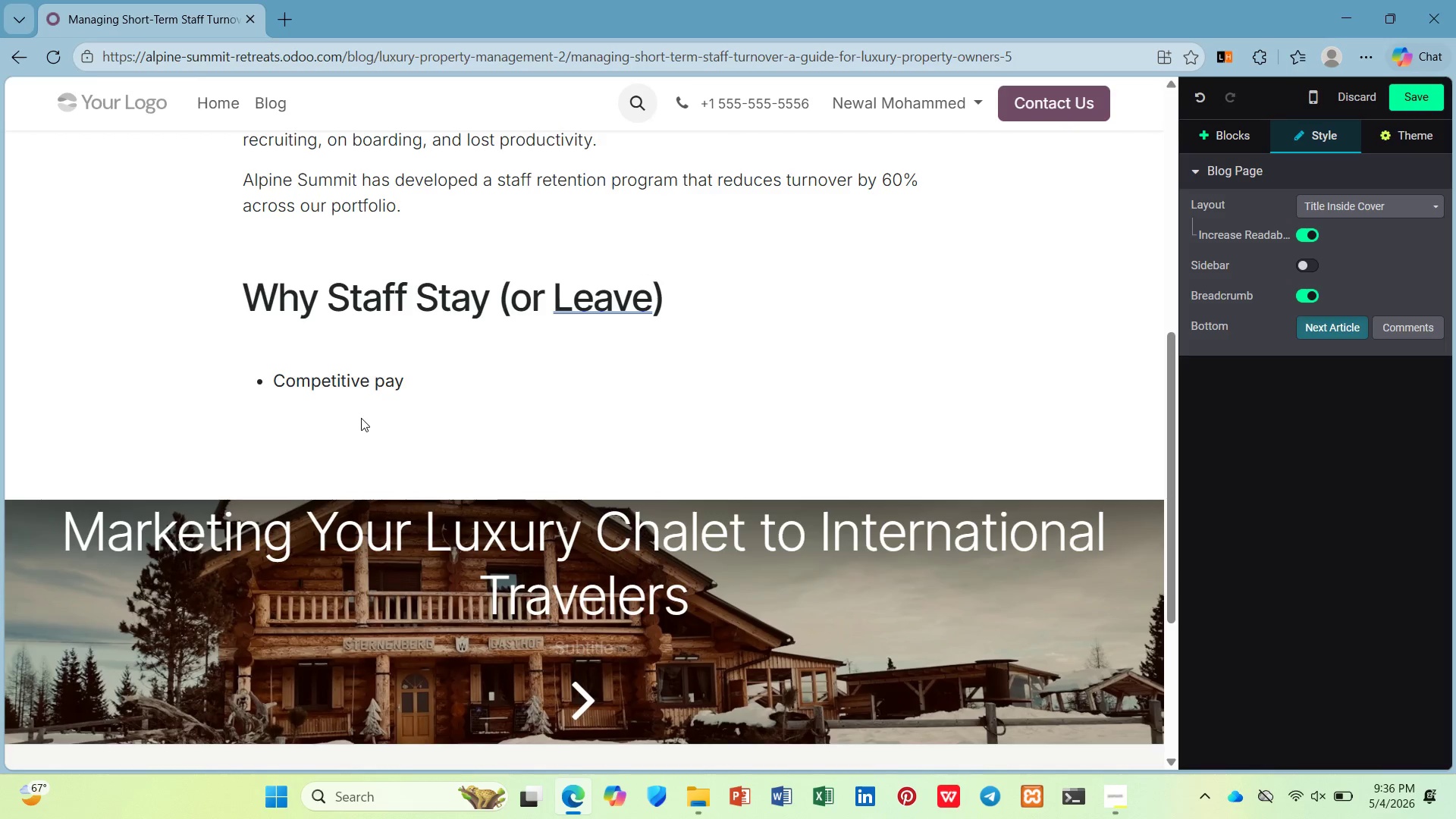 
key(Shift+Semicolon)
 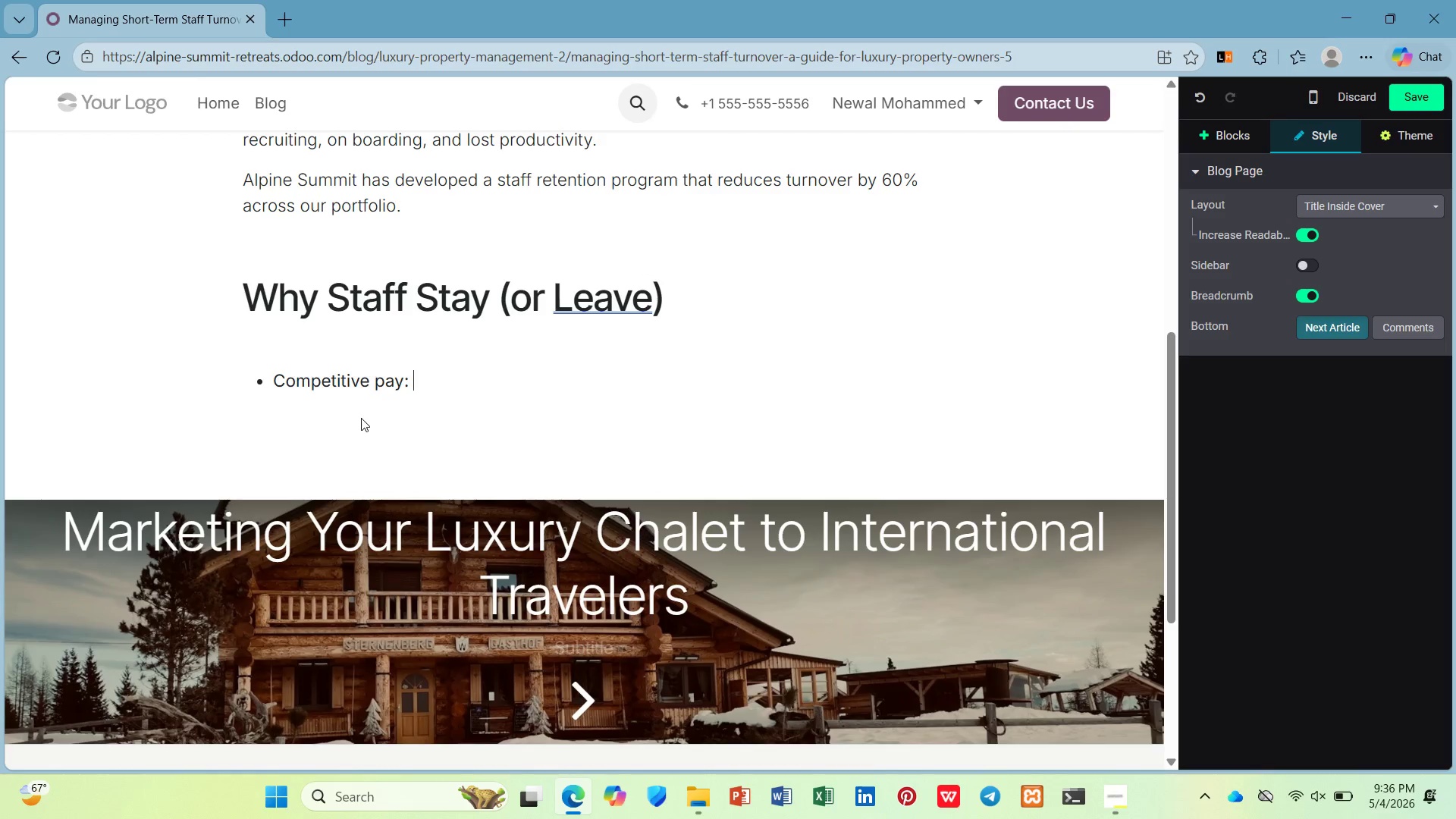 
key(Space)
 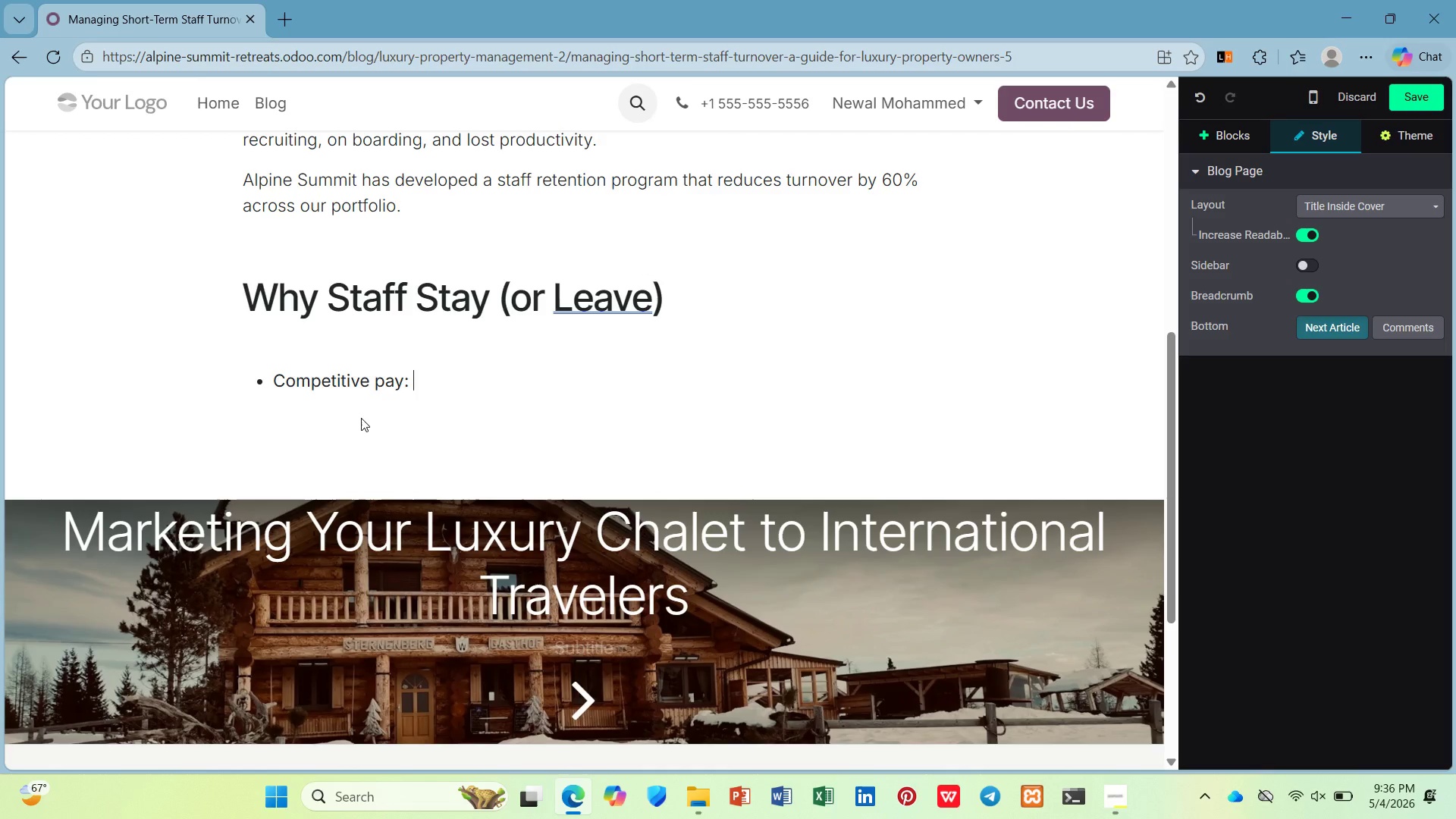 
key(Control+B)
 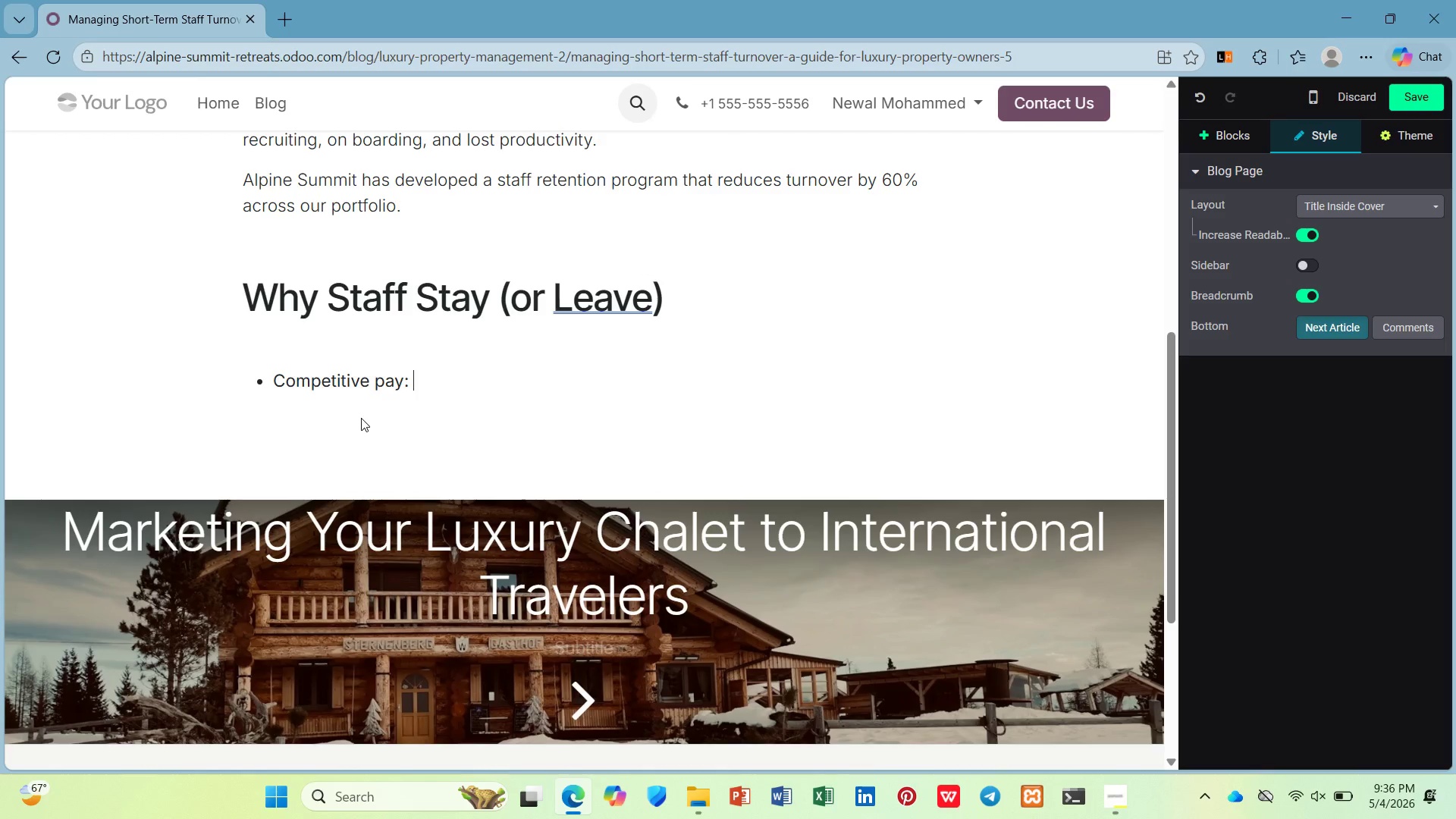 
type(Staff who feel underoa)
key(Backspace)
key(Backspace)
type(paid leave at 3x the rate of fairly compensated teams. We benchmark saka)
key(Backspace)
key(Backspace)
type(al)
key(Backspace)
key(Backspace)
type(laries against local hospitaity standards. )
 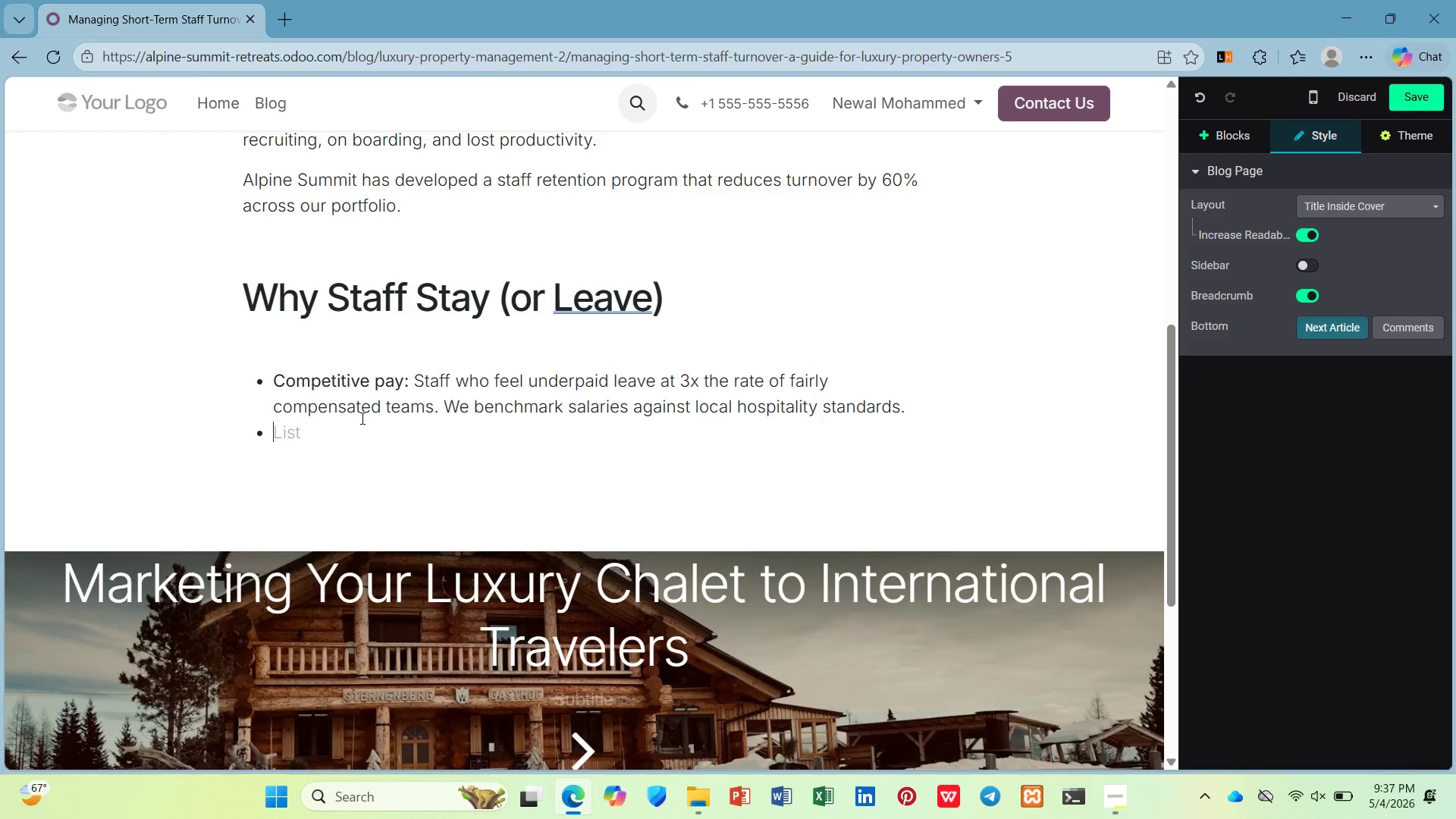 
 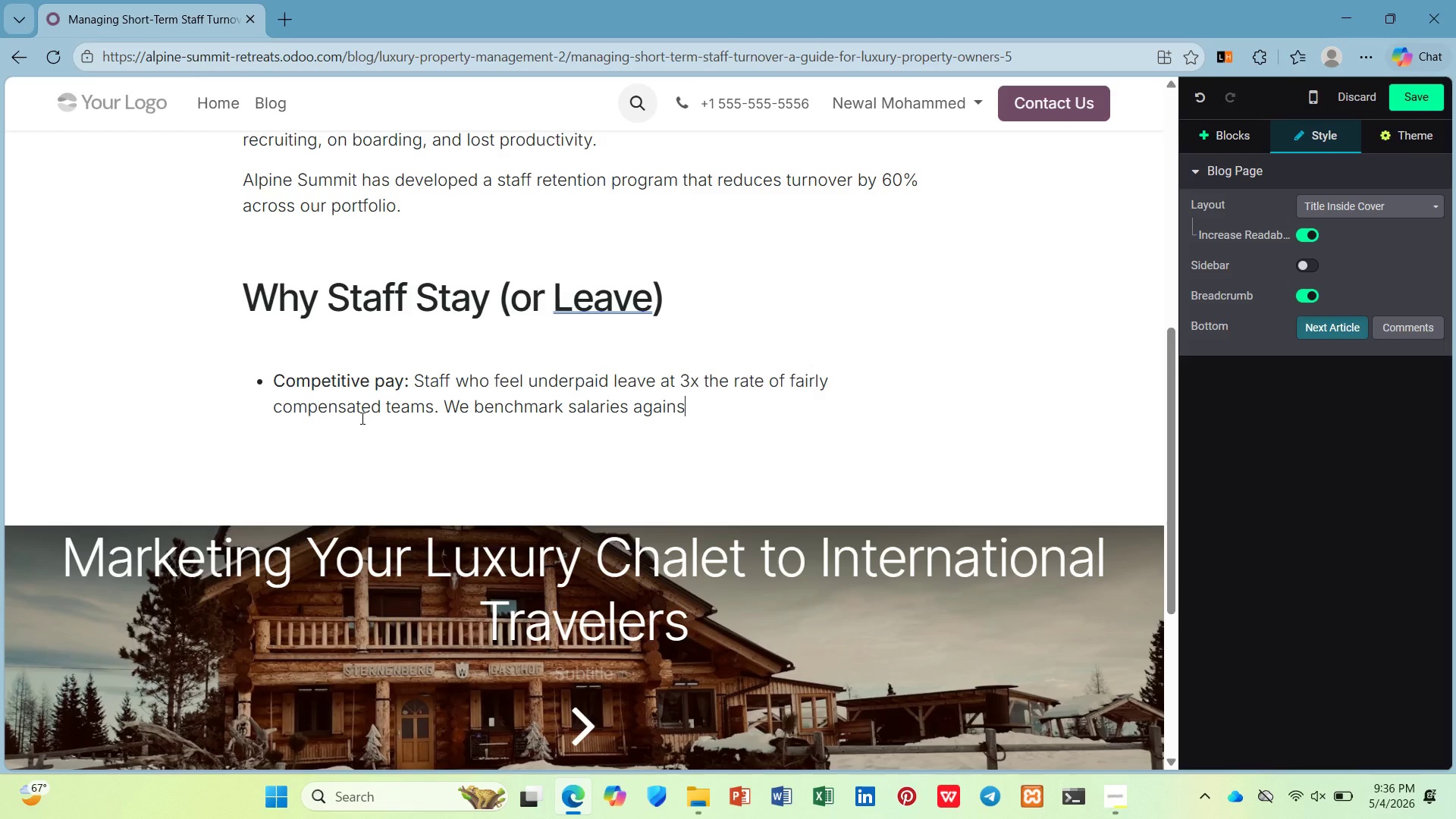 
key(Enter)
 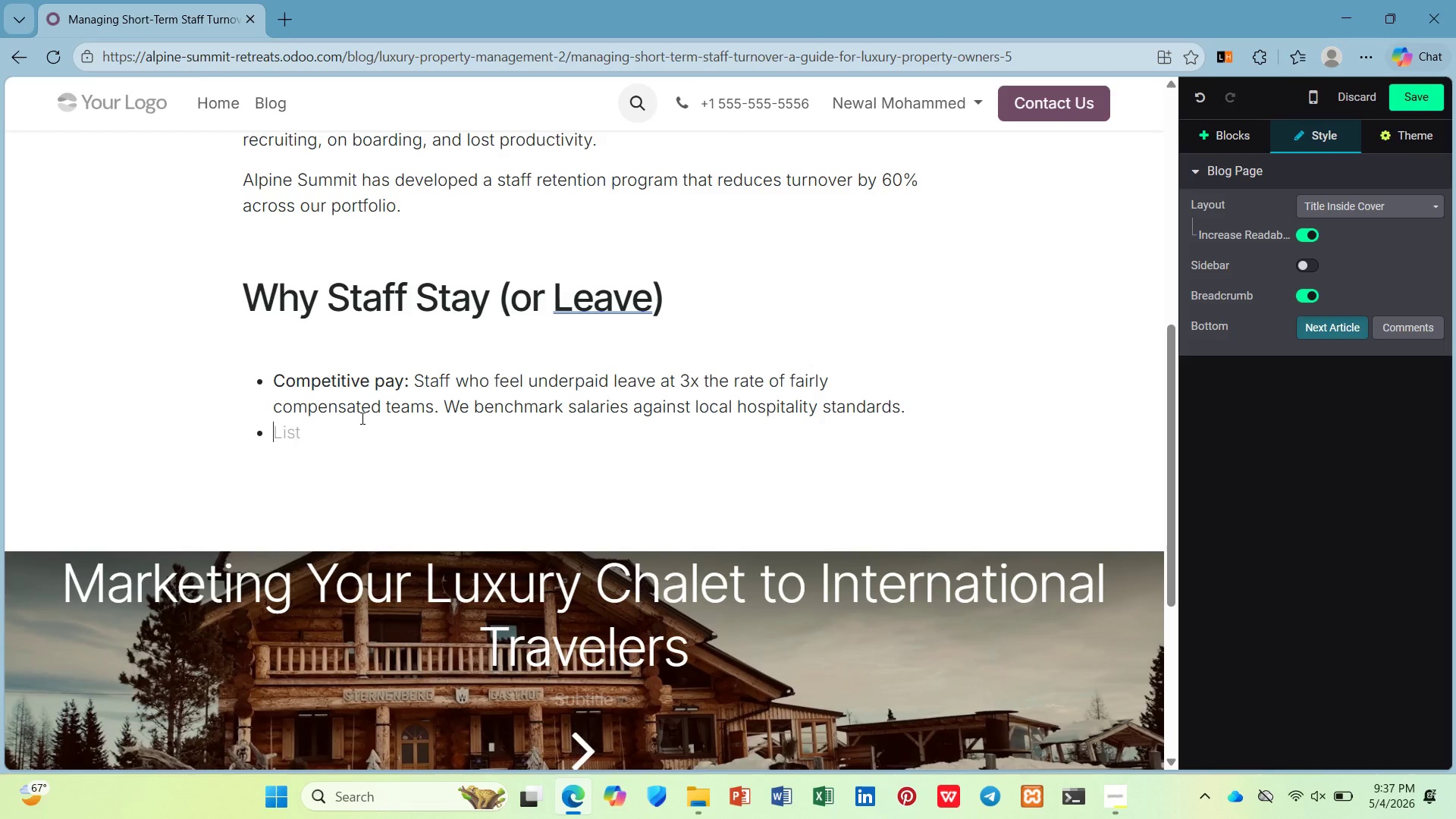 
hold_key(key=ShiftLeft, duration=0.61)
 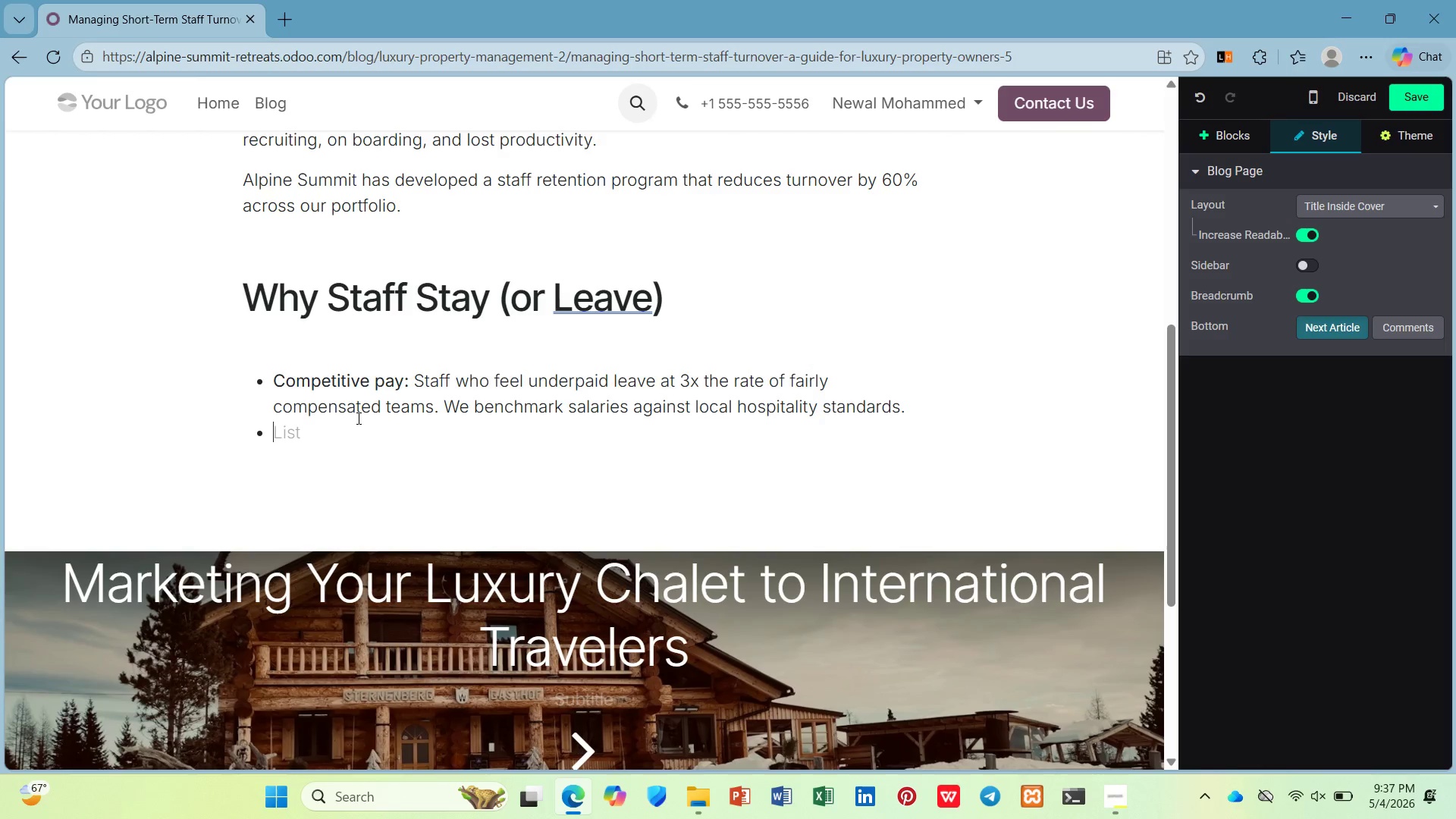 
key(Control+B)
 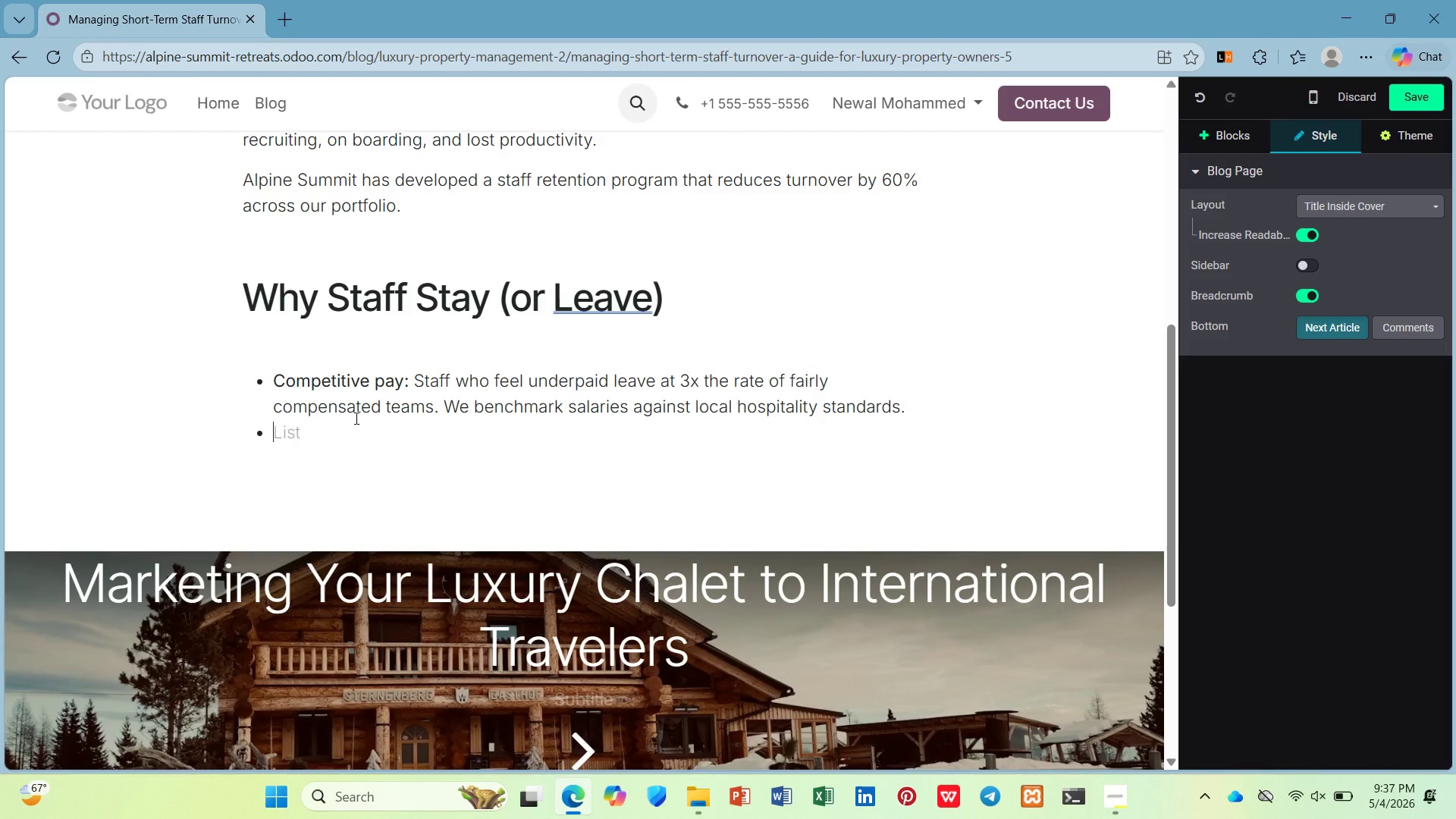 
key(Control+ControlLeft)
 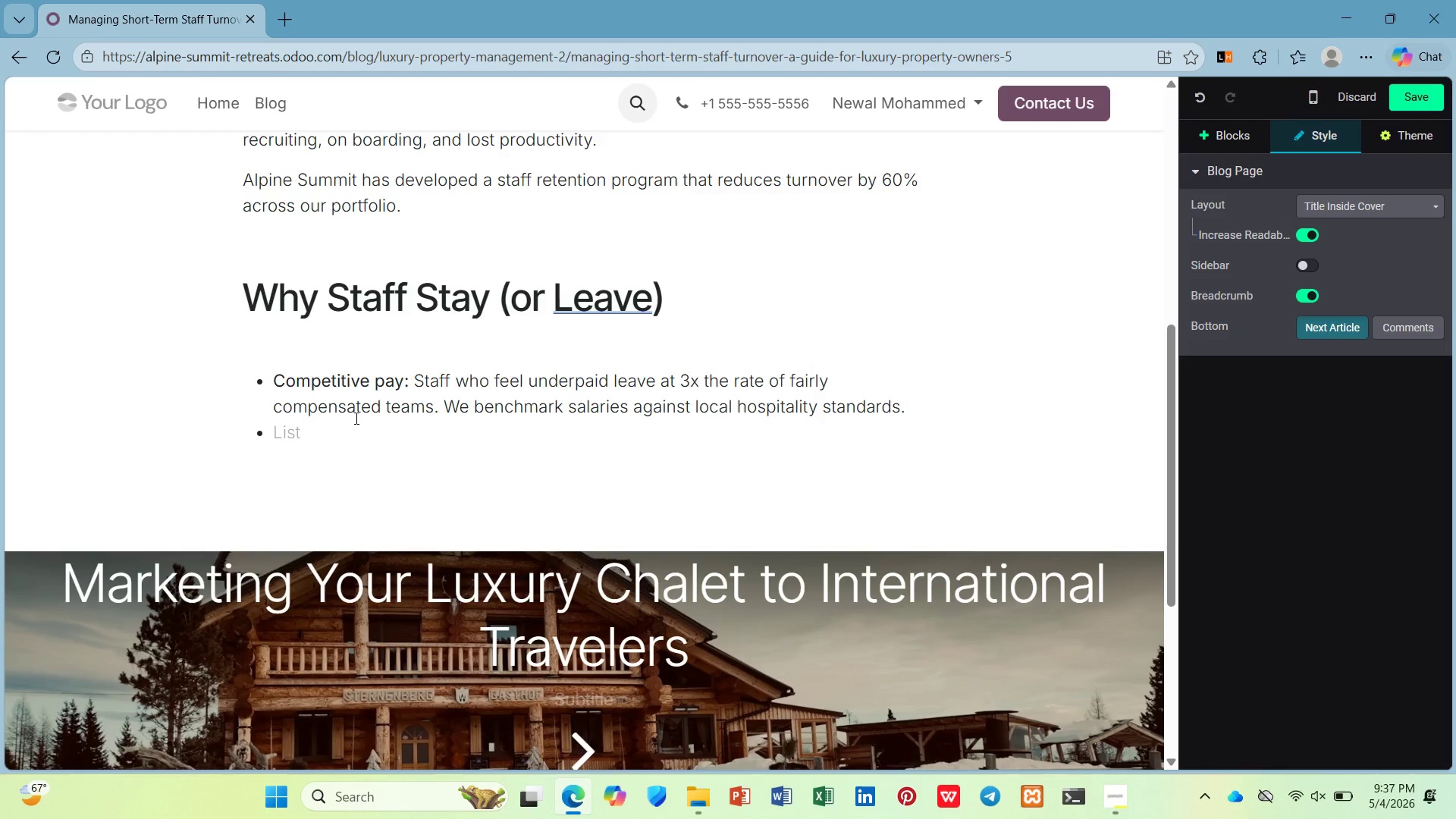 
type(Housing quality: )
 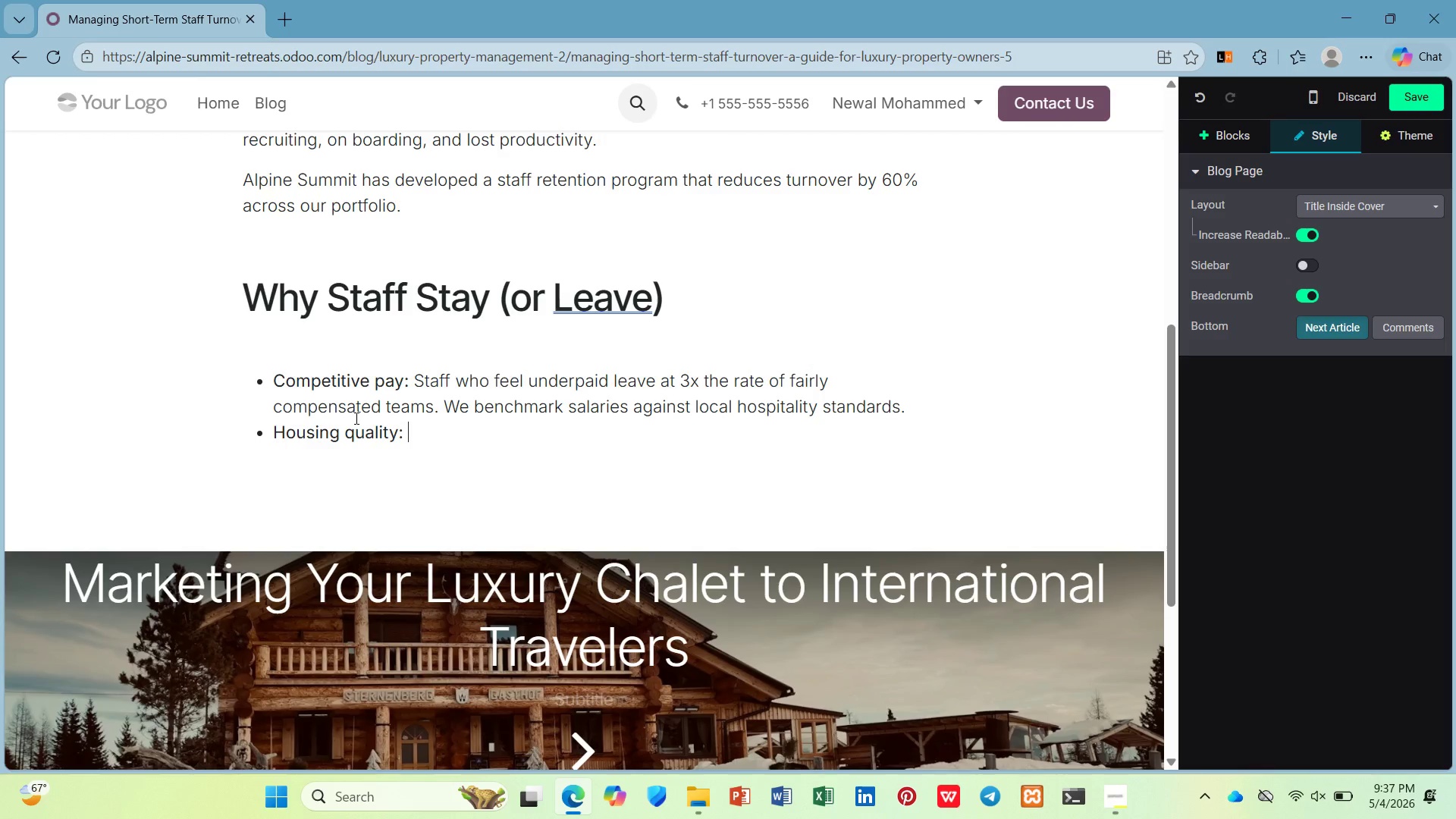 
key(Control+B)
 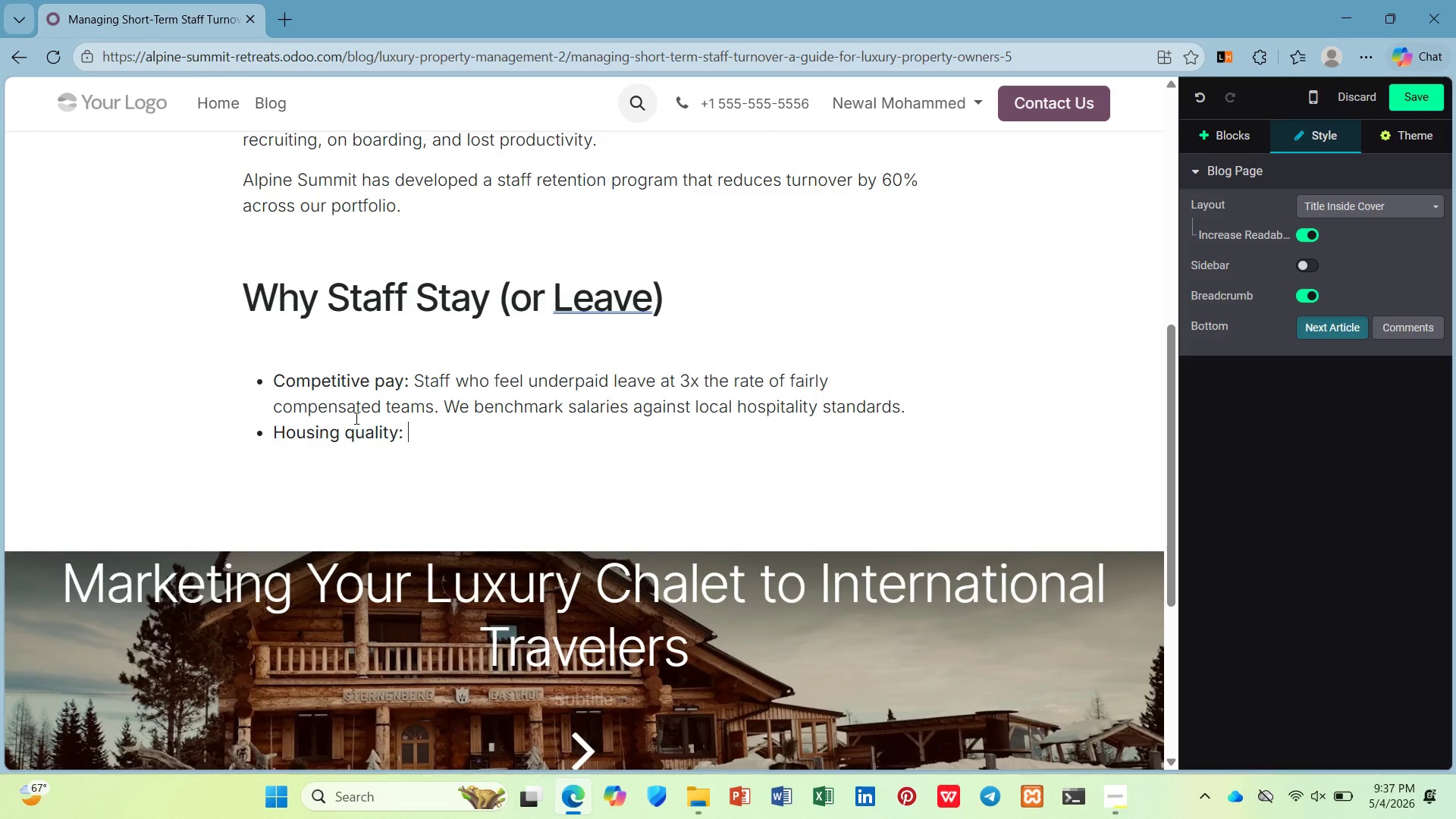 
key(Shift+S)
 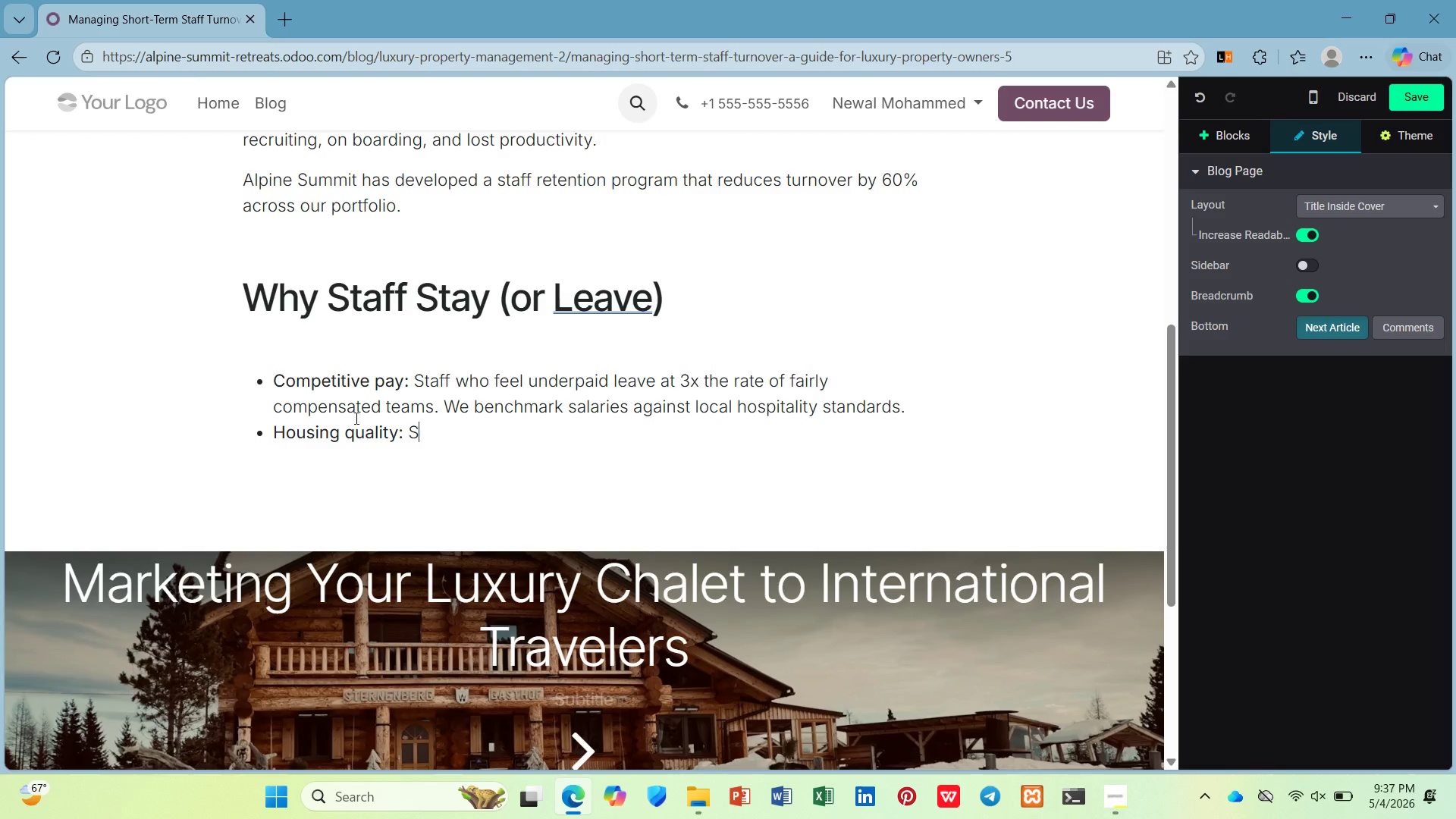 
key(Unknown)
 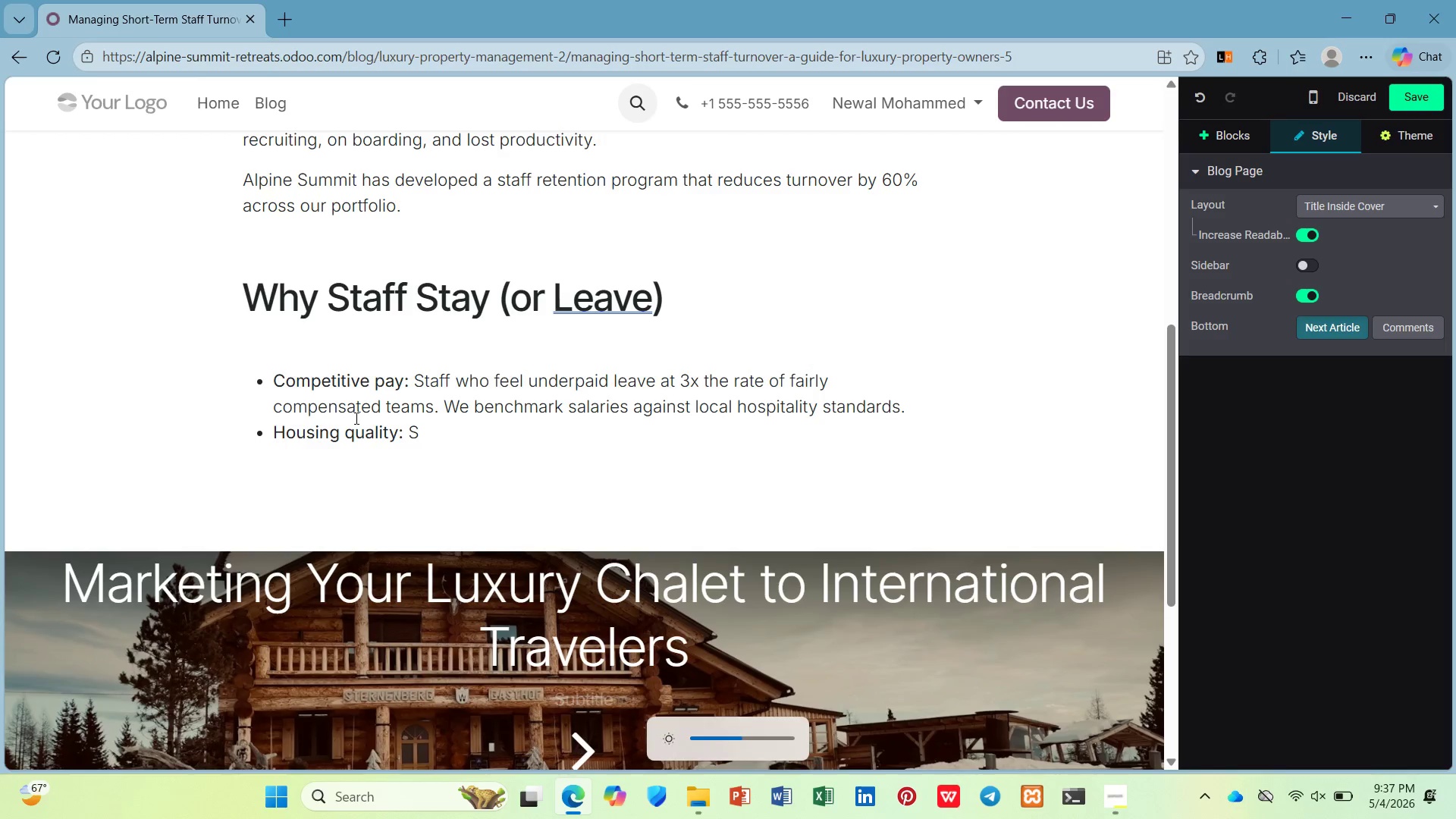 
key(Unknown)
 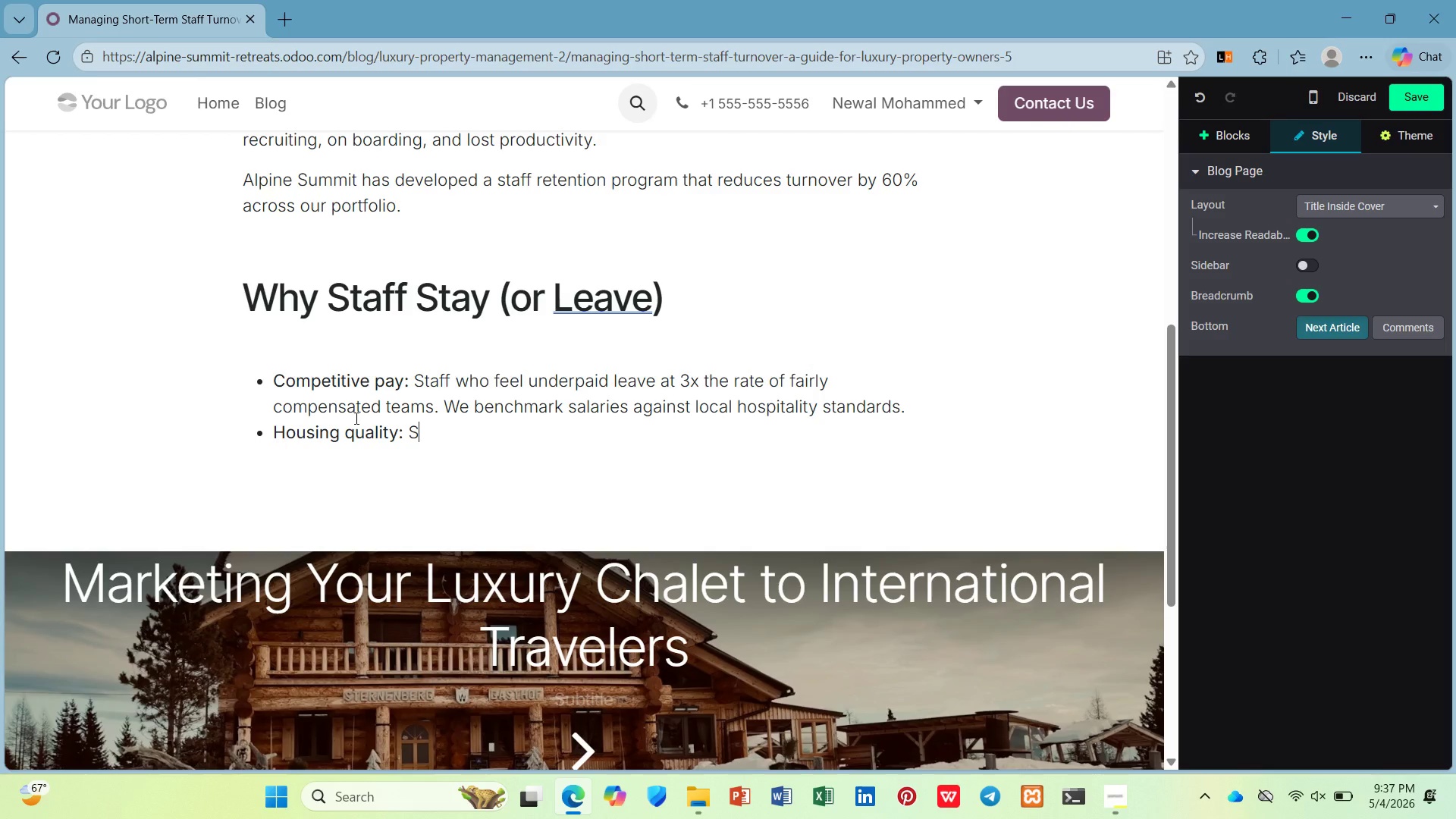 
wait(9.42)
 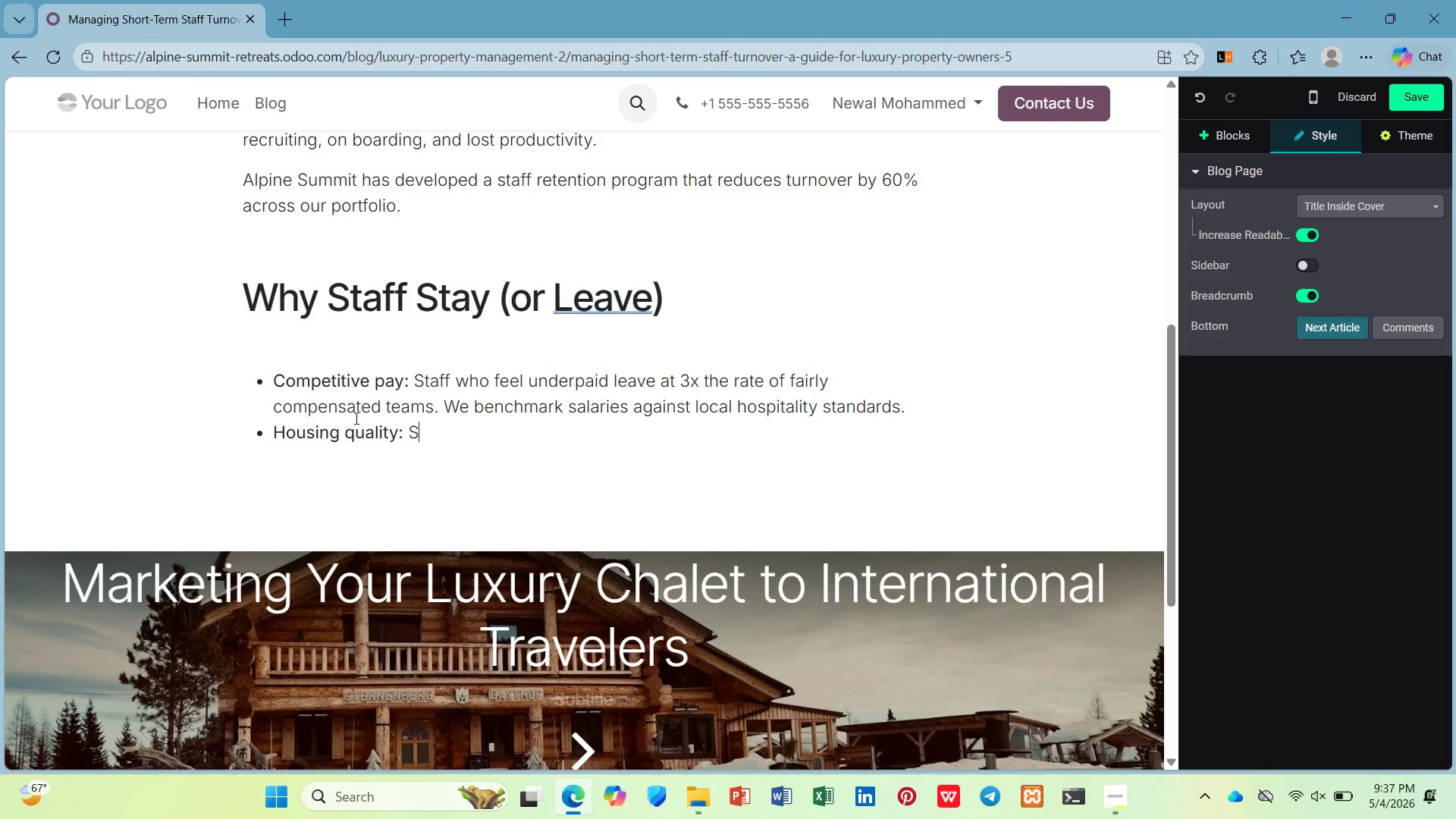 
type(taff who lo)
 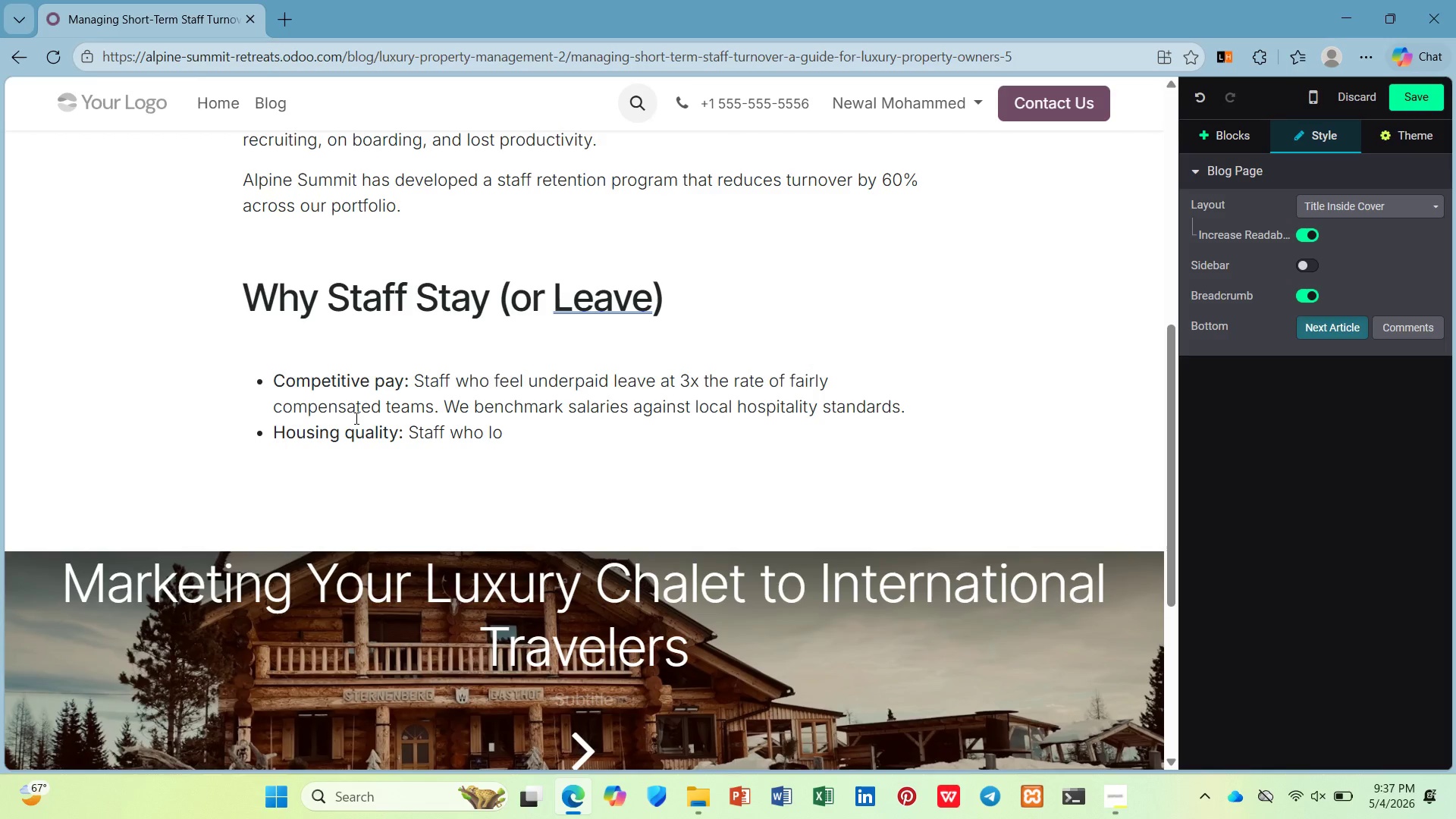 
key(Backspace)
type(ive in substandard housing leave beof)
key(Backspace)
key(Backspace)
type(fore the seaa)
key(Backspace)
type(son ends. Our properties provide dedicated staff quarters wh)
key(Backspace)
type(ith amenities.)
 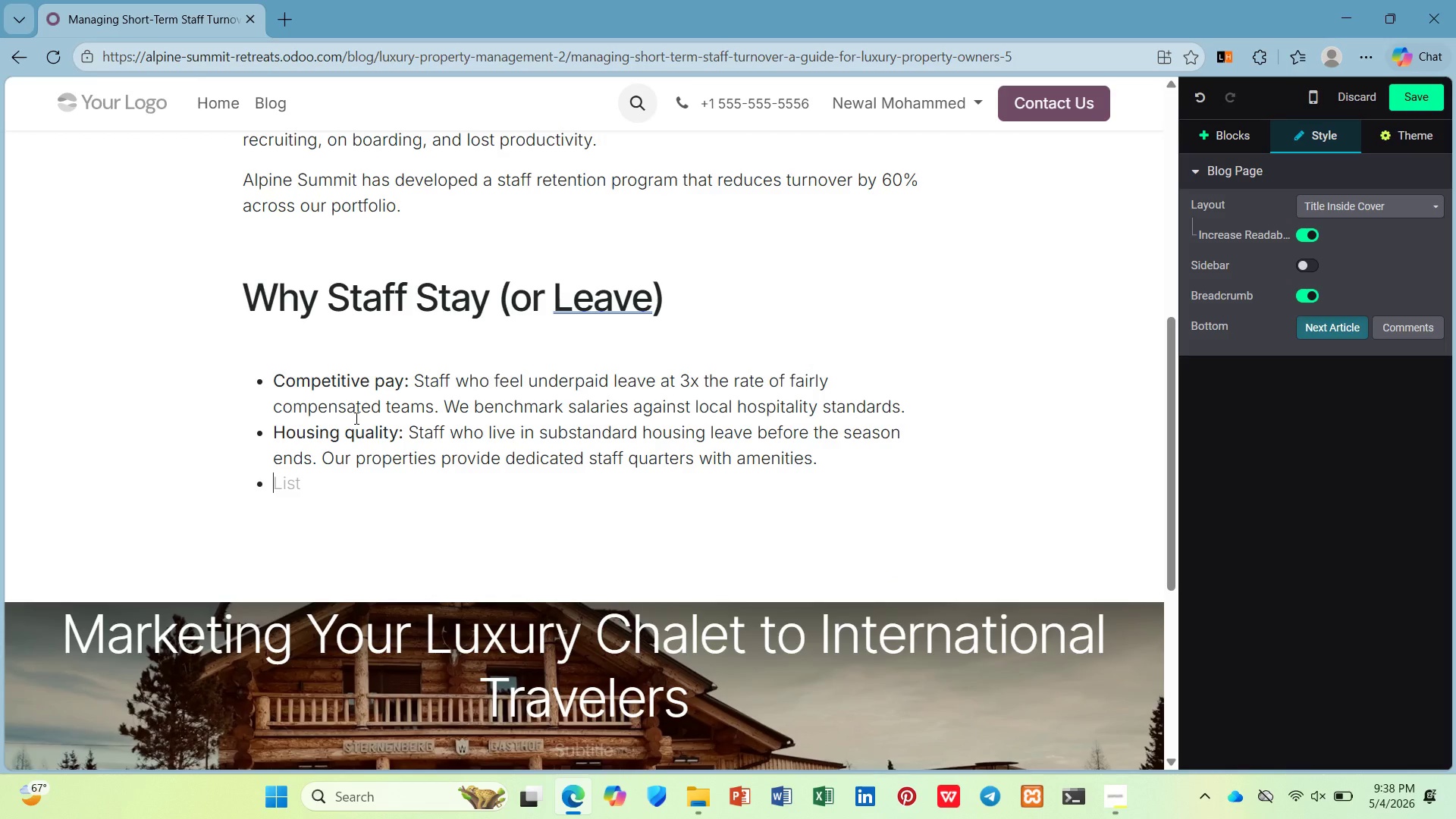 
 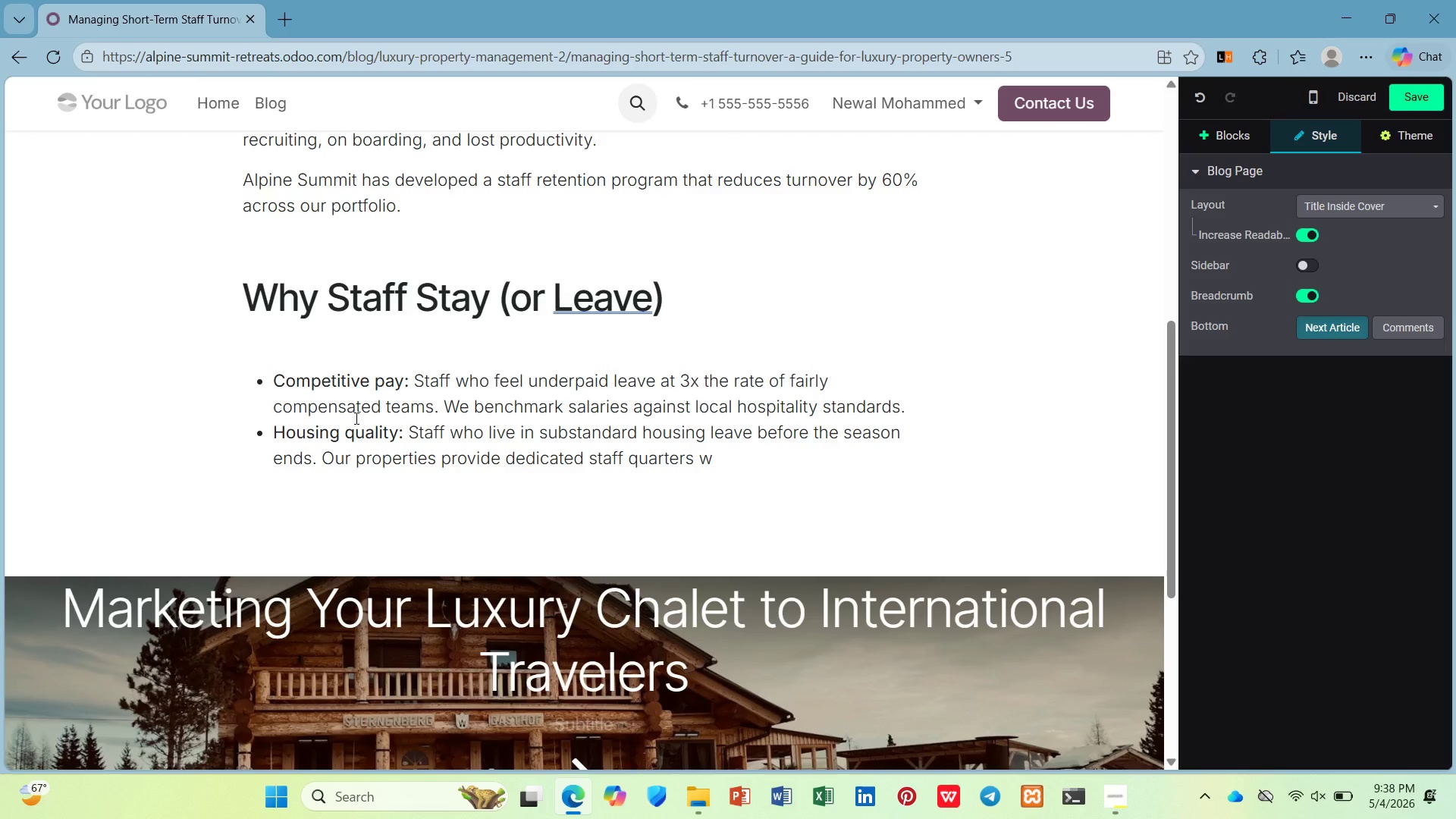 
key(Enter)
 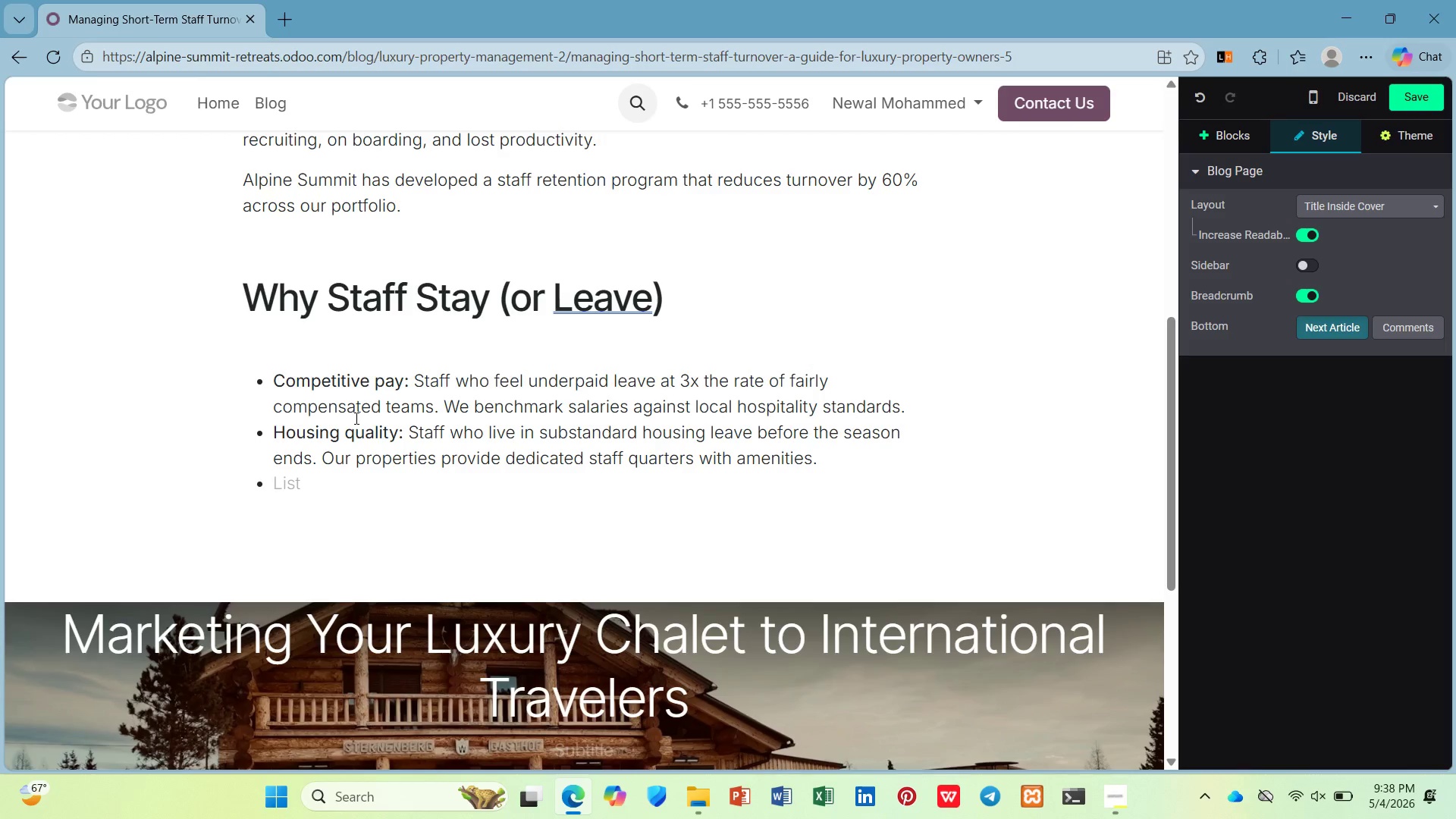 
wait(34.11)
 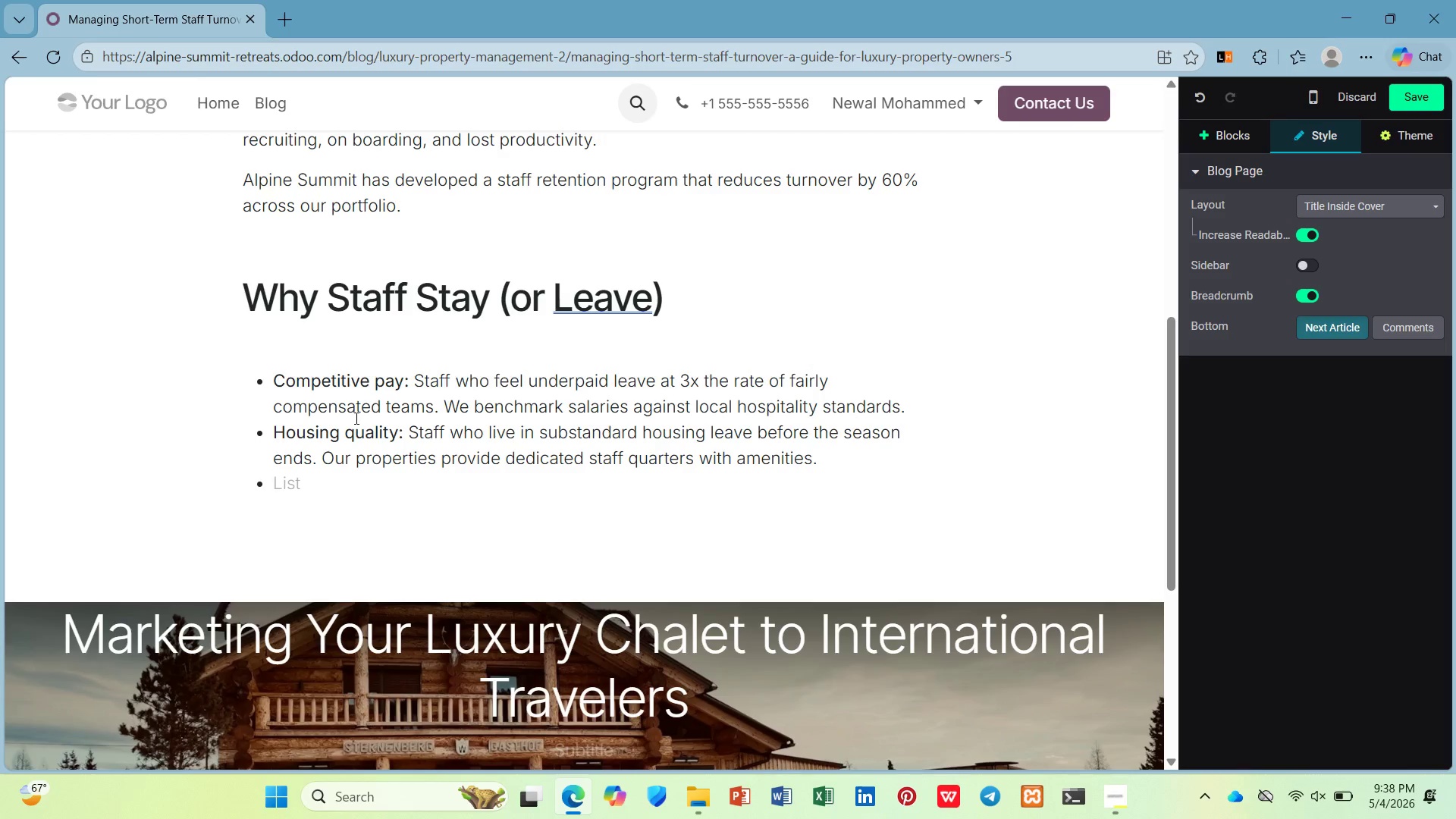 
key(Control+ControlLeft)
 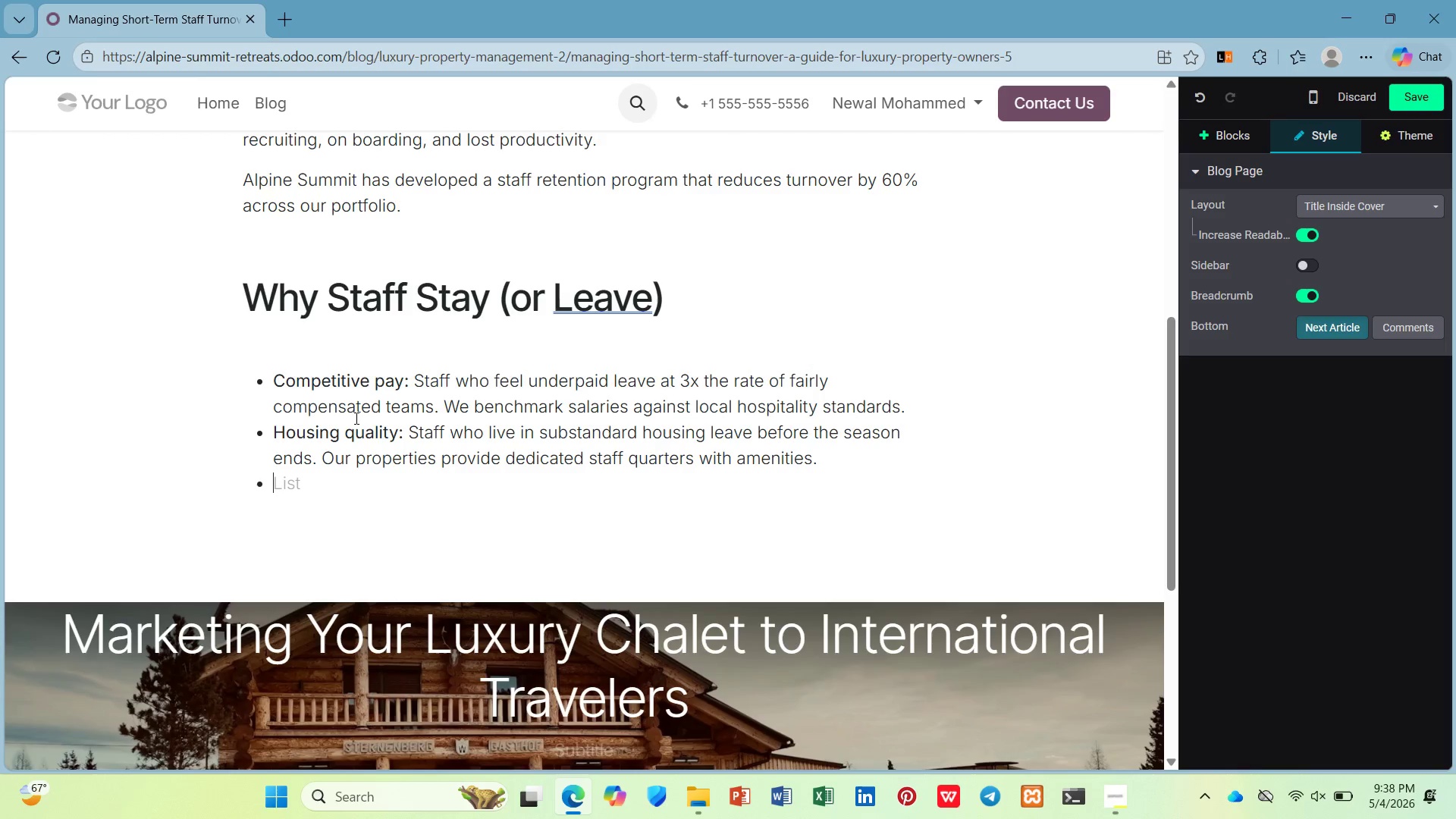 
key(Control+B)
 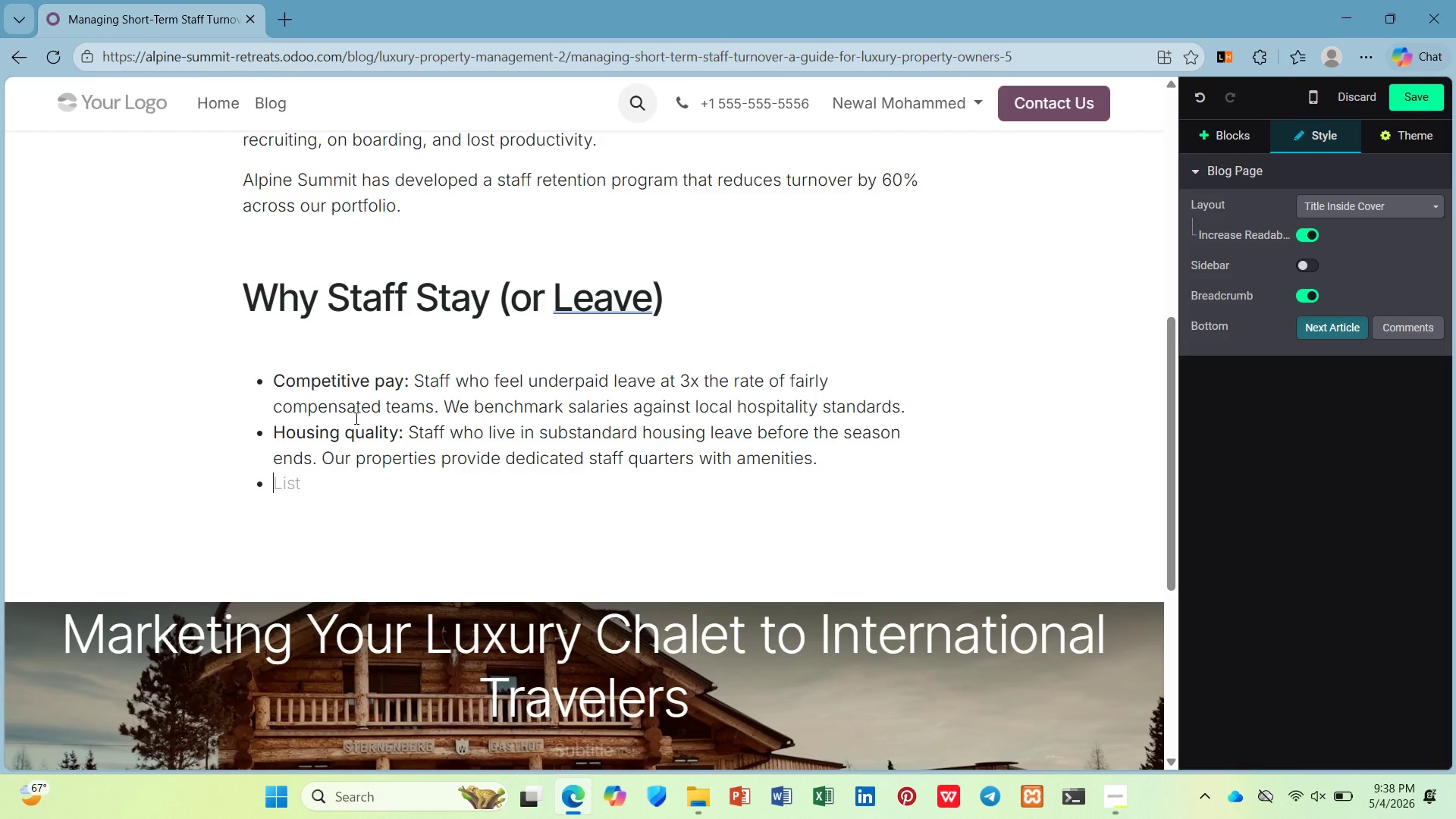 
type(Seasonal continuity: )
 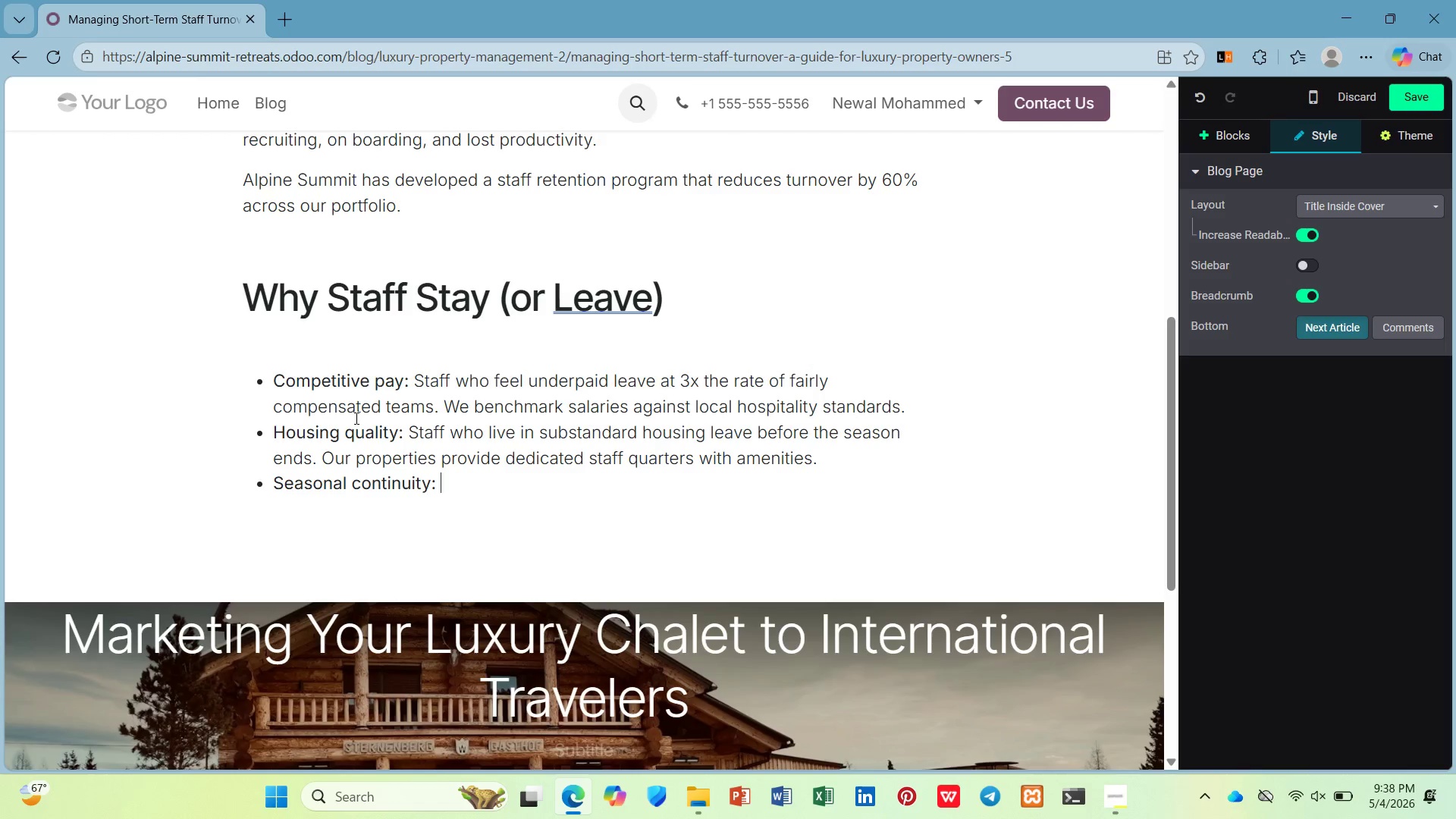 
 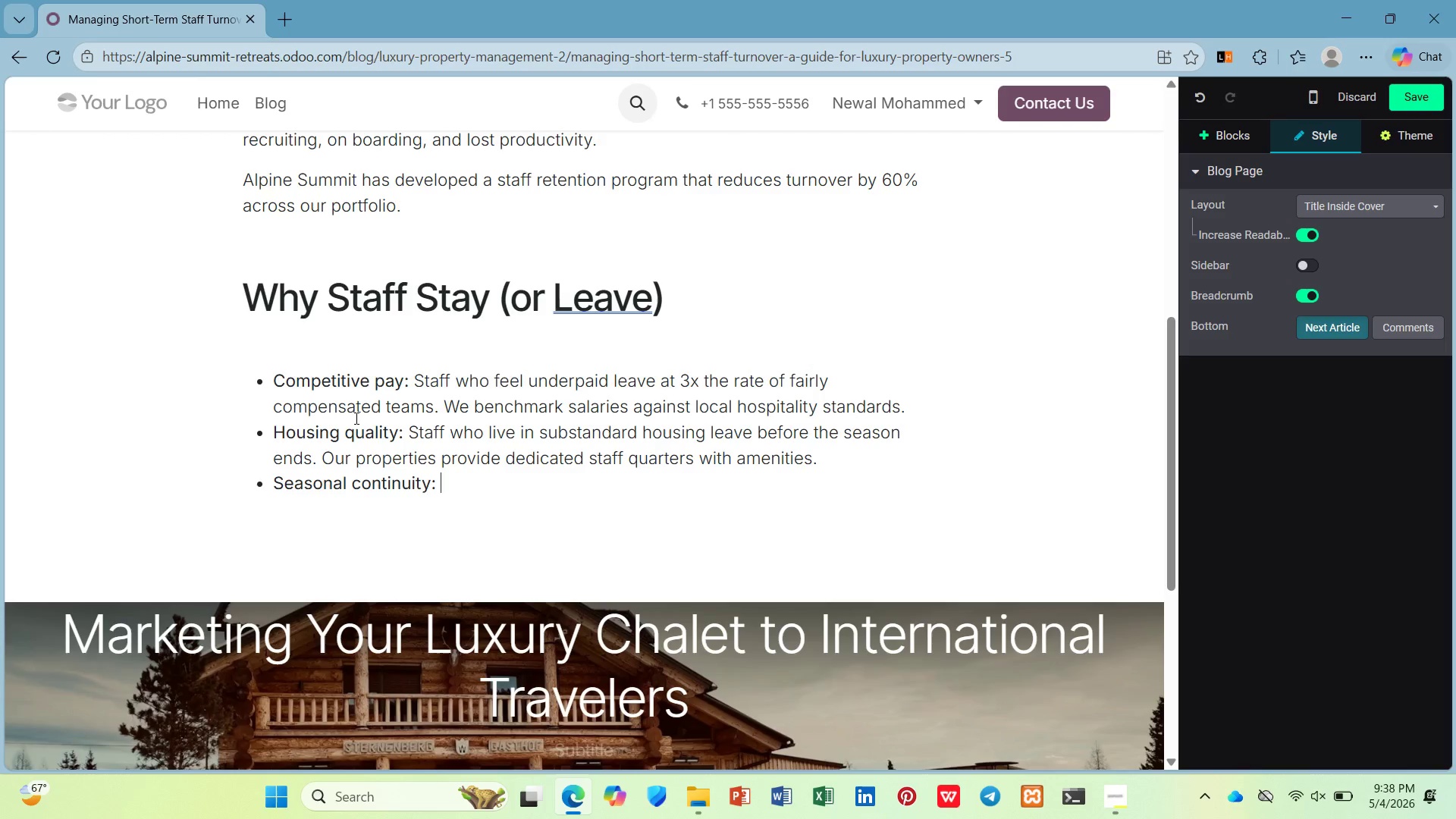 
key(Control+ControlLeft)
 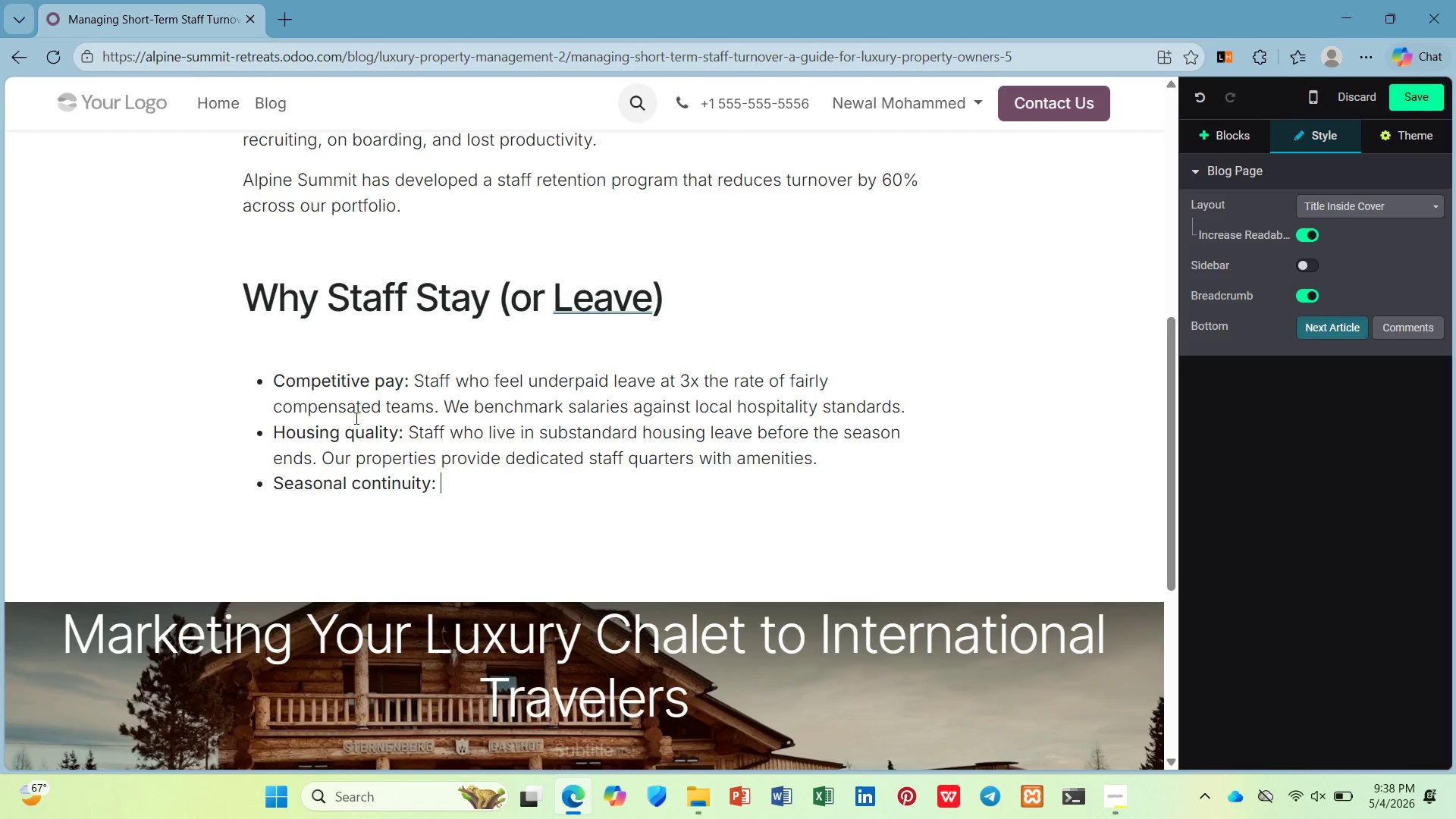 
key(Control+B)
 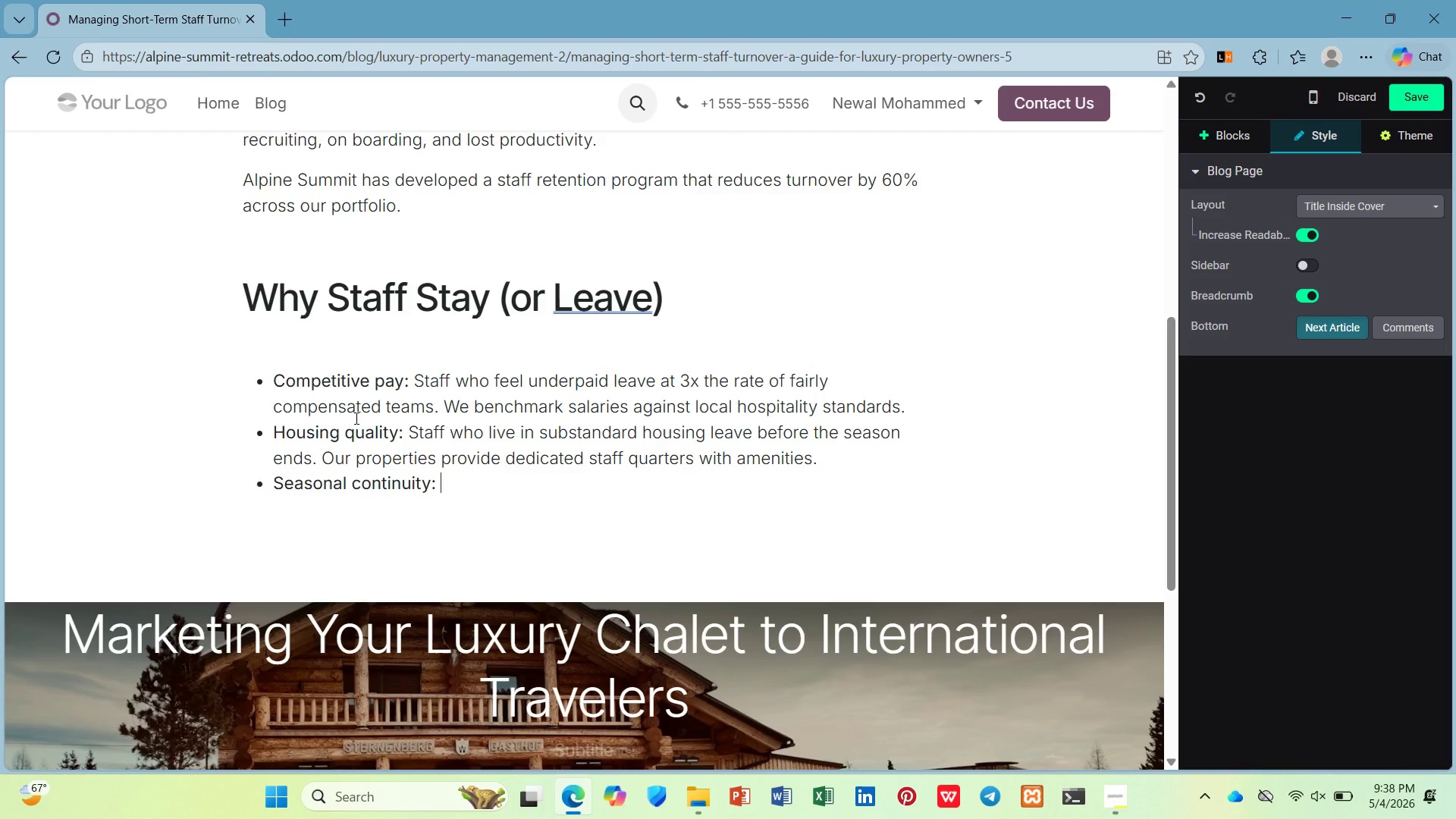 
type(Staff who work multiple seasibs )
key(Backspace)
key(Backspace)
key(Backspace)
key(Backspace)
type(ons become mor )
key(Backspace)
type(e efficient and provide better guest expe)
 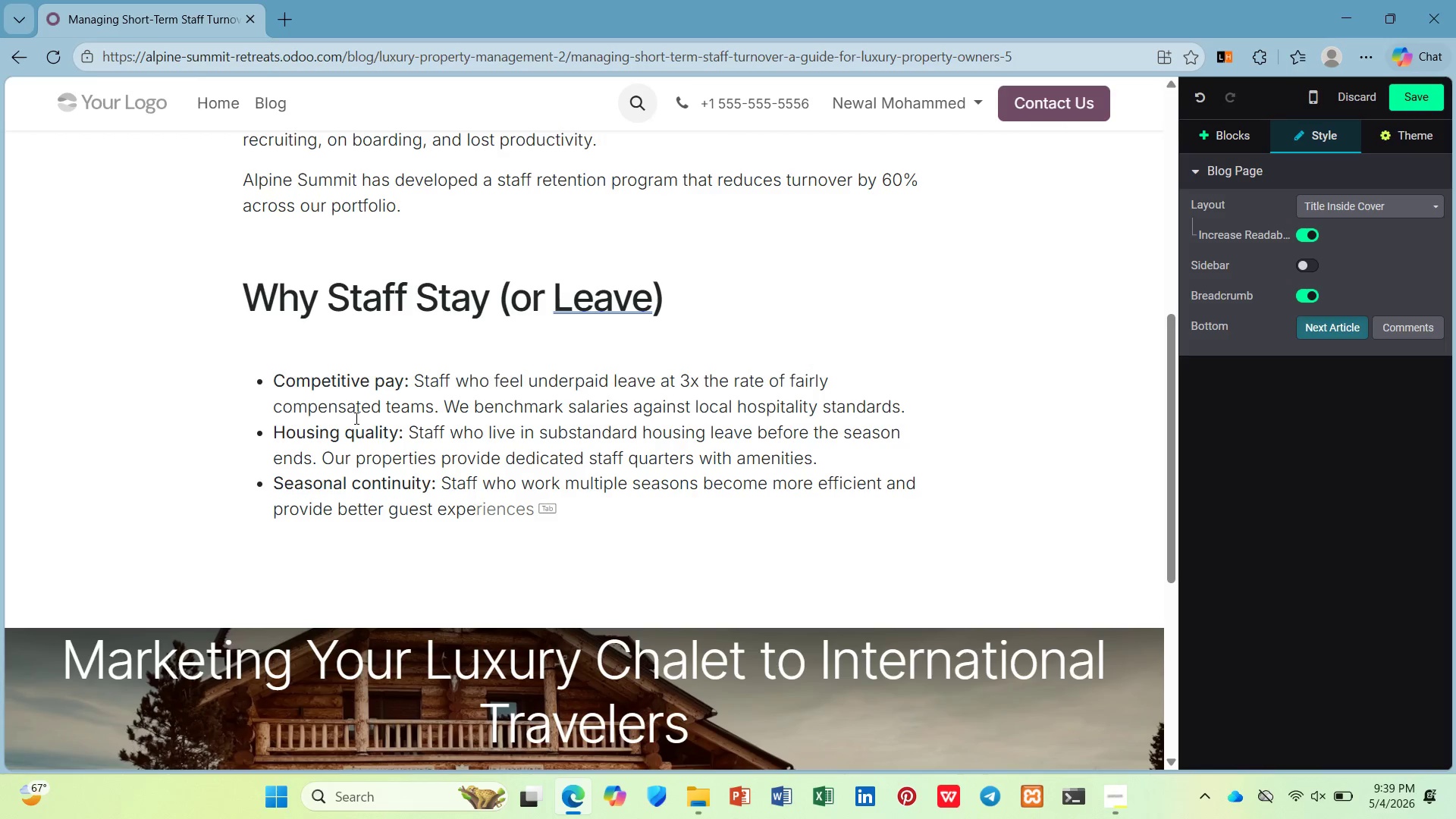 
key(ArrowRight)
 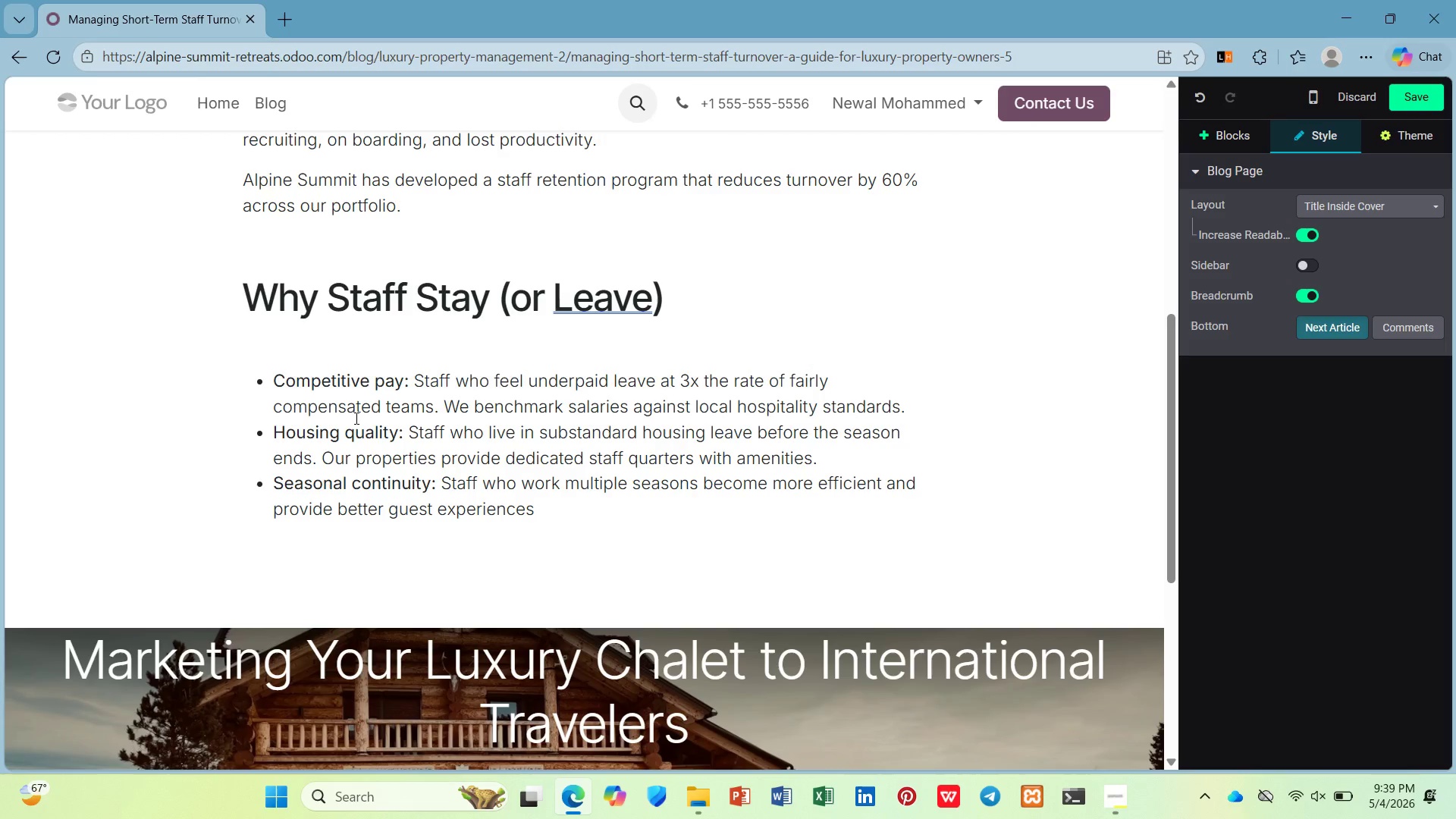 
type(. We offer bonuses for returing )
key(Backspace)
key(Backspace)
key(Backspace)
key(Backspace)
type(ning staff.)
 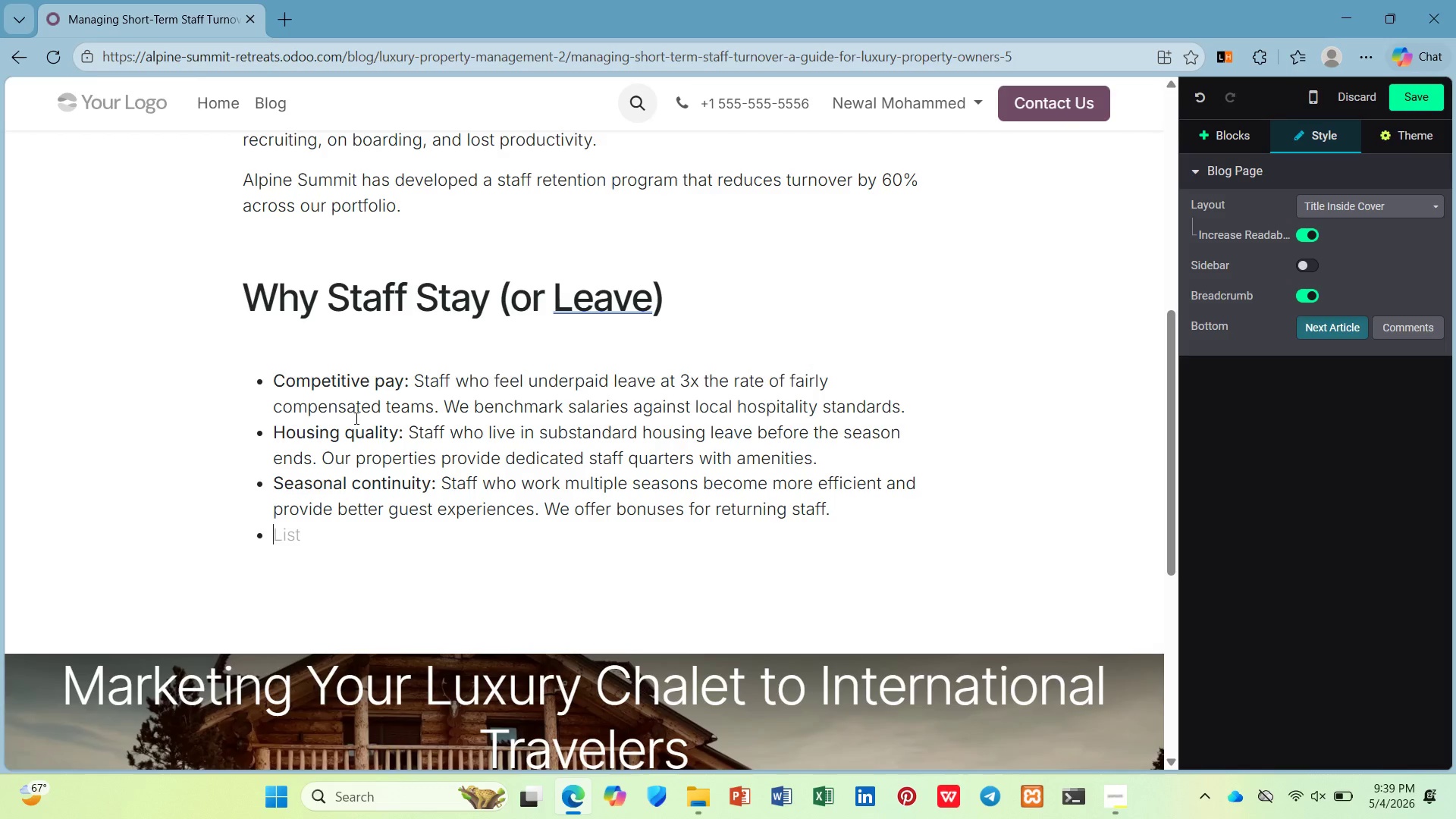 
 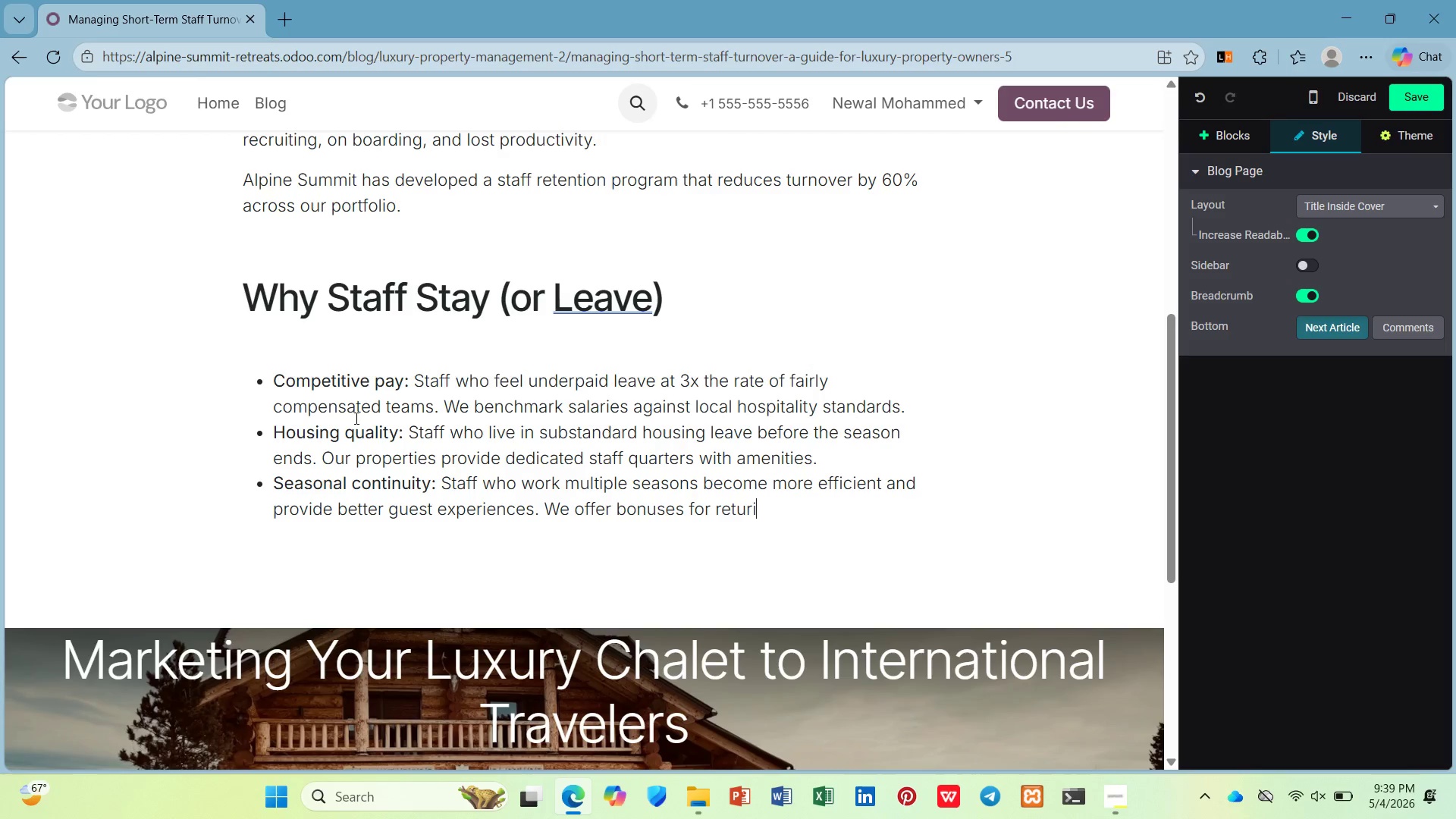 
key(Enter)
 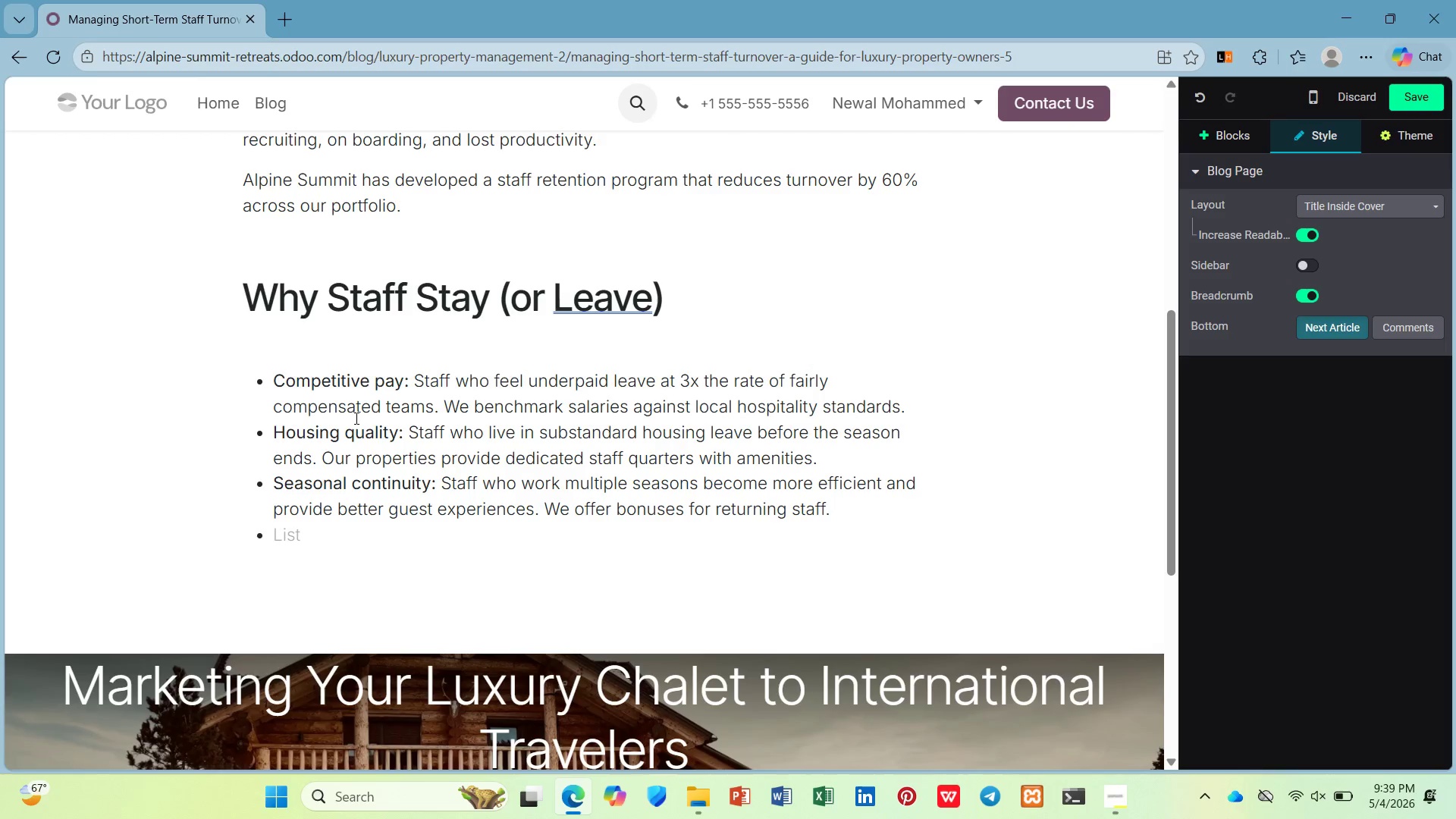 
type(Training and )
key(Backspace)
key(Backspace)
key(Backspace)
 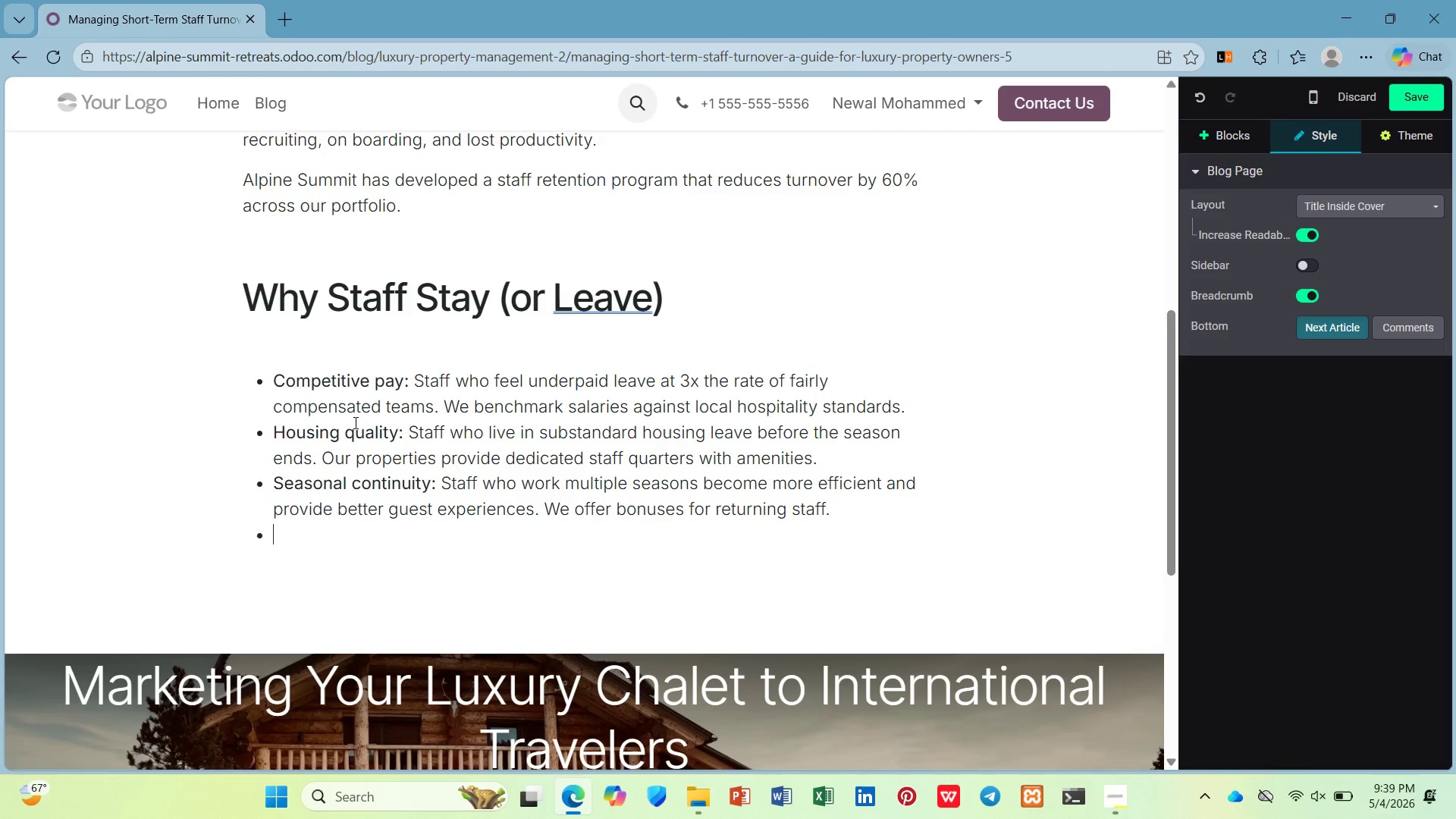 
key(Control+B)
 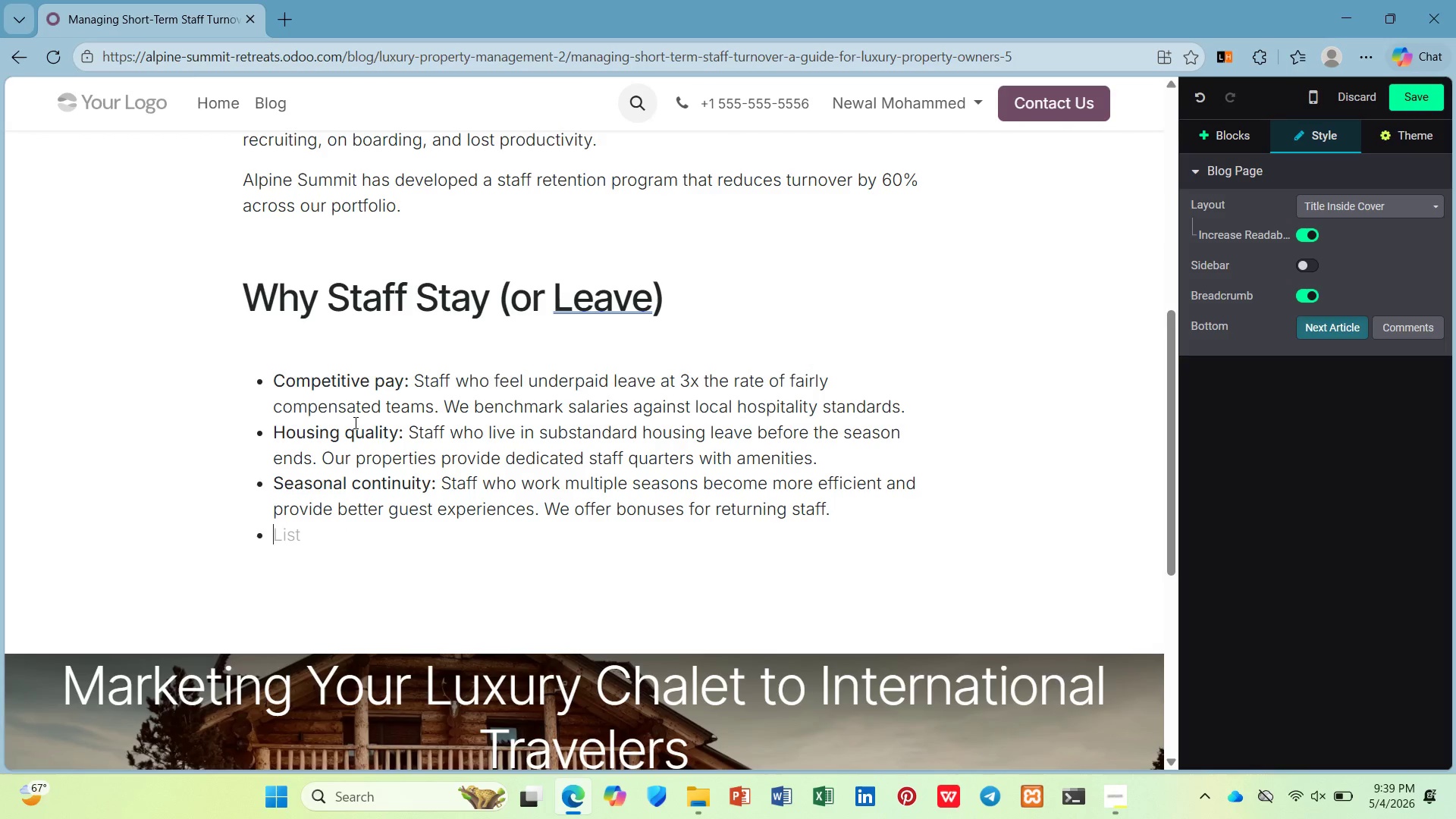 
type(Training and advancments)
key(Backspace)
type(: )
 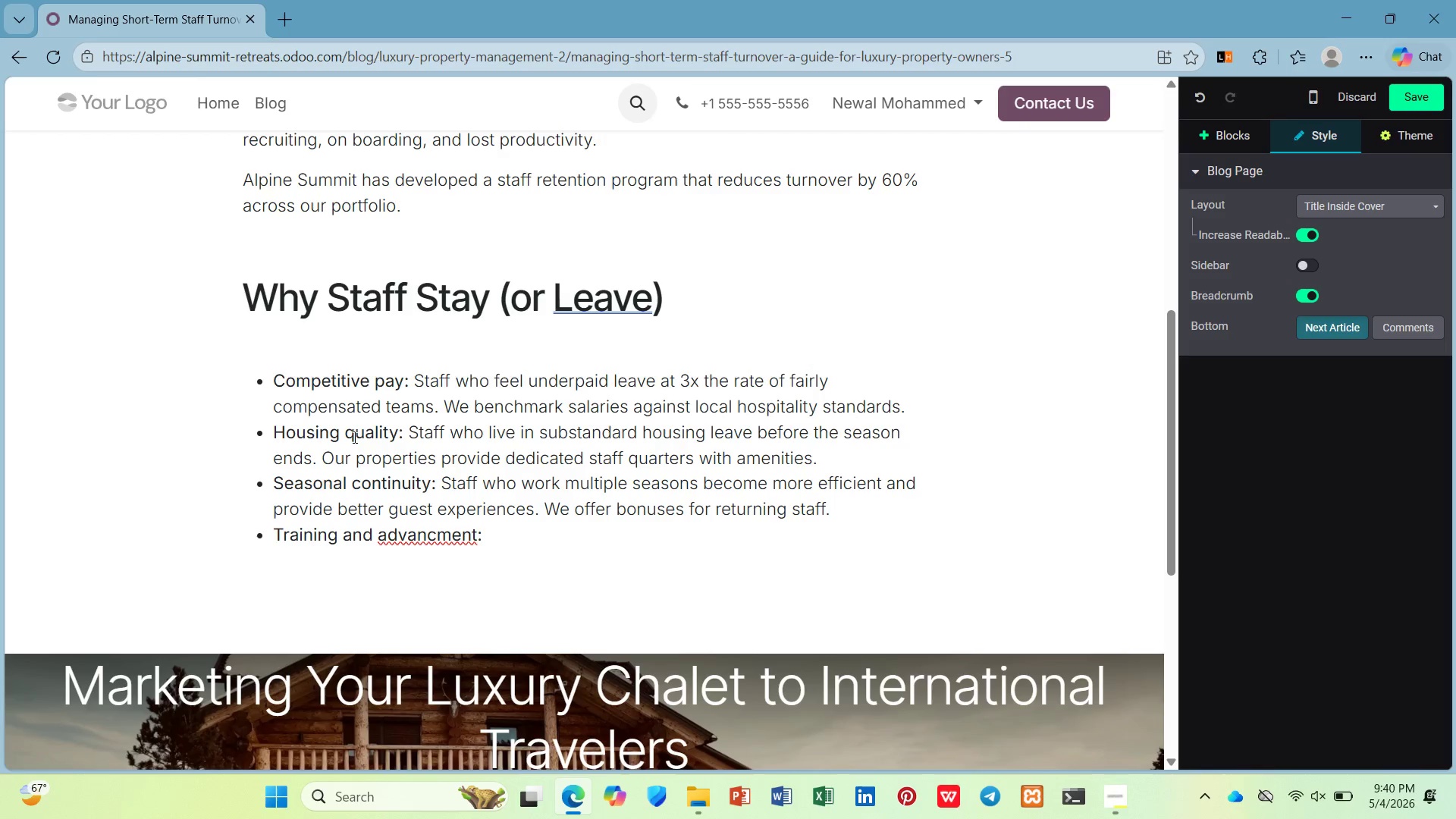 
wait(21.25)
 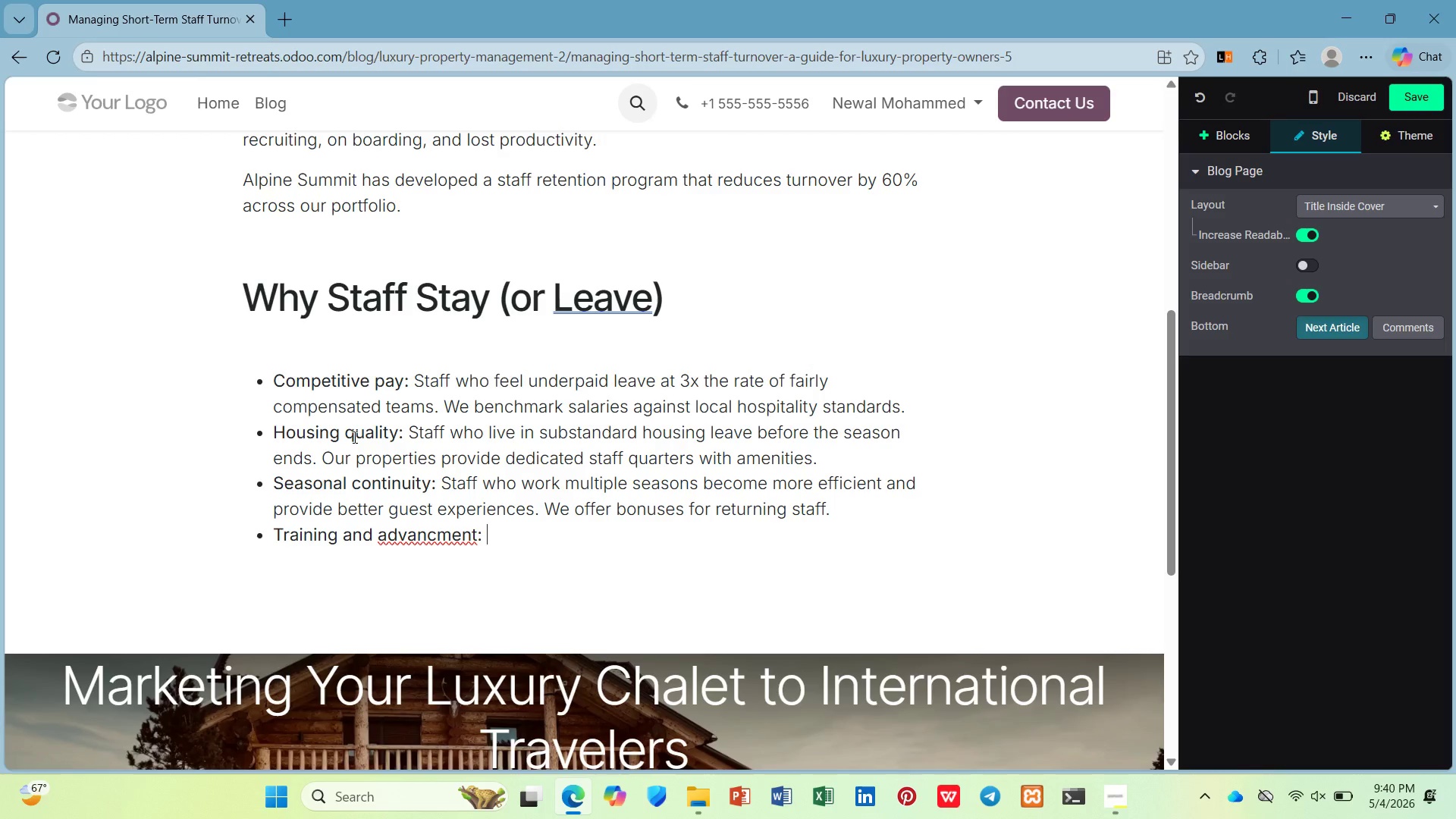 
key(ArrowLeft)
 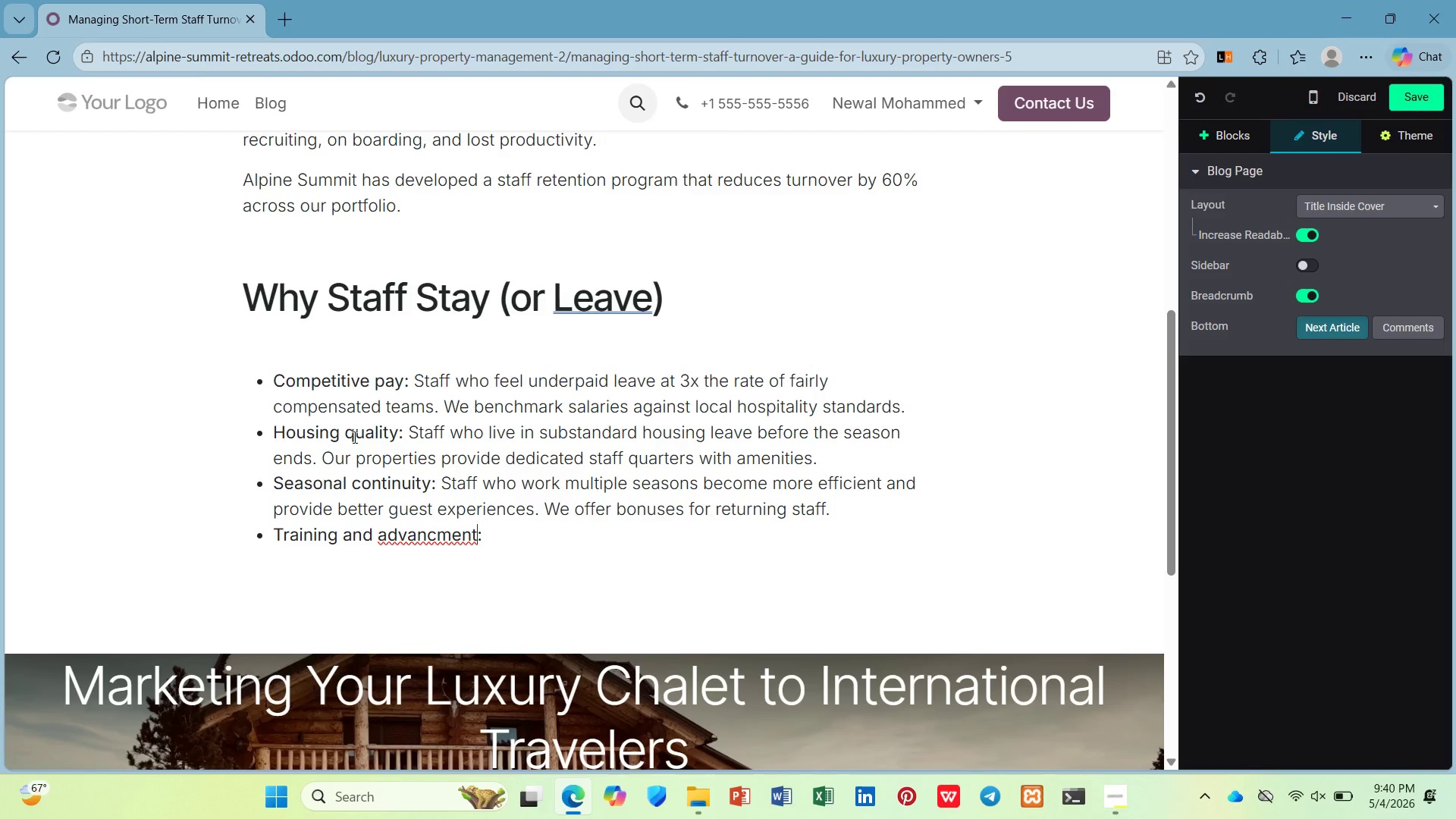 
key(ArrowLeft)
 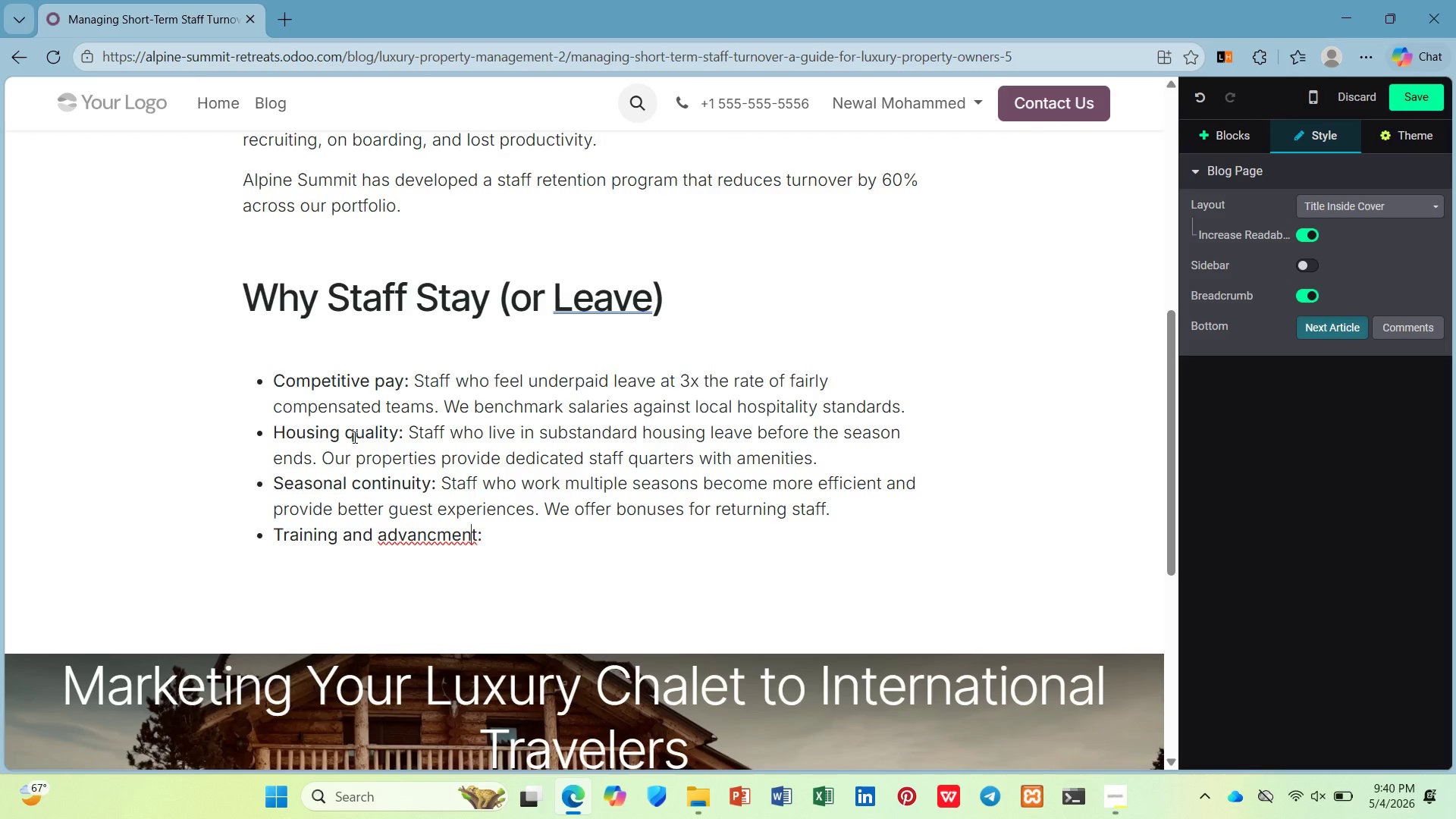 
key(ArrowLeft)
 